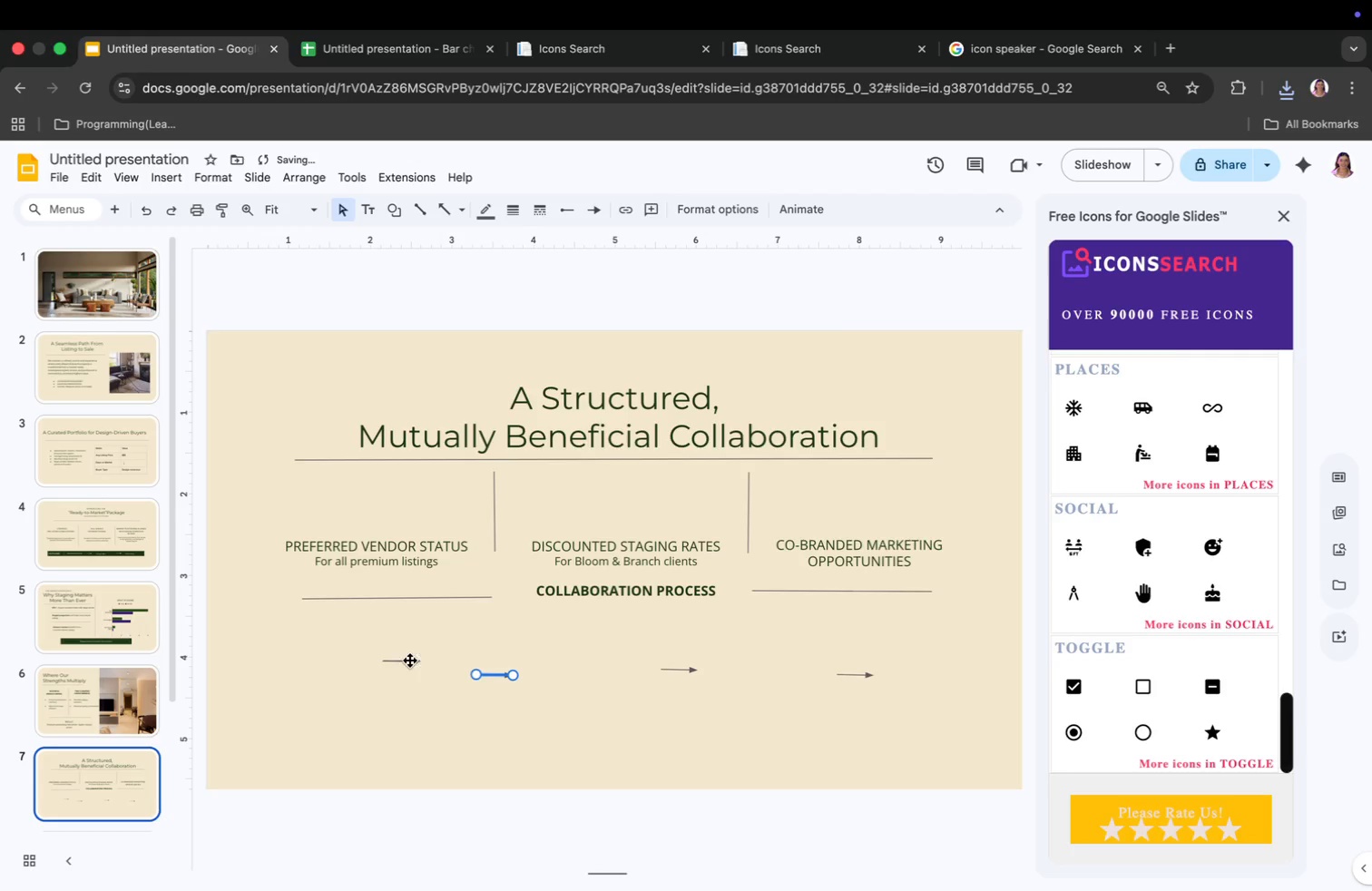 
left_click([404, 661])
 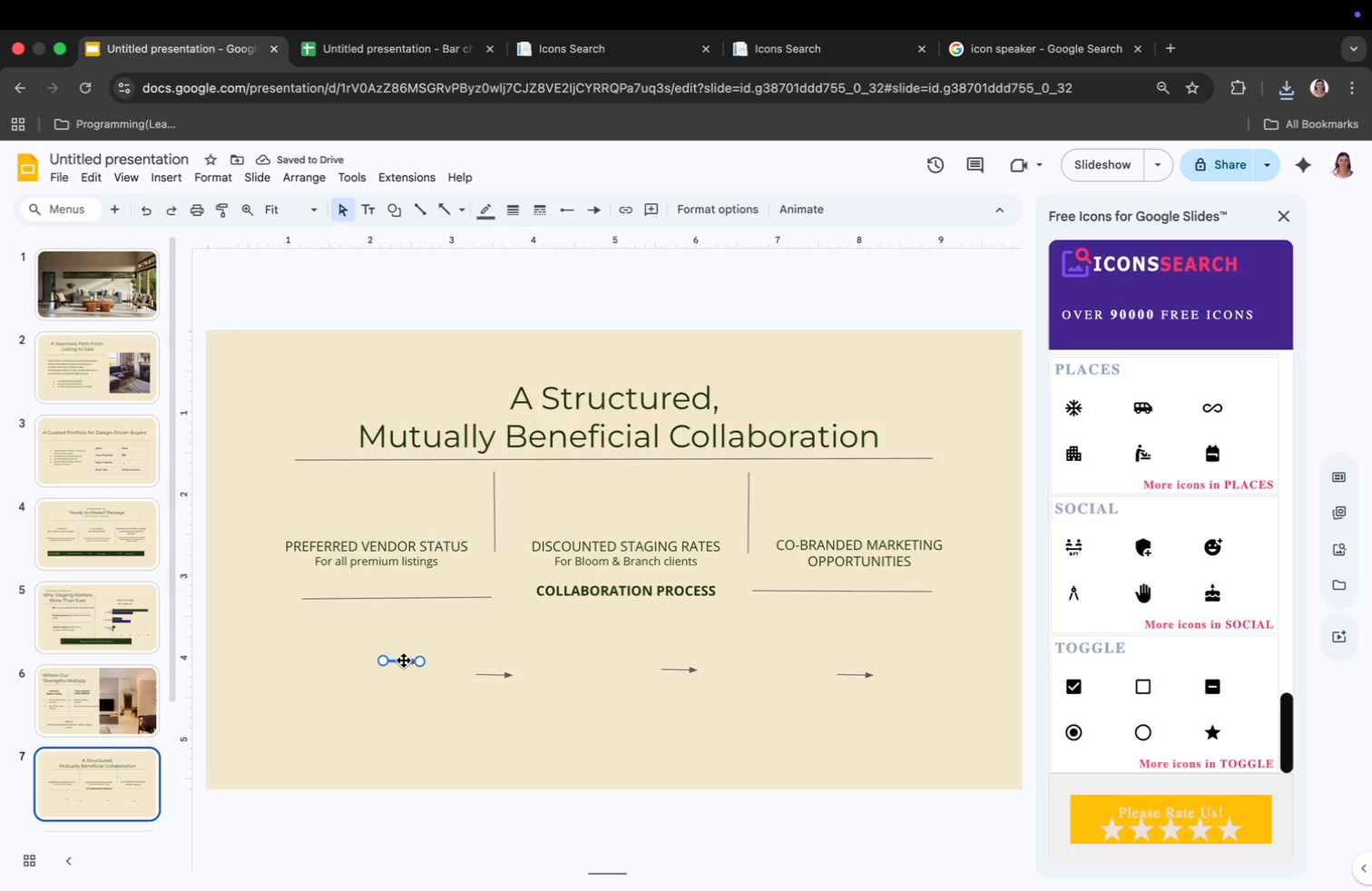 
key(Backspace)
 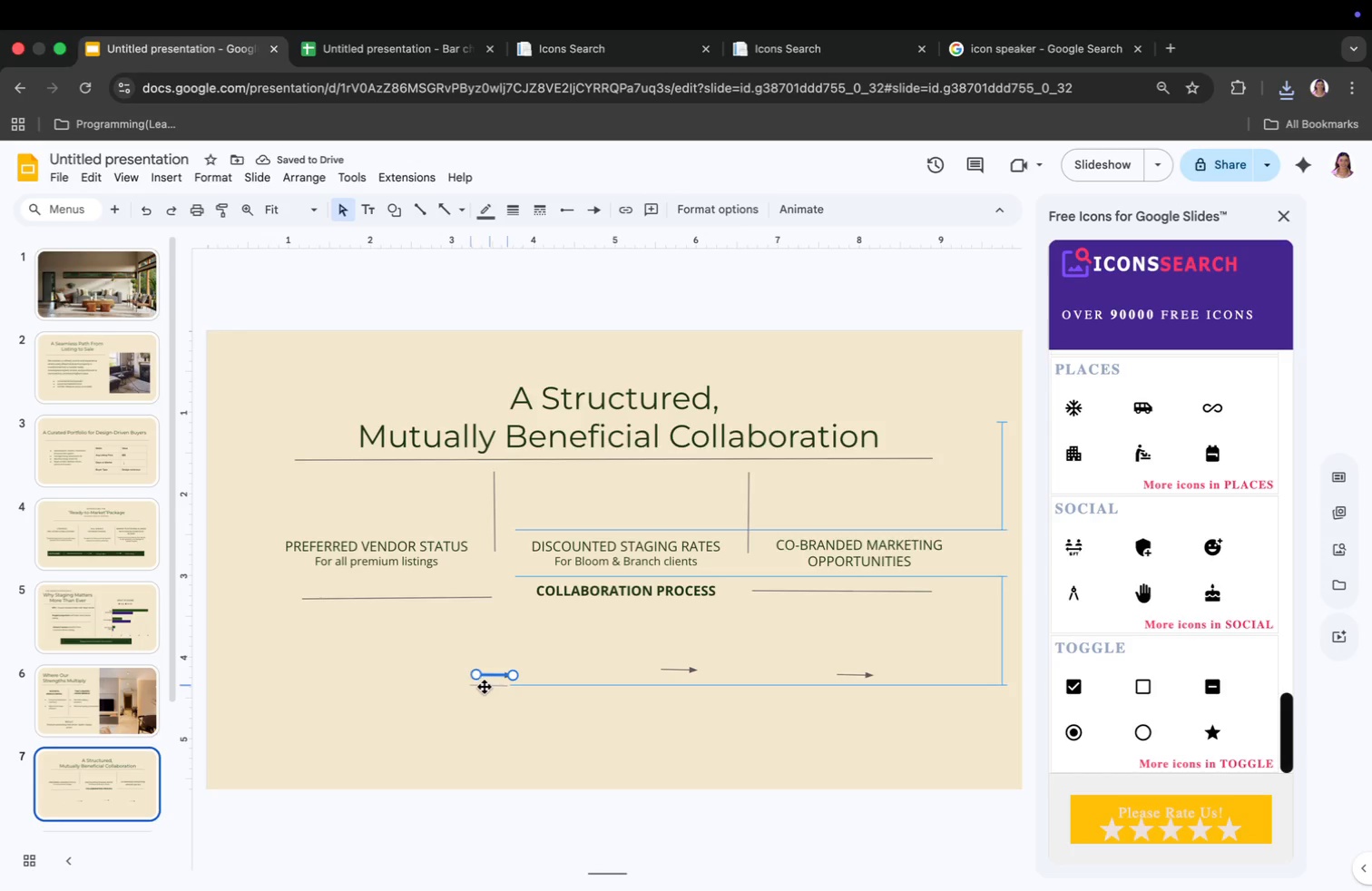 
left_click_drag(start_coordinate=[491, 675], to_coordinate=[481, 687])
 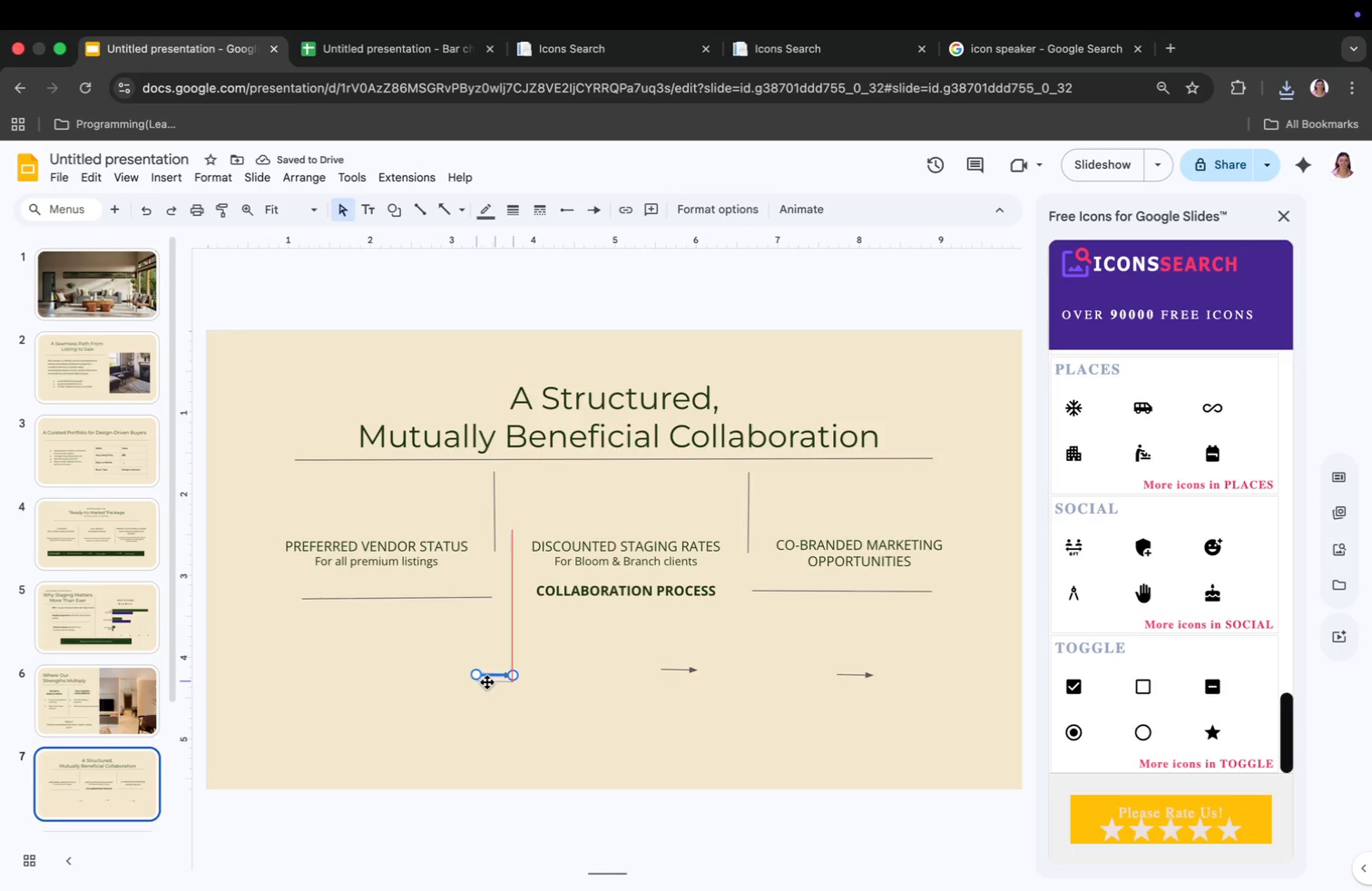 
left_click_drag(start_coordinate=[678, 667], to_coordinate=[669, 679])
 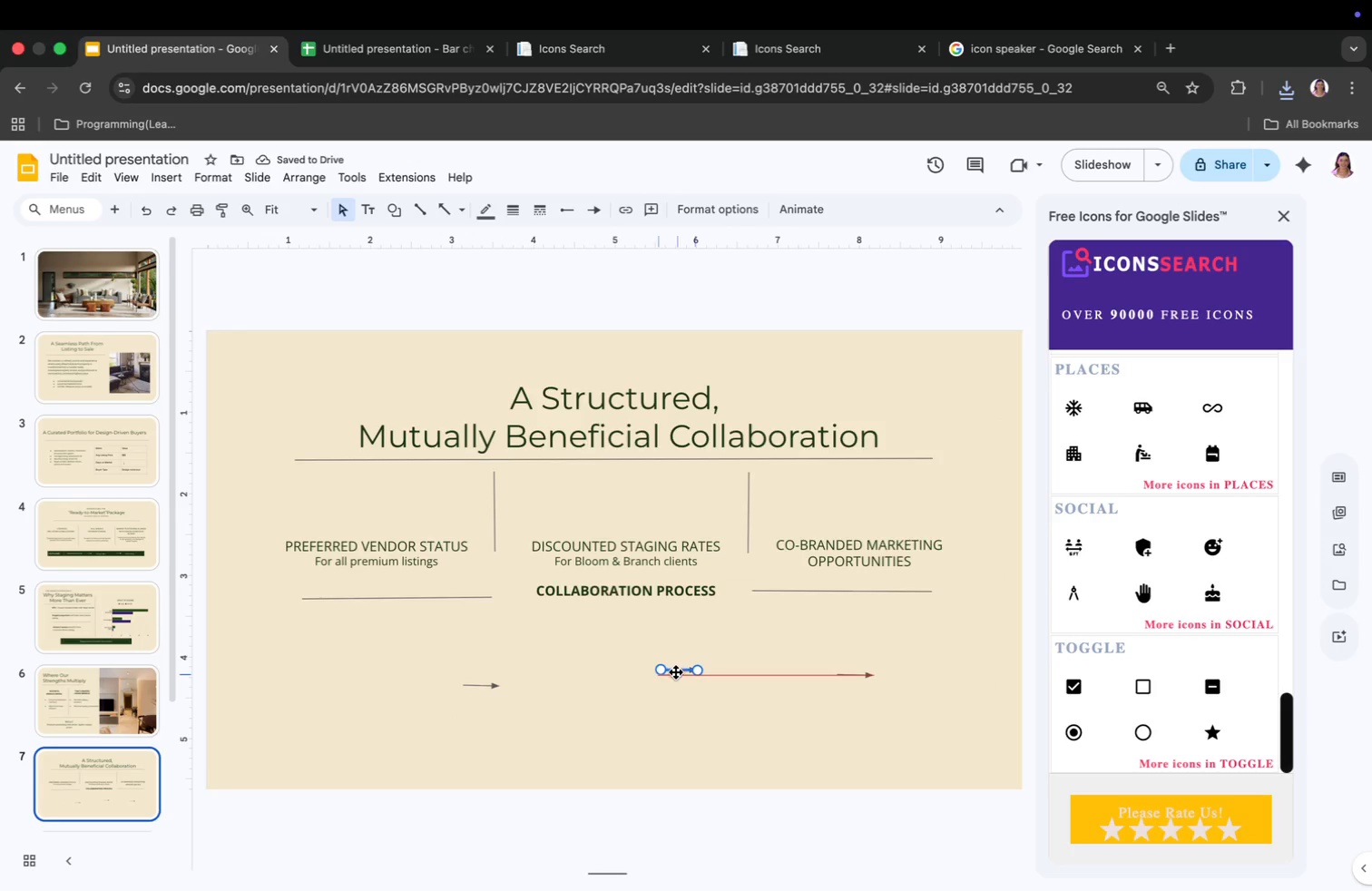 
left_click_drag(start_coordinate=[855, 674], to_coordinate=[848, 681])
 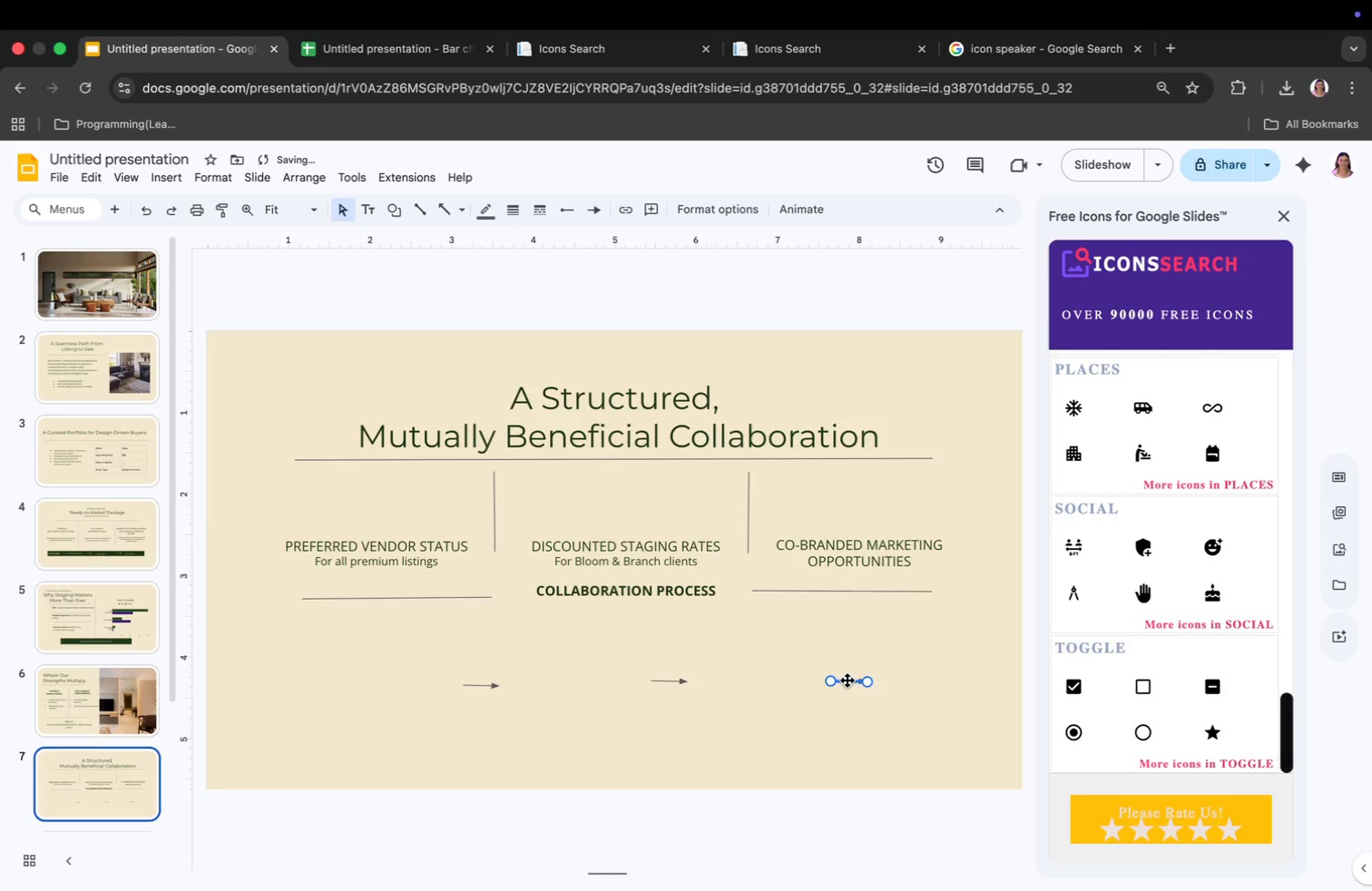 
left_click([580, 699])
 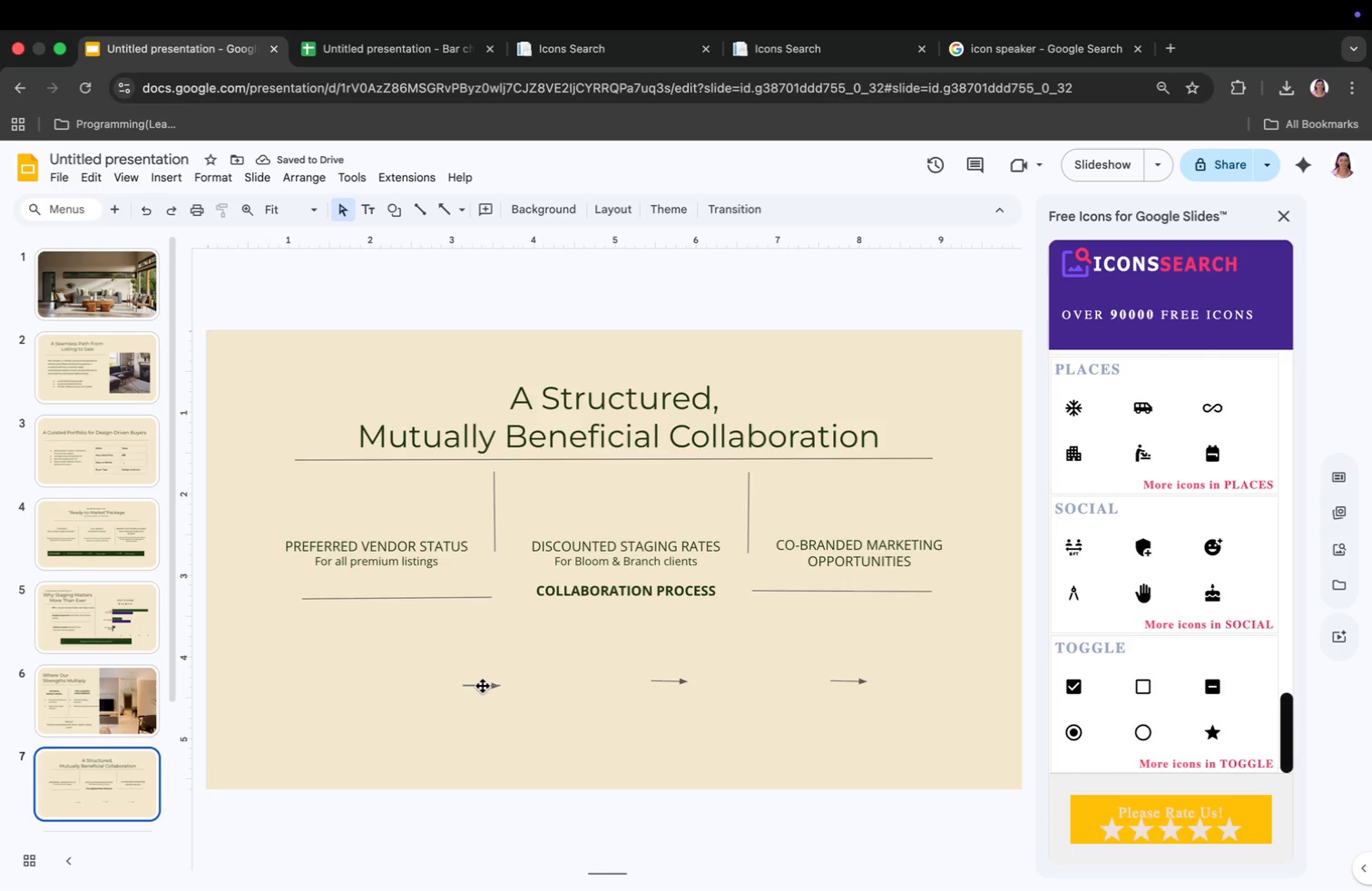 
left_click_drag(start_coordinate=[483, 686], to_coordinate=[464, 685])
 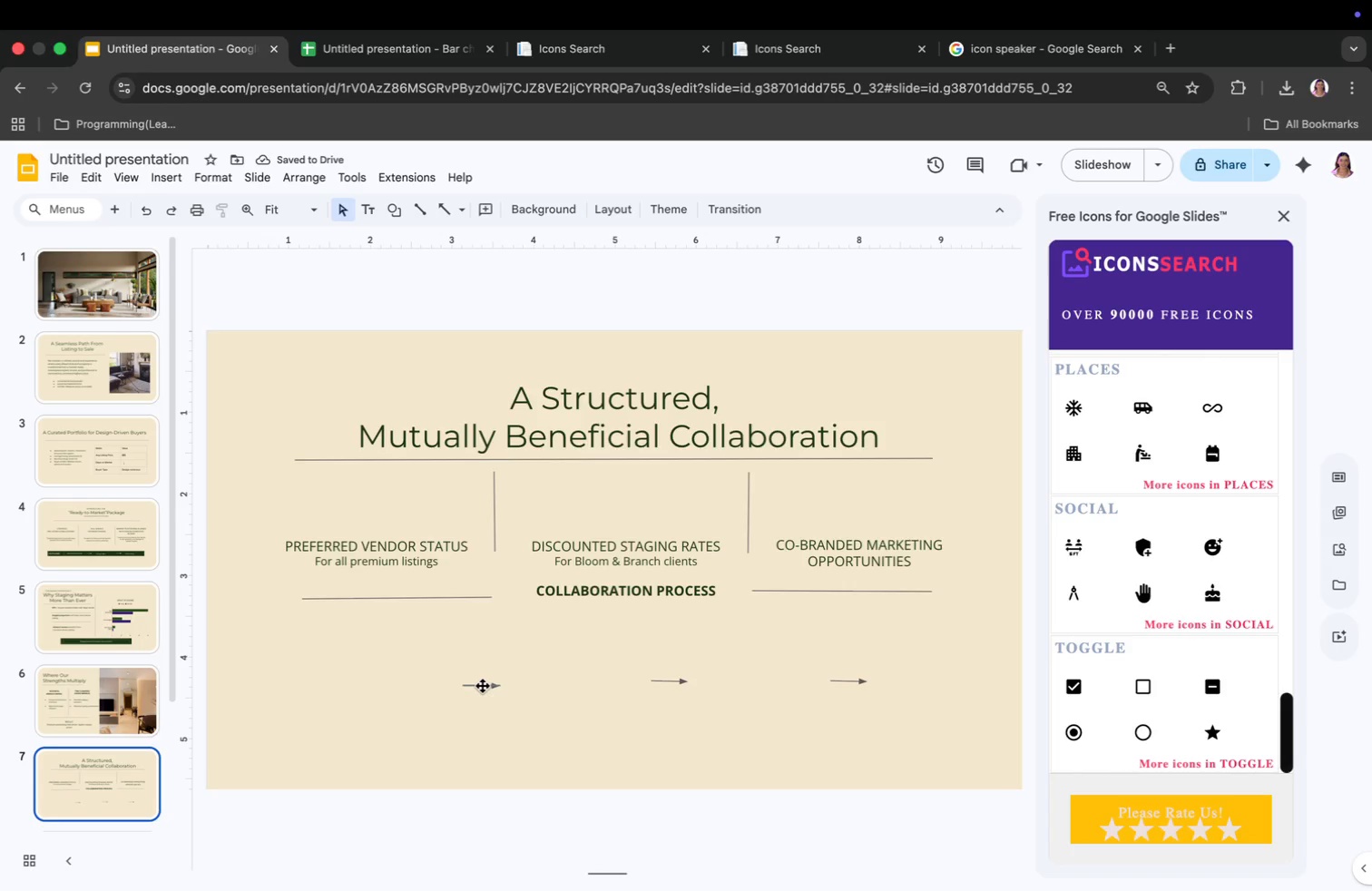 
left_click_drag(start_coordinate=[678, 684], to_coordinate=[665, 684])
 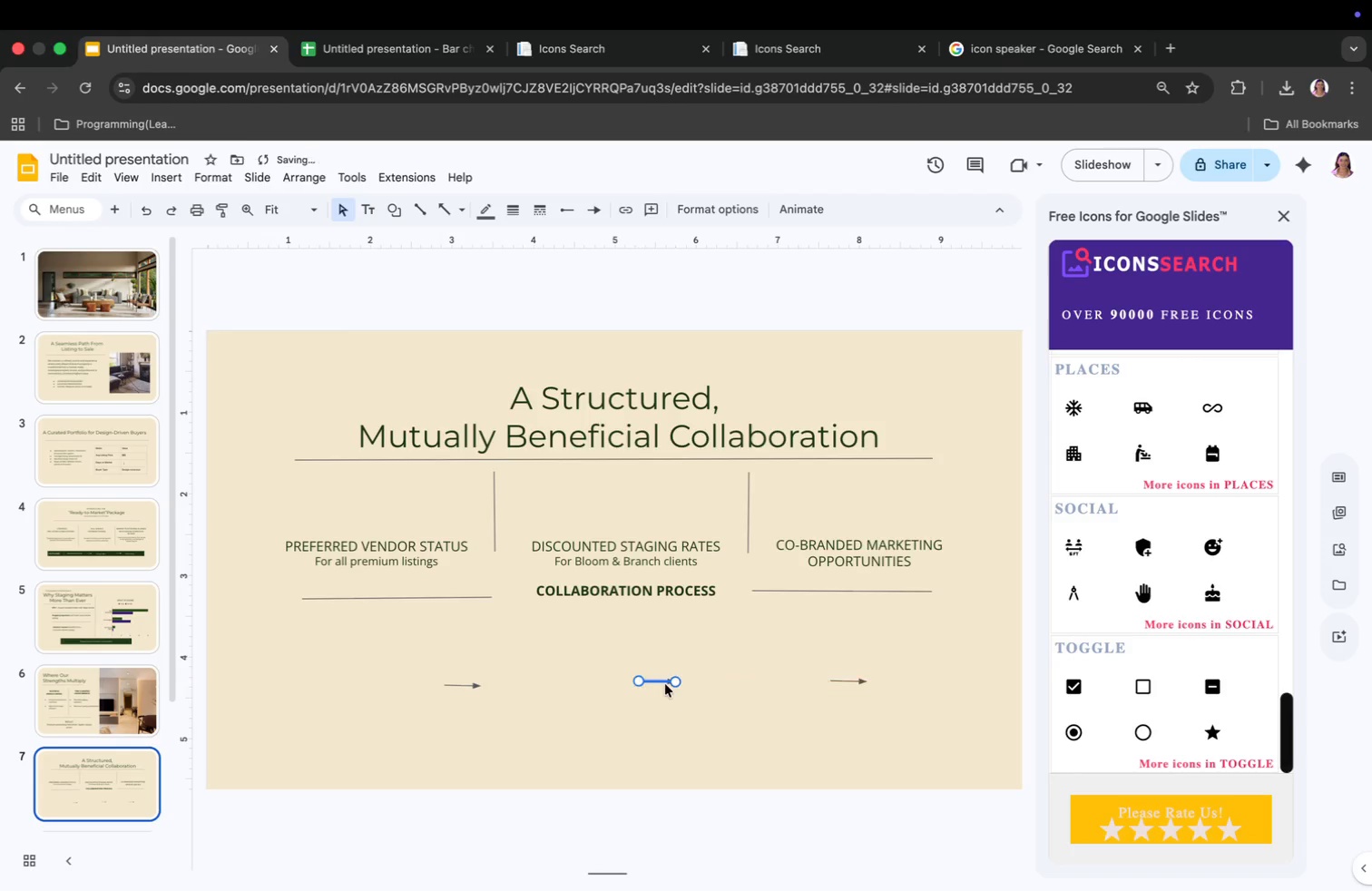 
left_click([645, 708])
 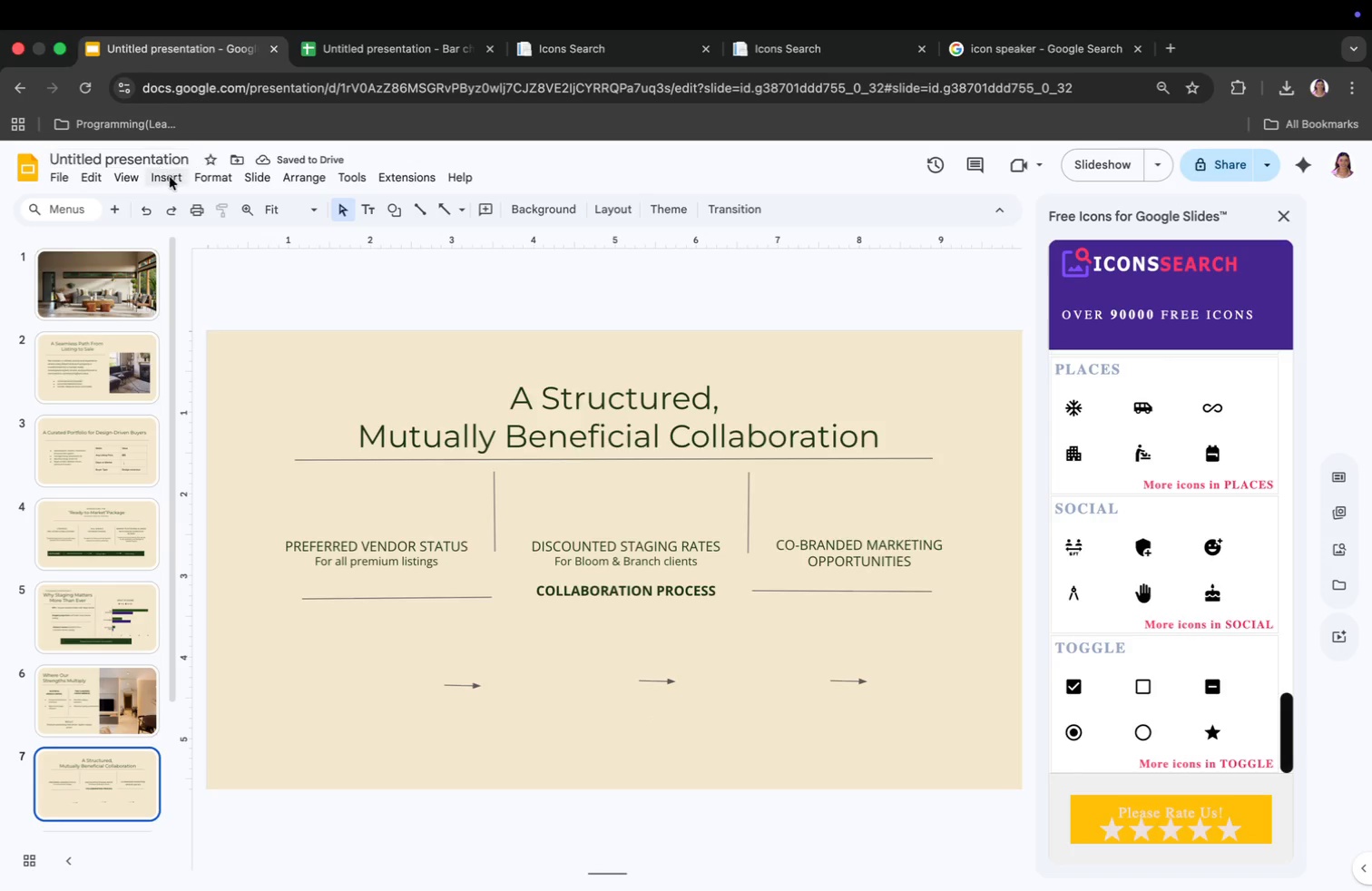 
left_click([132, 176])
 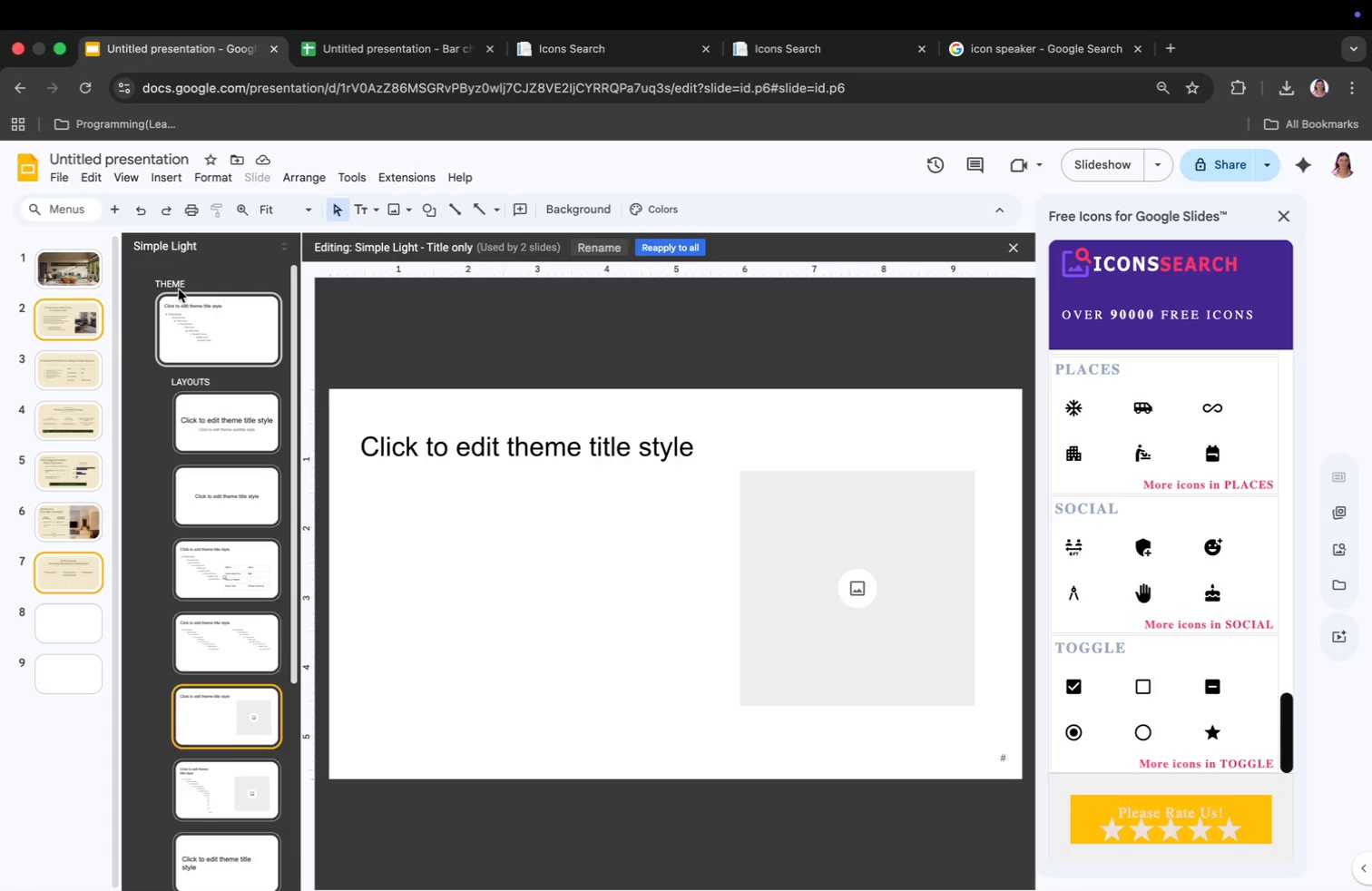 
wait(12.41)
 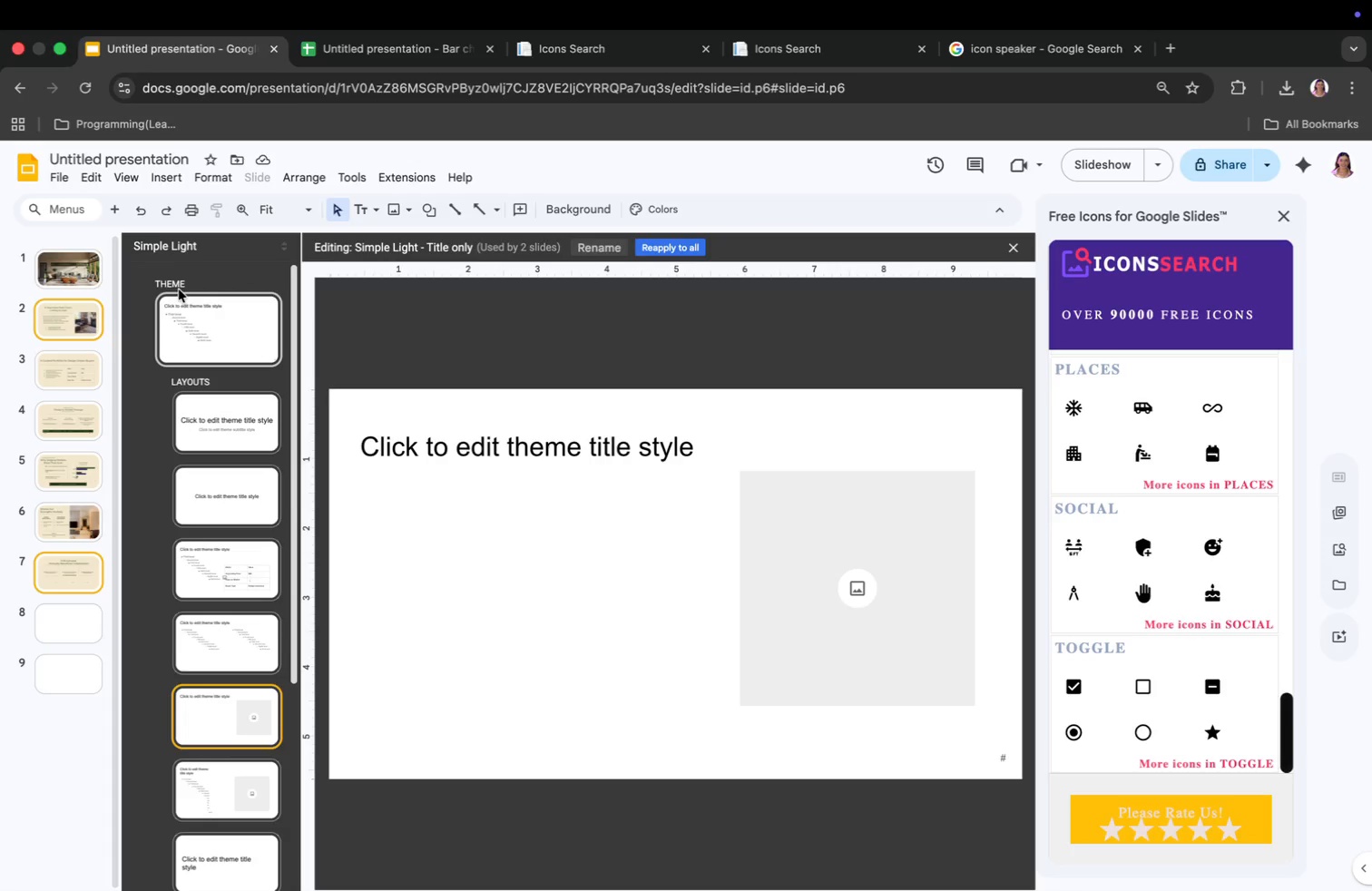 
left_click([166, 177])
 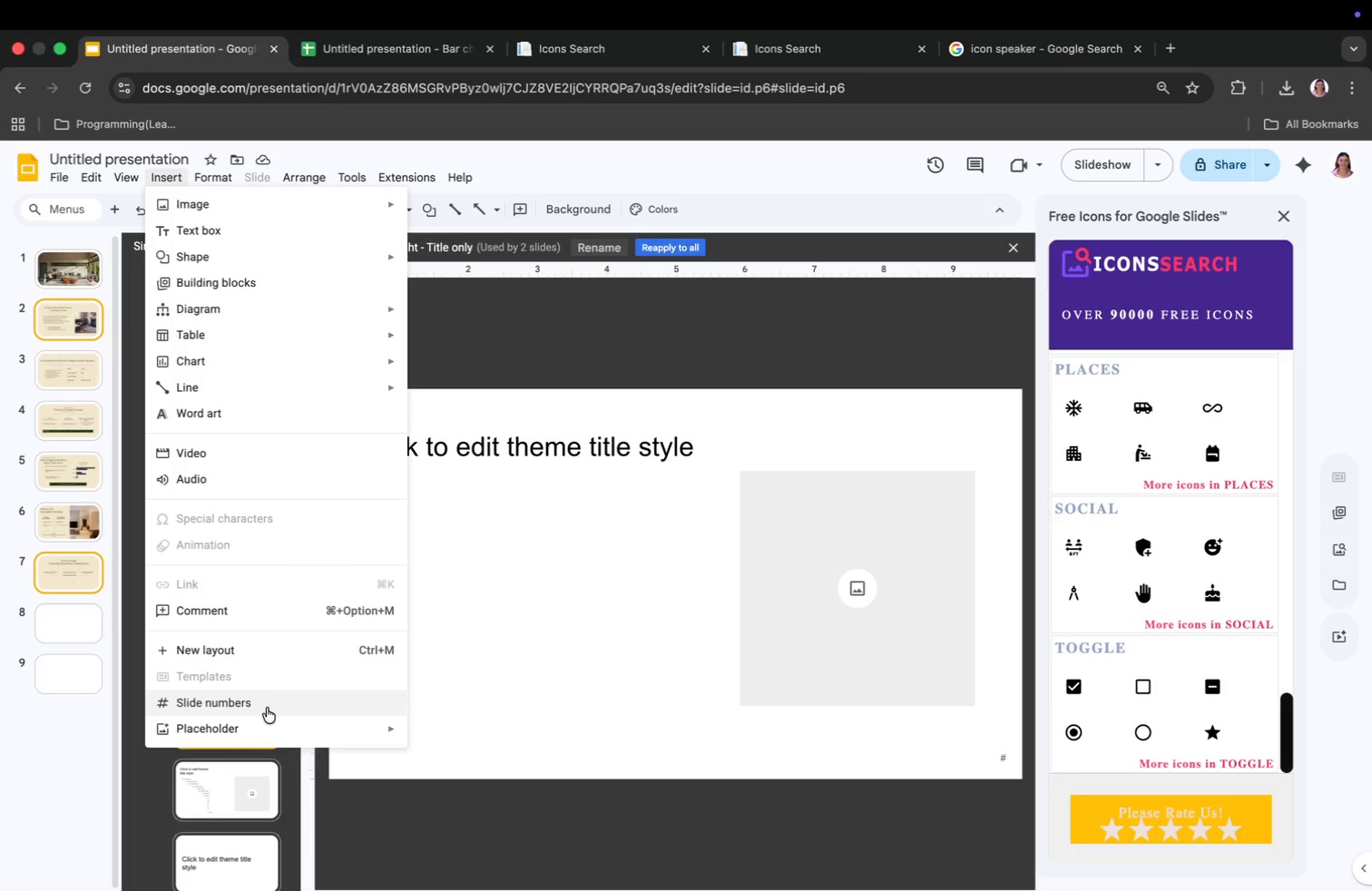 
left_click([277, 740])
 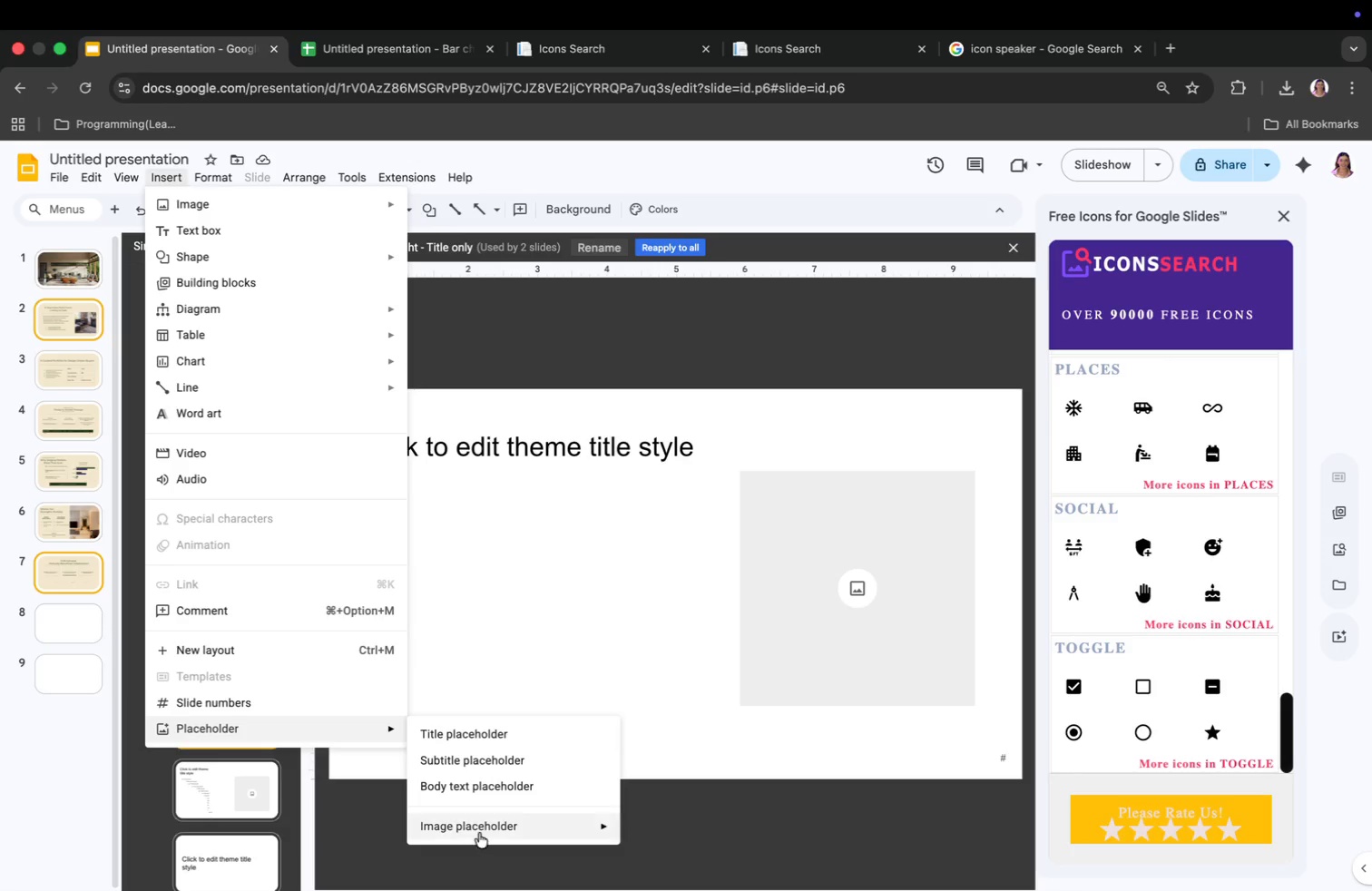 
left_click([479, 831])
 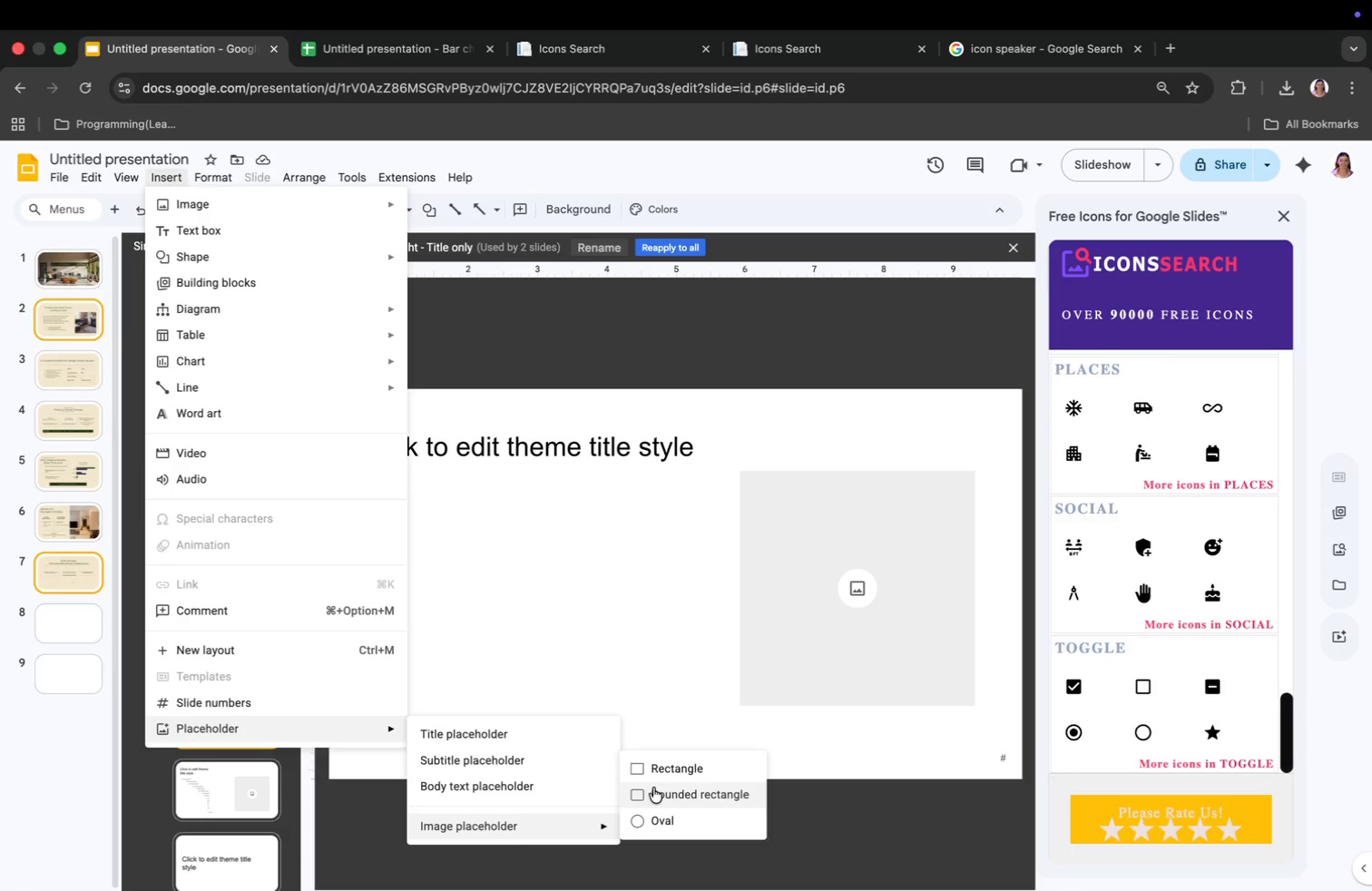 
left_click([655, 772])
 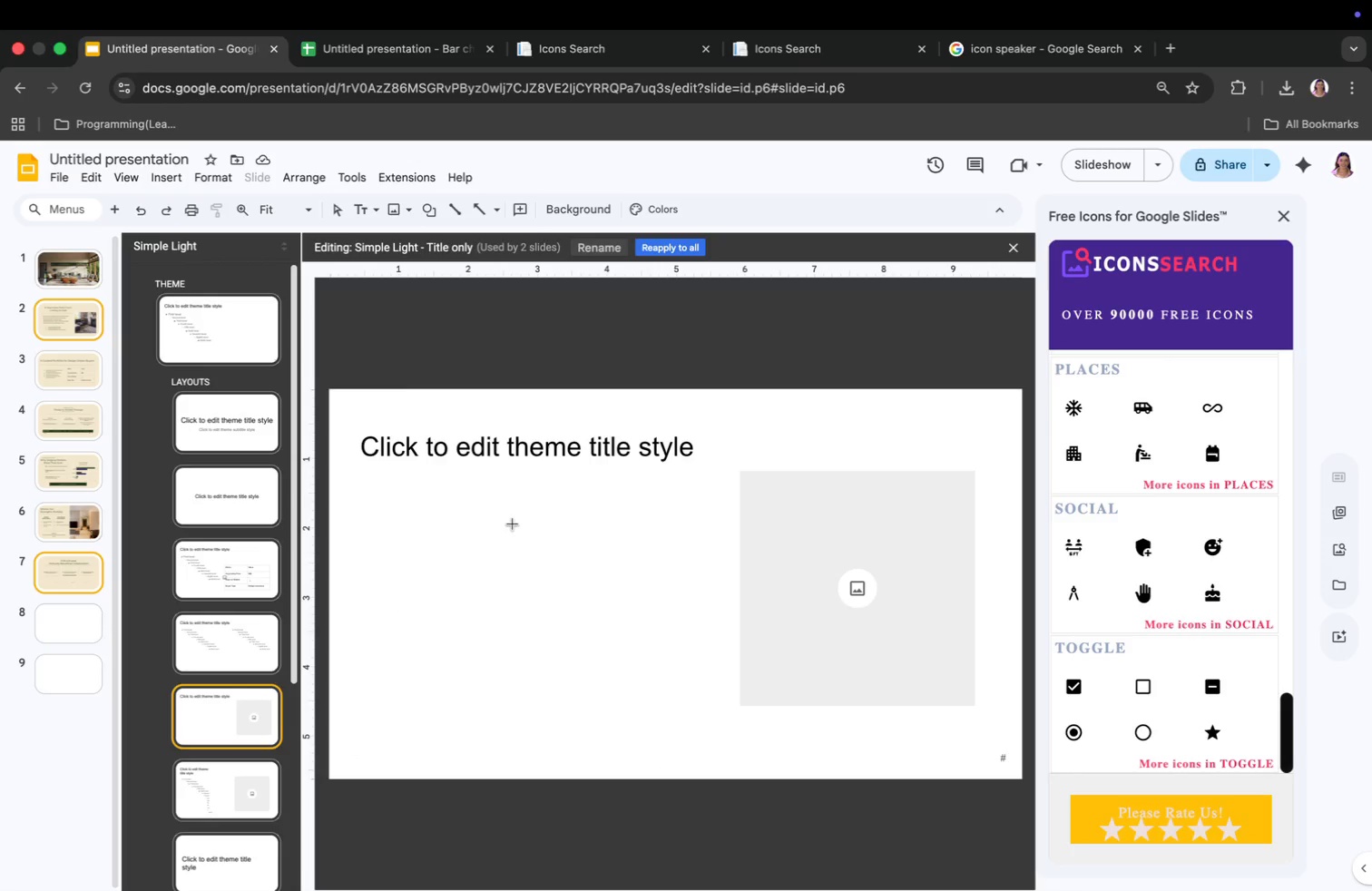 
left_click([514, 515])
 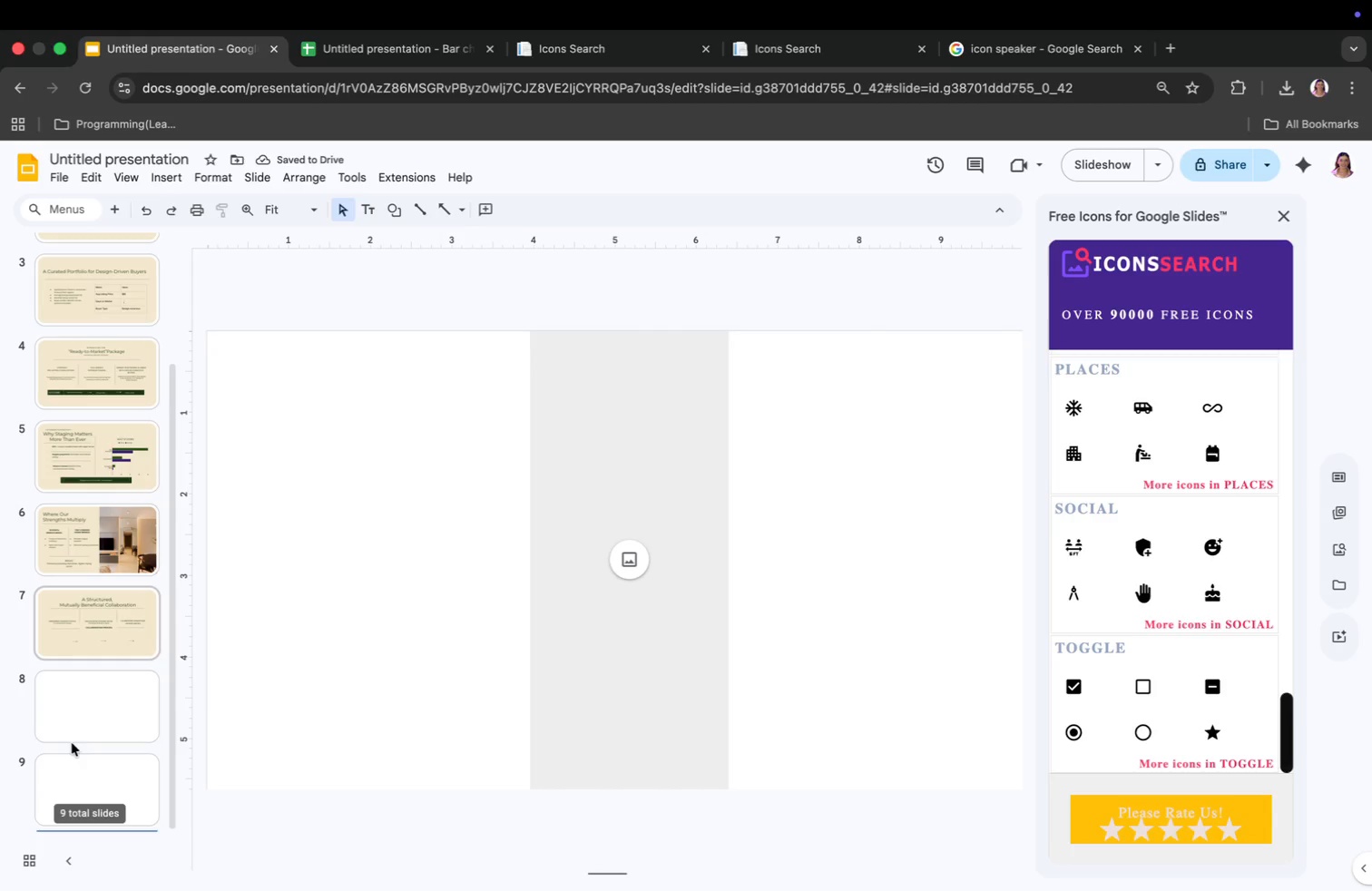 
left_click([130, 595])
 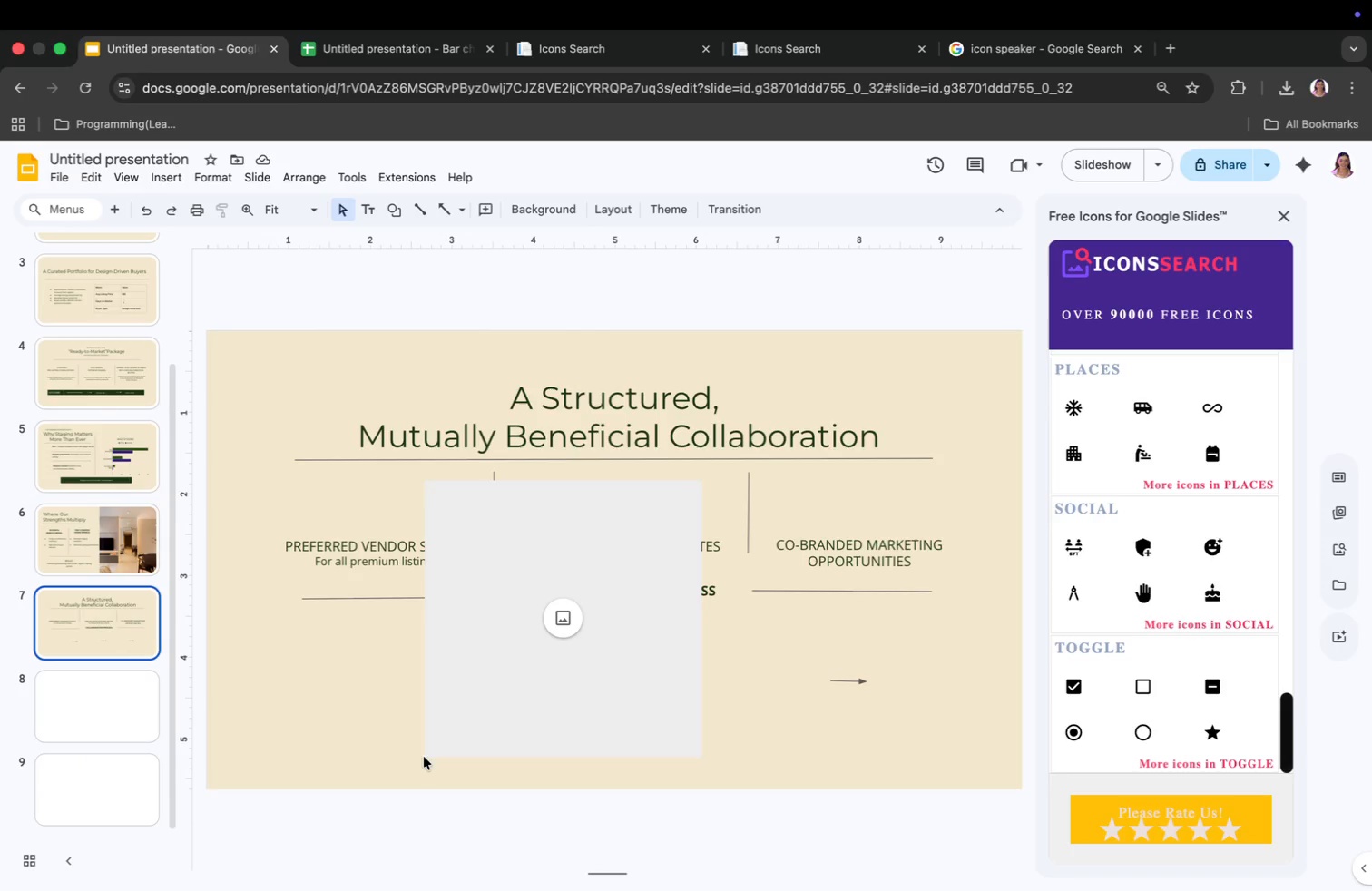 
left_click_drag(start_coordinate=[426, 756], to_coordinate=[605, 514])
 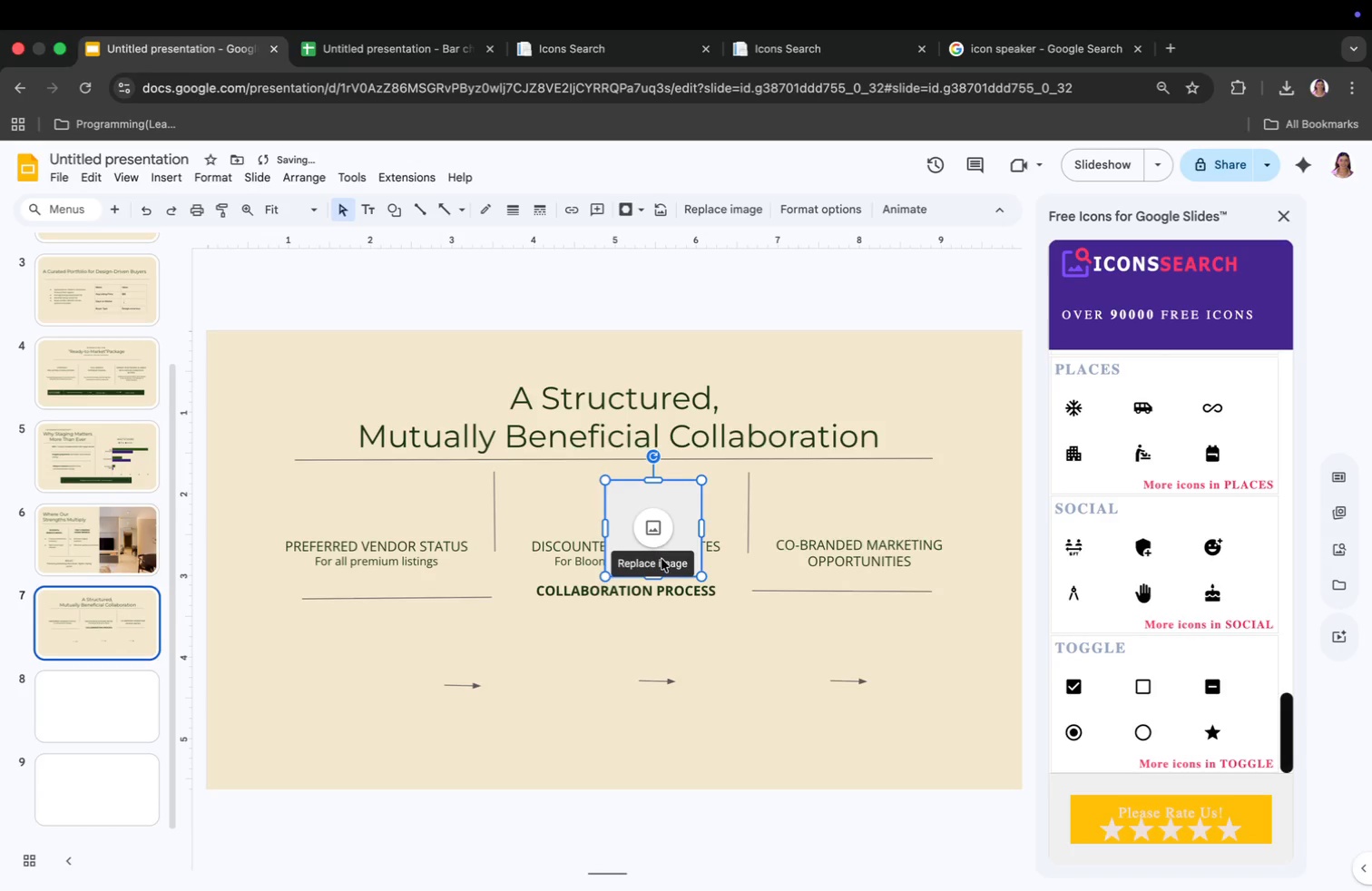 
left_click_drag(start_coordinate=[654, 479], to_coordinate=[654, 503])
 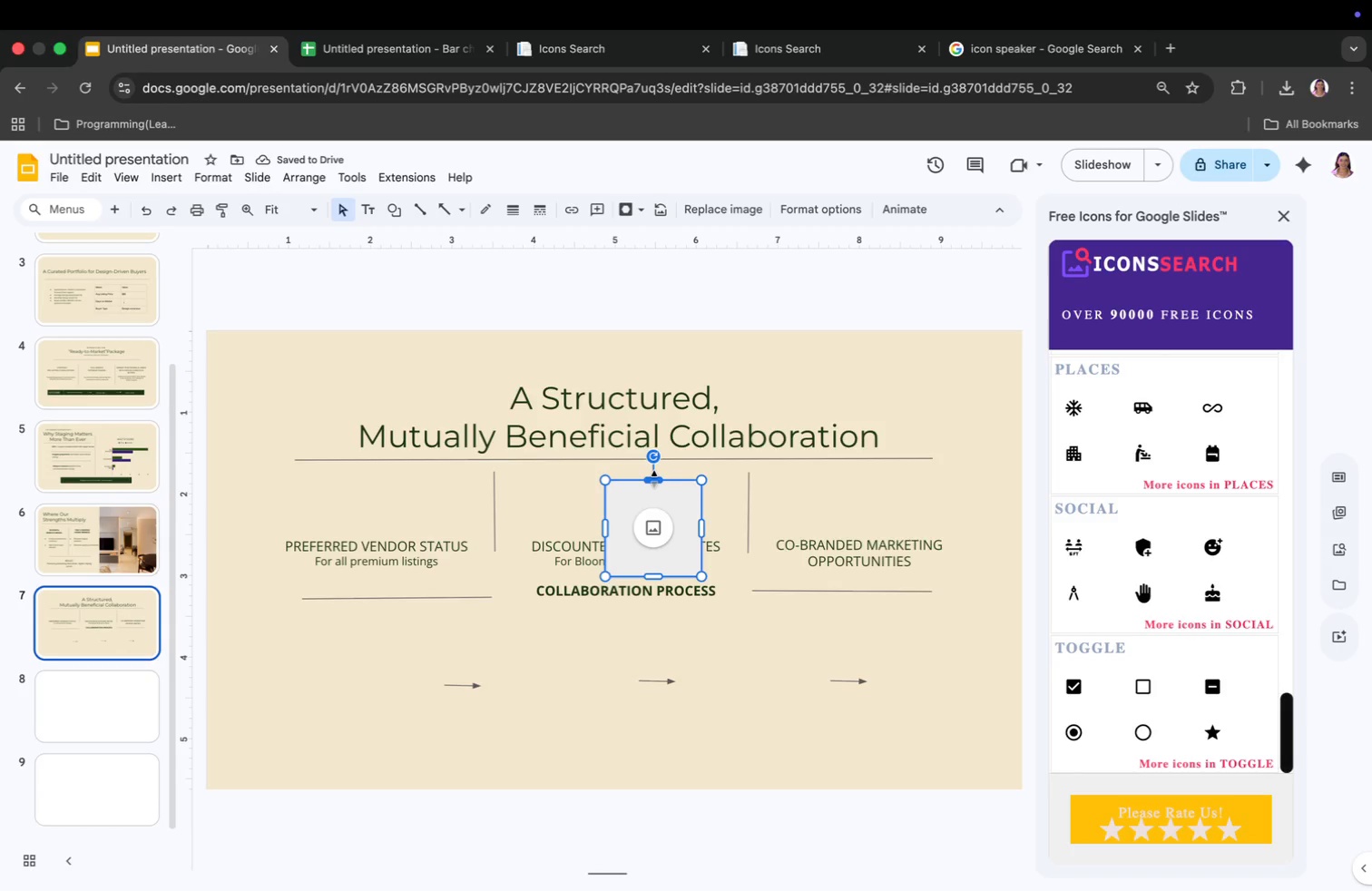 
left_click_drag(start_coordinate=[660, 519], to_coordinate=[404, 481])
 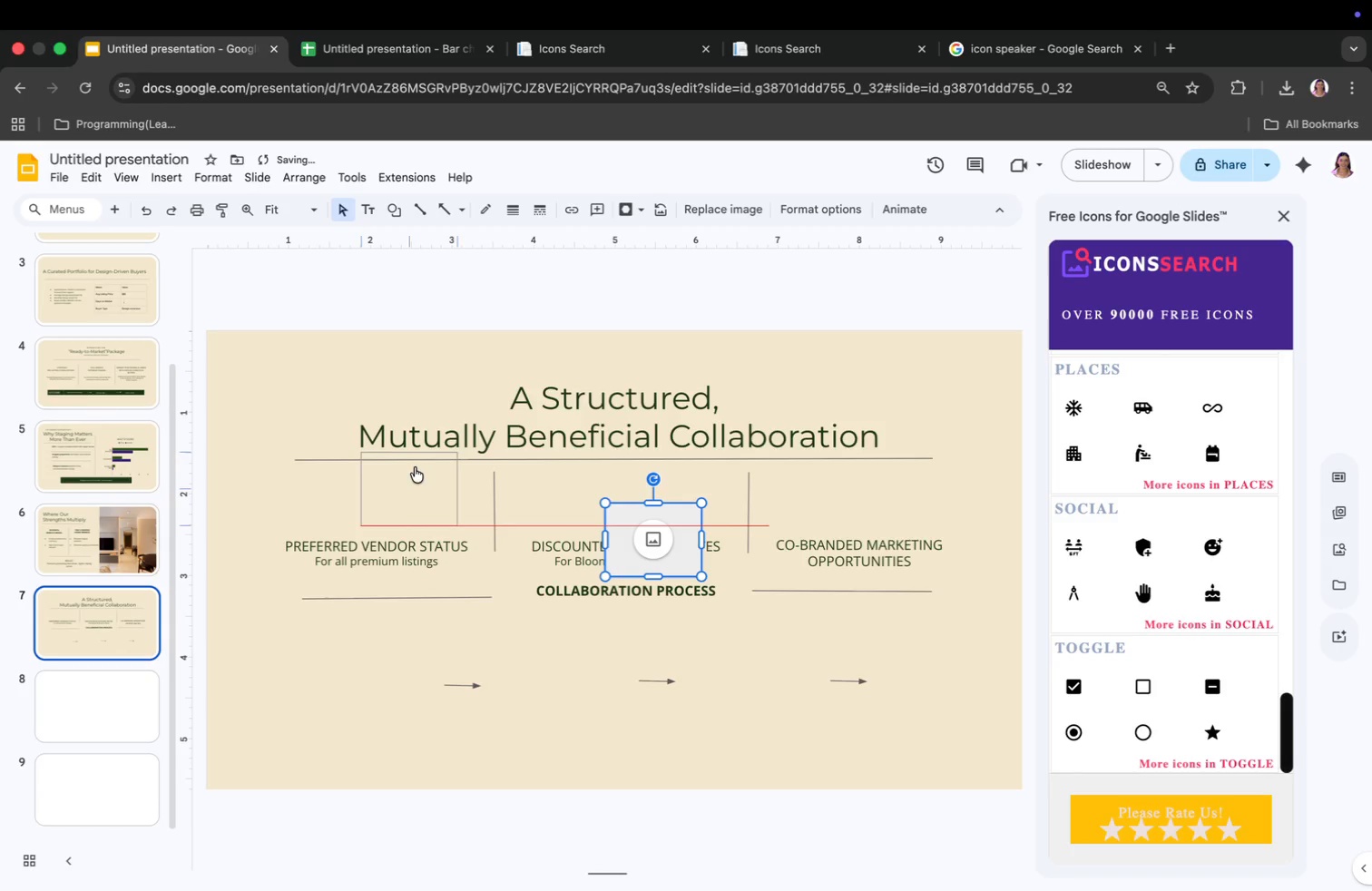 
left_click_drag(start_coordinate=[351, 537], to_coordinate=[359, 531])
 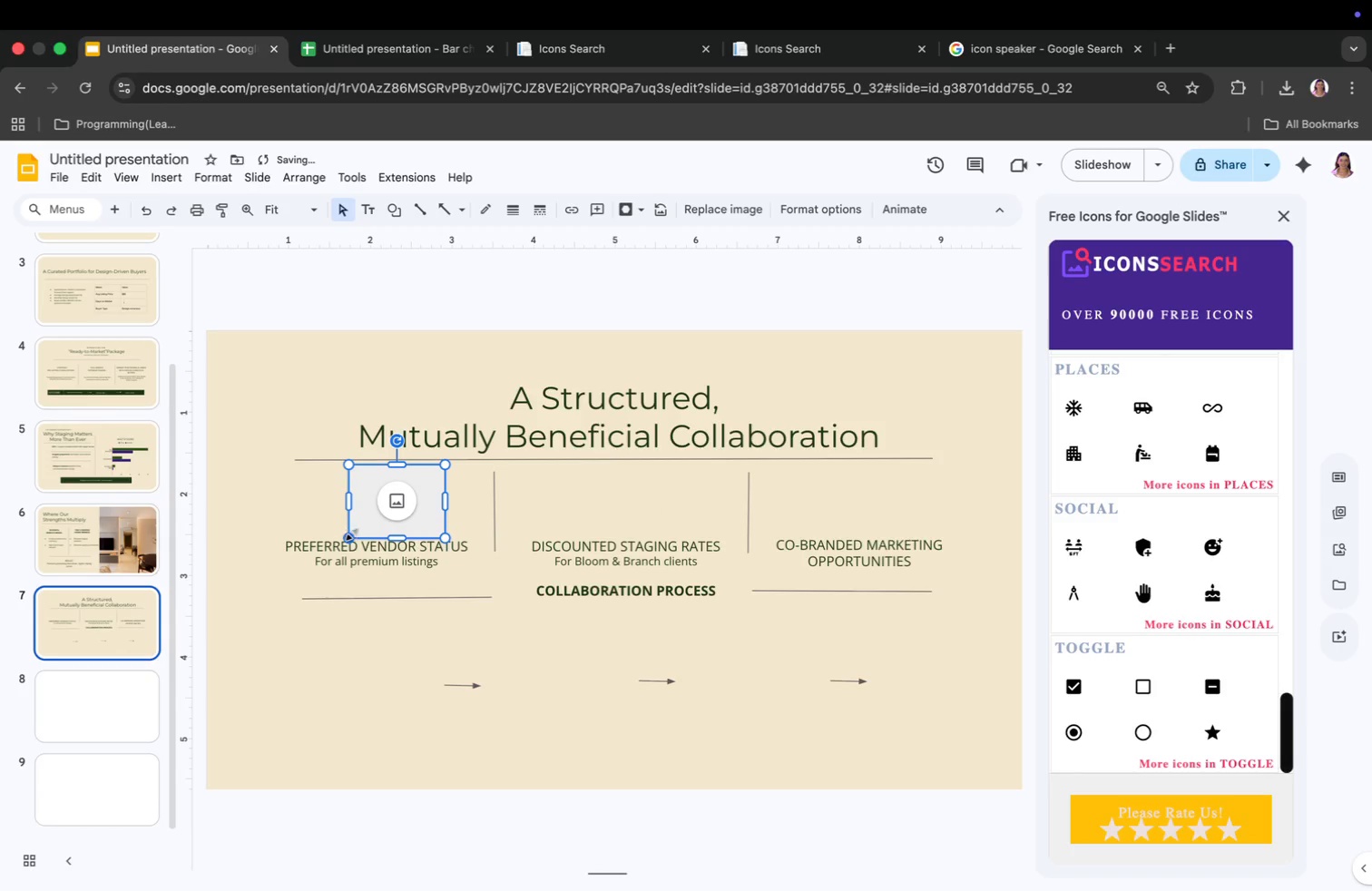 
left_click_drag(start_coordinate=[405, 494], to_coordinate=[399, 502])
 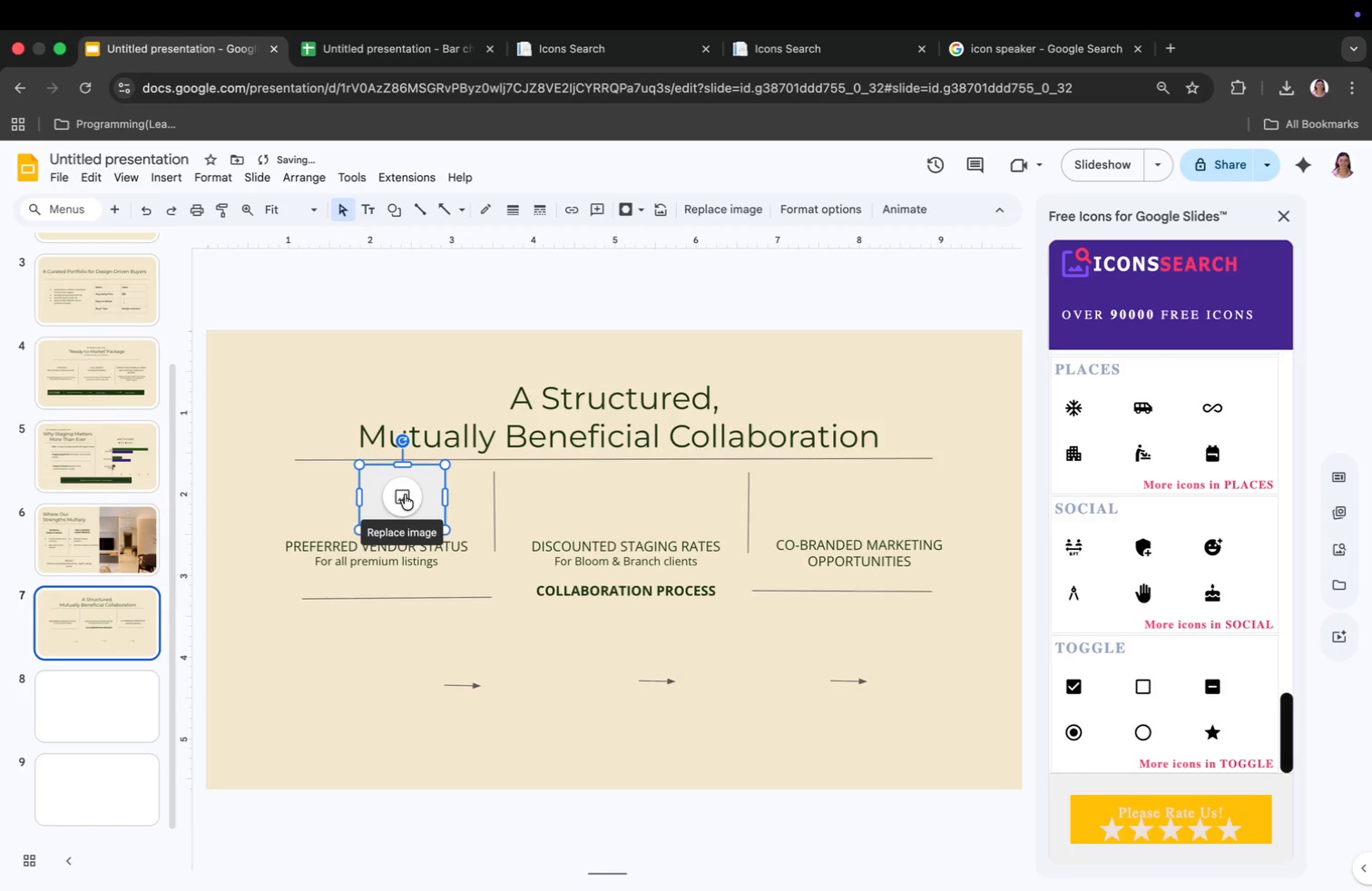 
left_click_drag(start_coordinate=[397, 505], to_coordinate=[397, 500])
 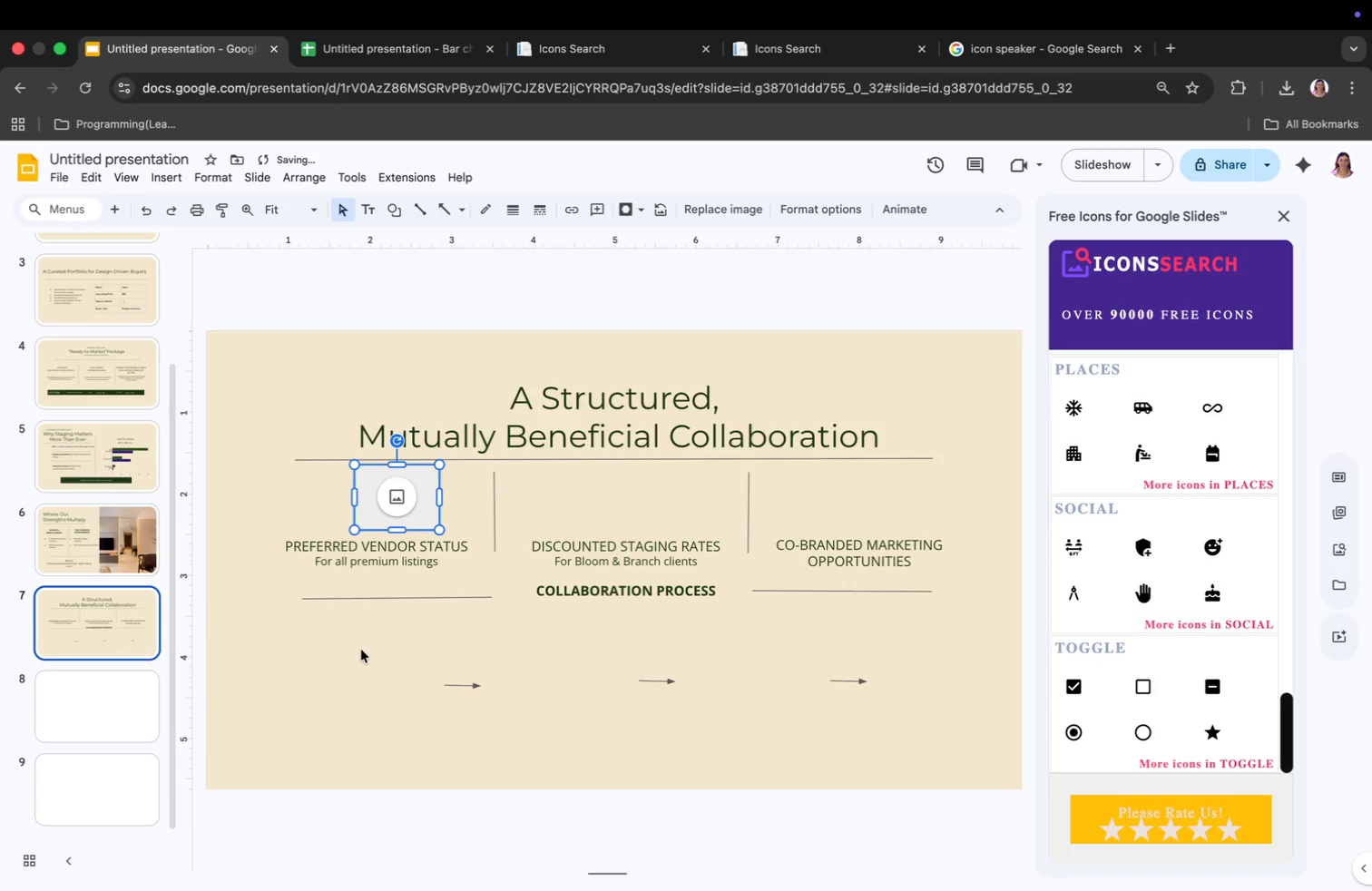 
left_click([365, 668])
 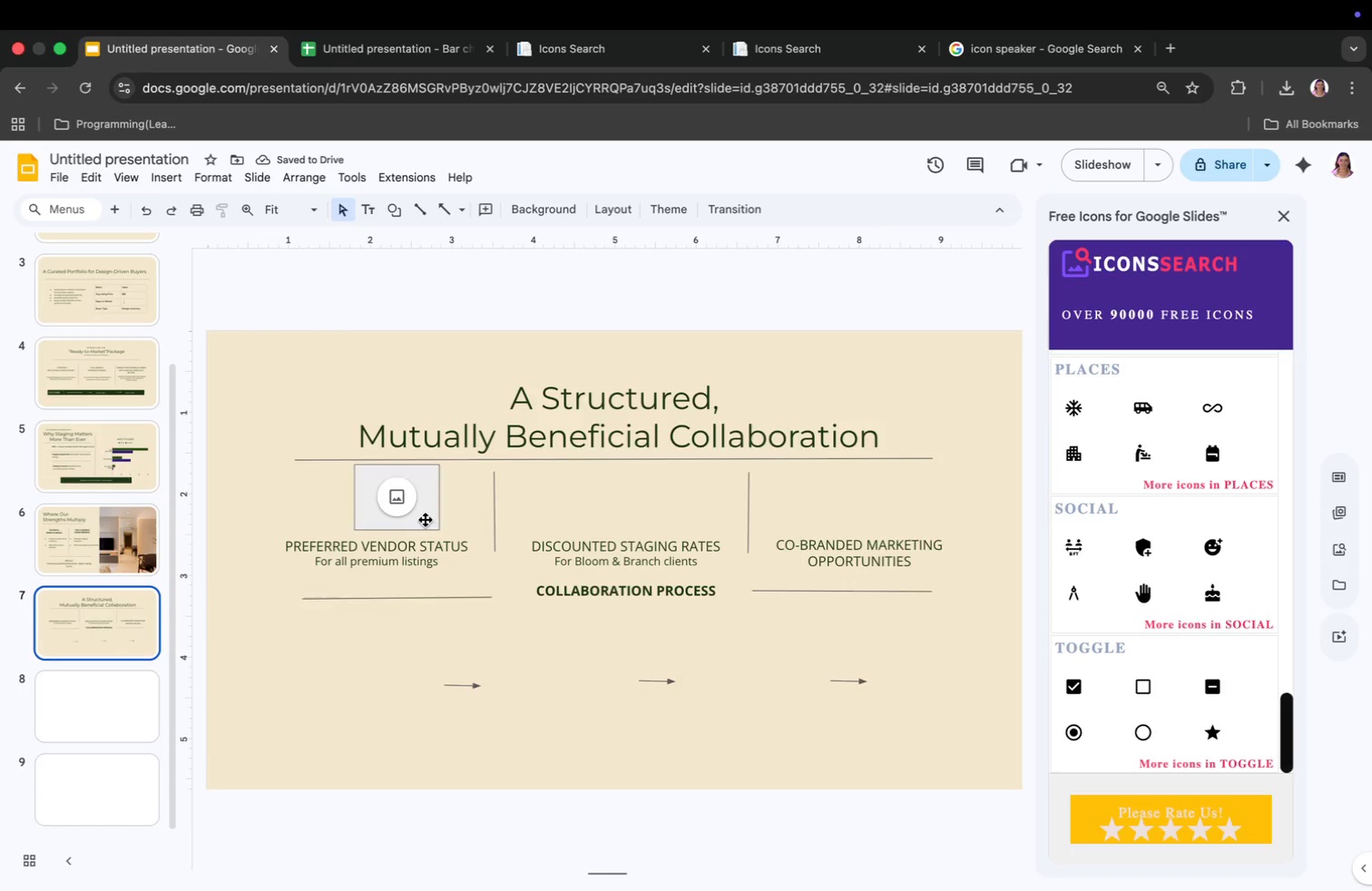 
left_click([423, 499])
 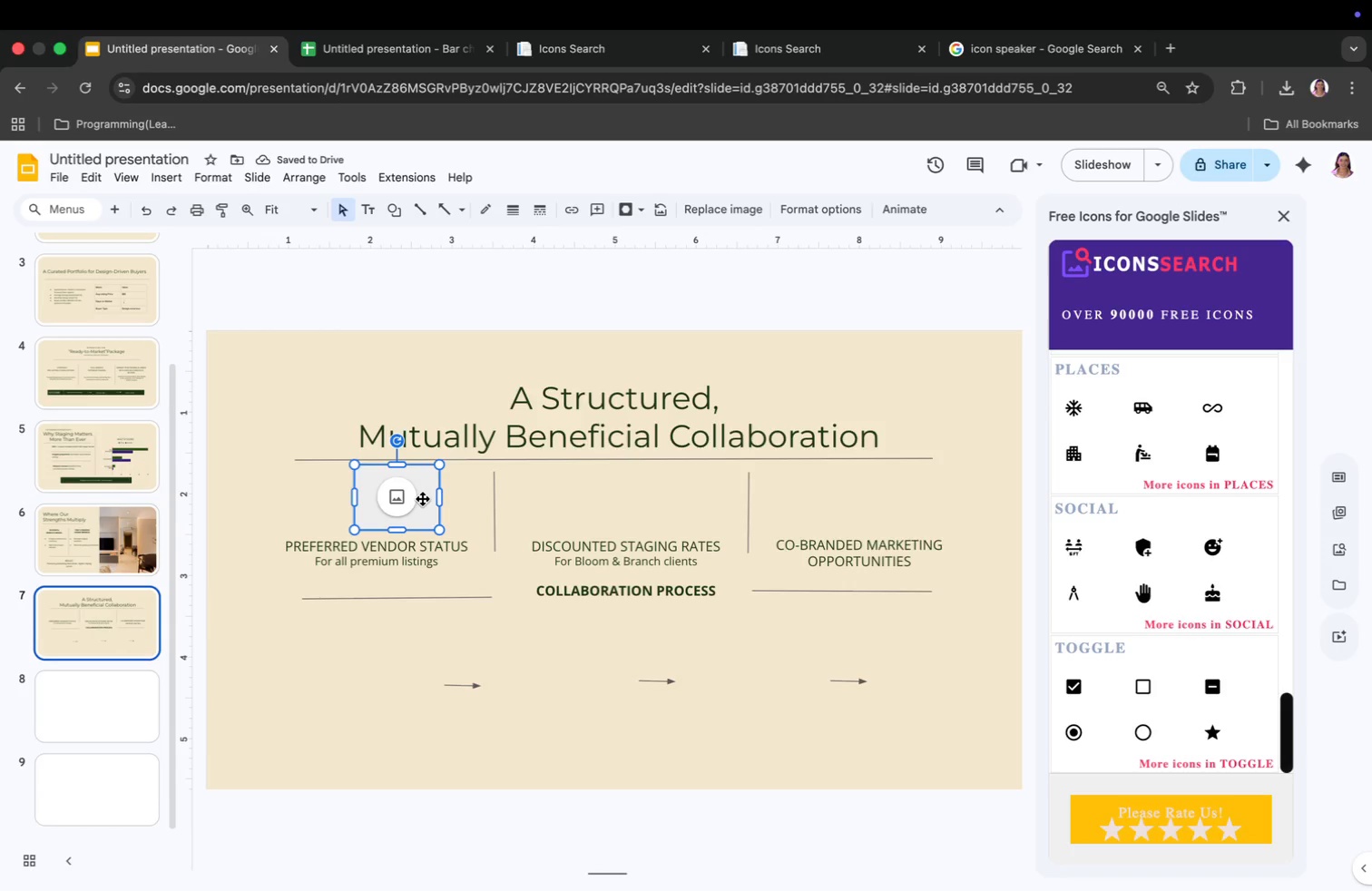 
right_click([423, 499])
 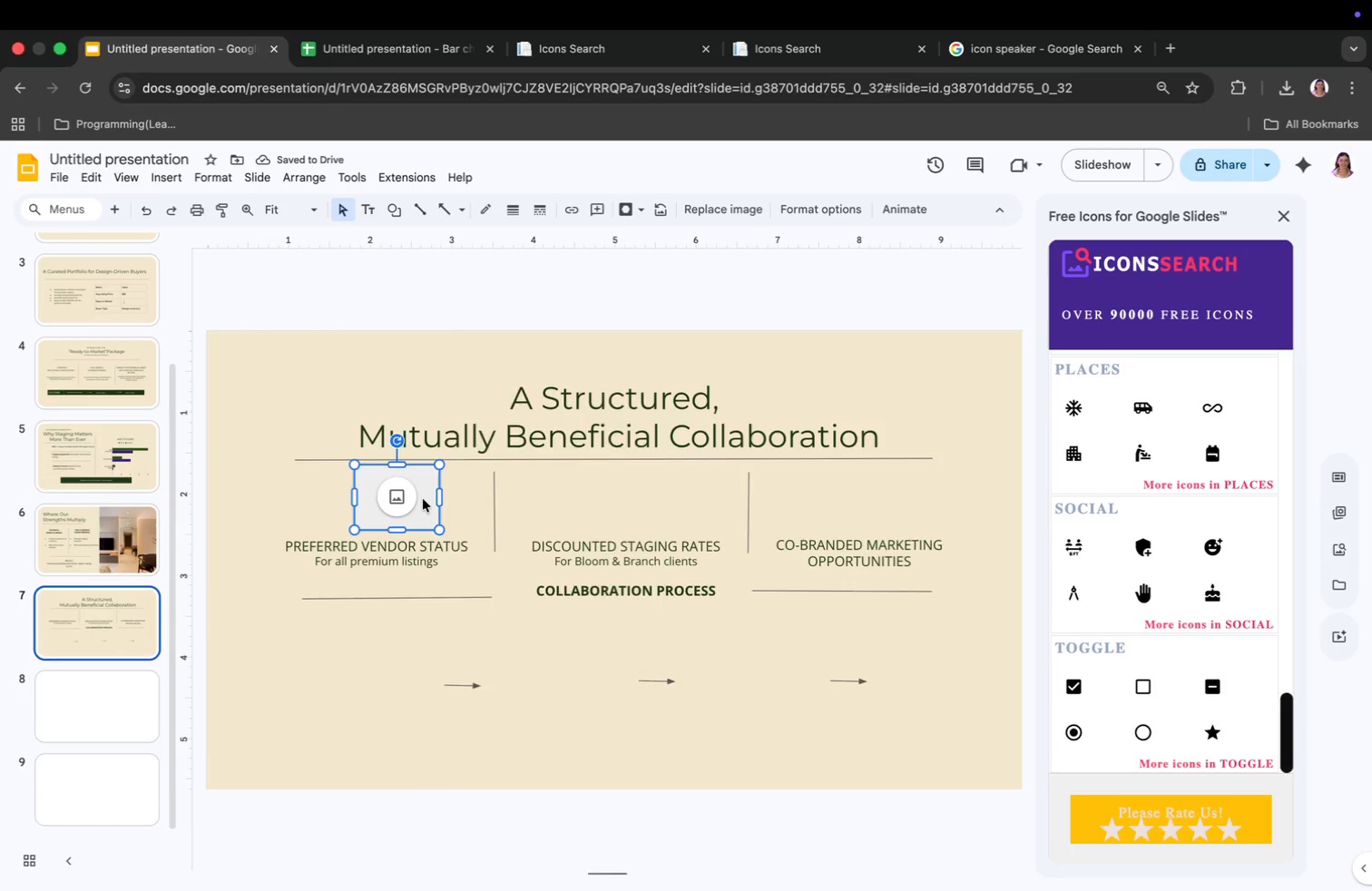 
right_click([423, 499])
 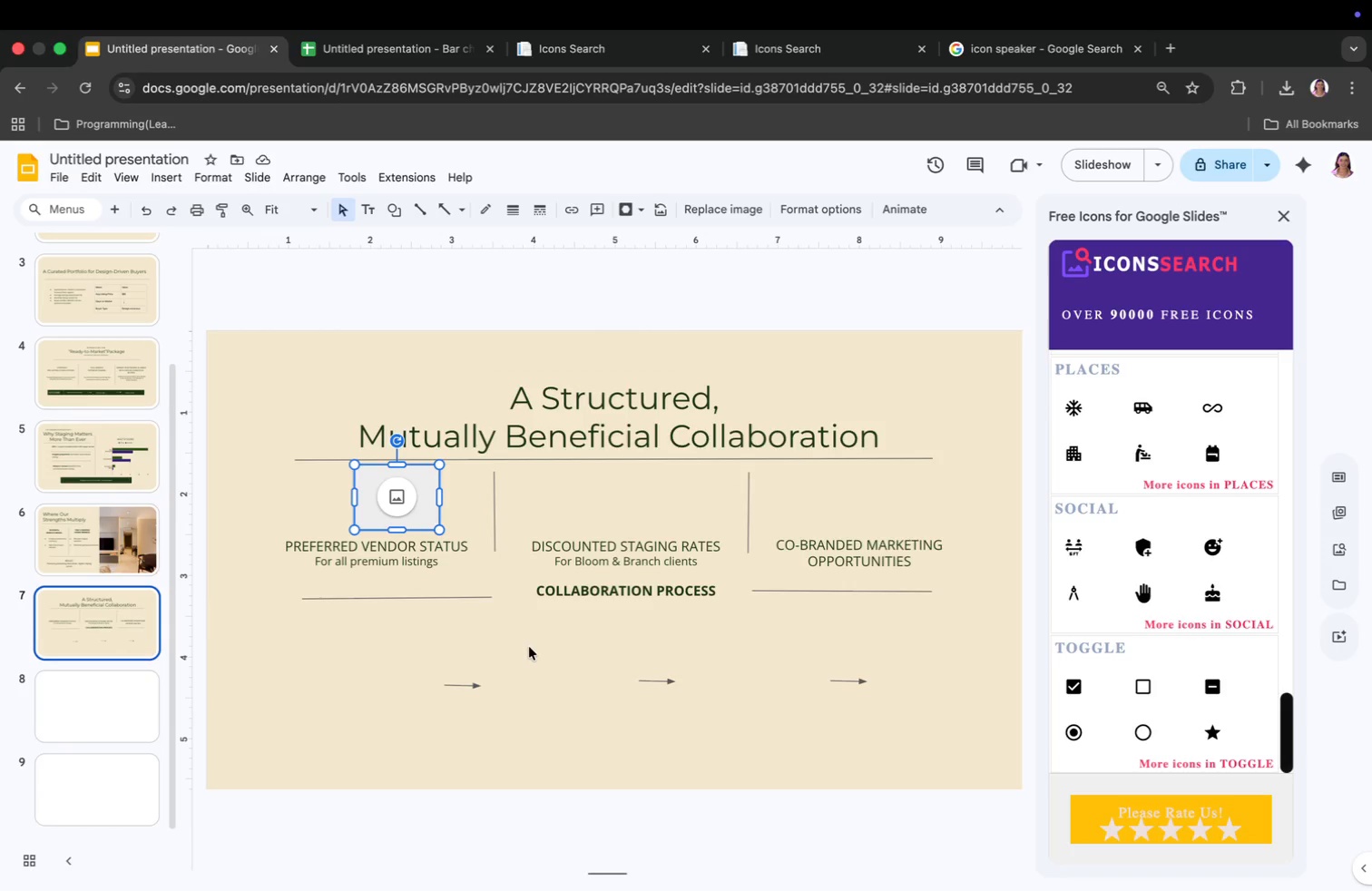 
wait(7.87)
 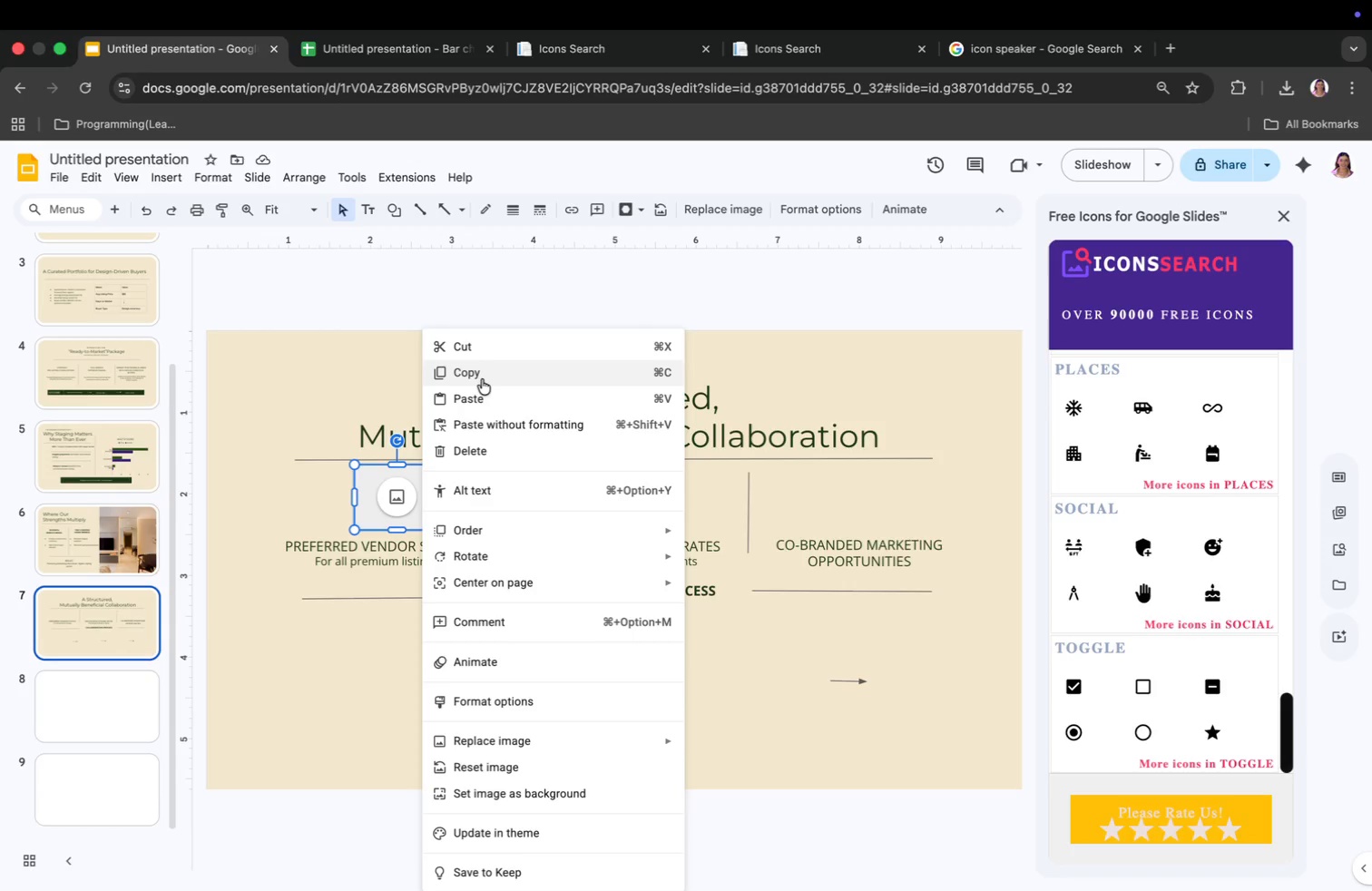 
key(Meta+V)
 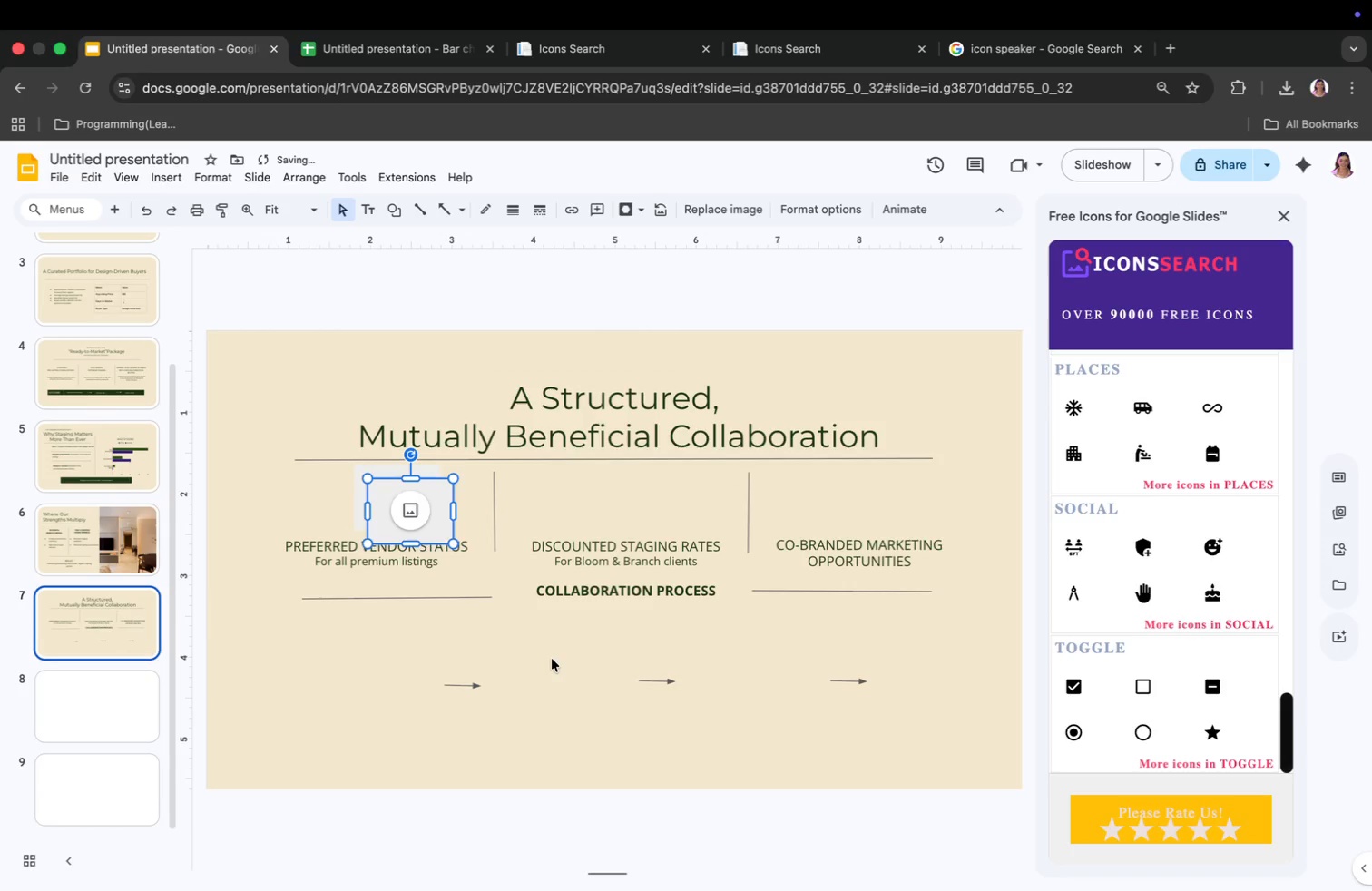 
key(Meta+V)
 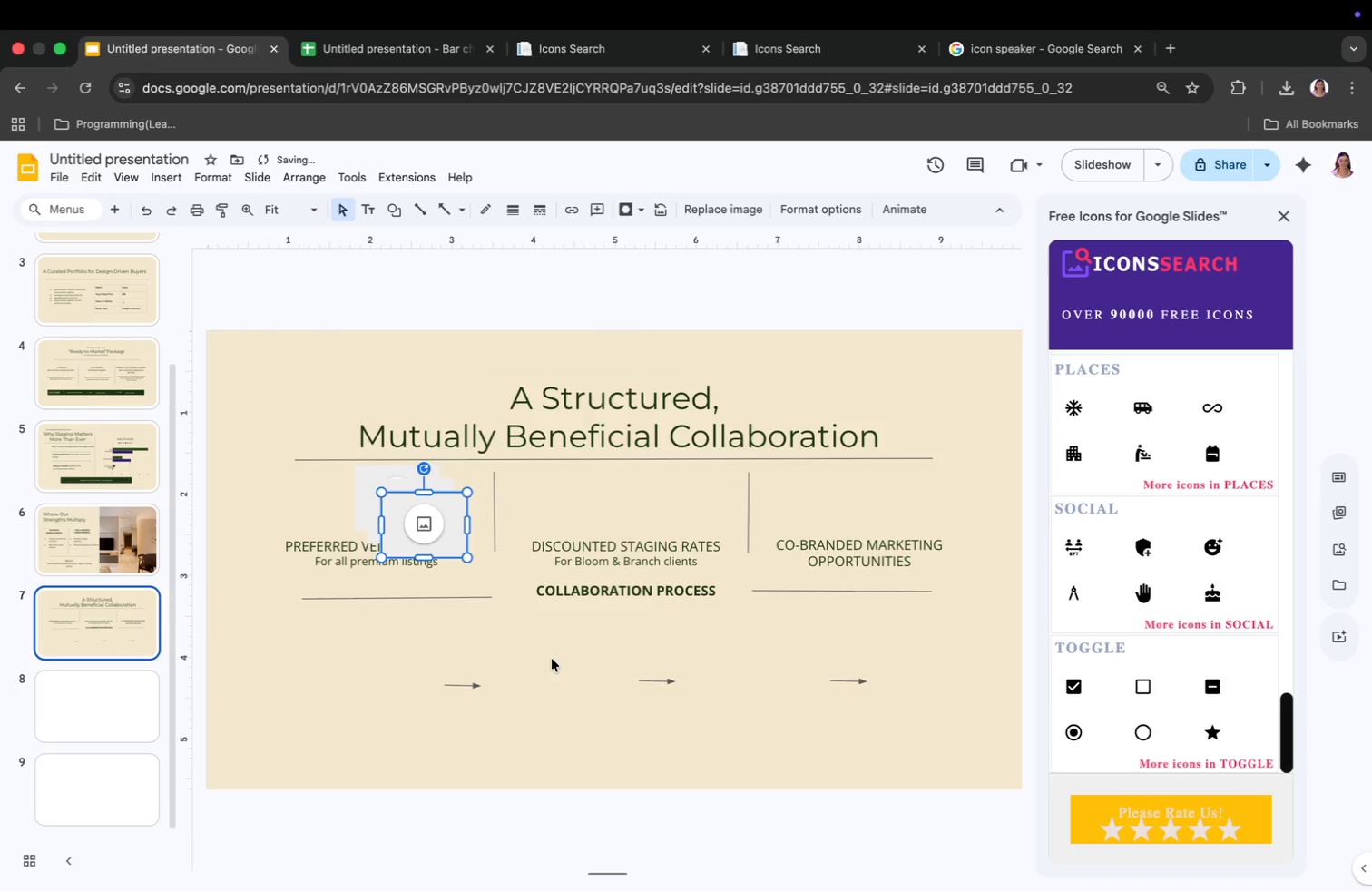 
key(Meta+V)
 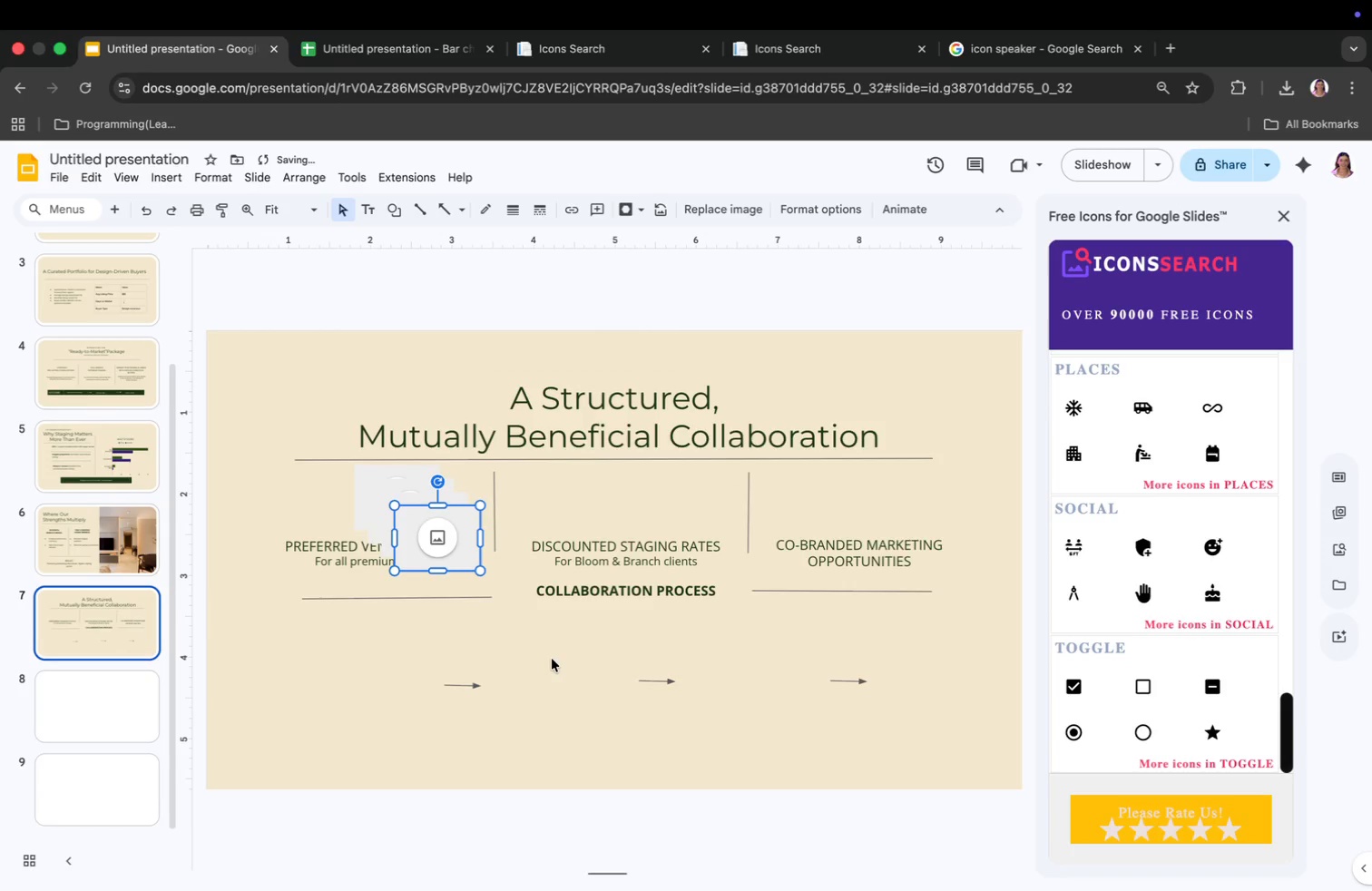 
key(Meta+V)
 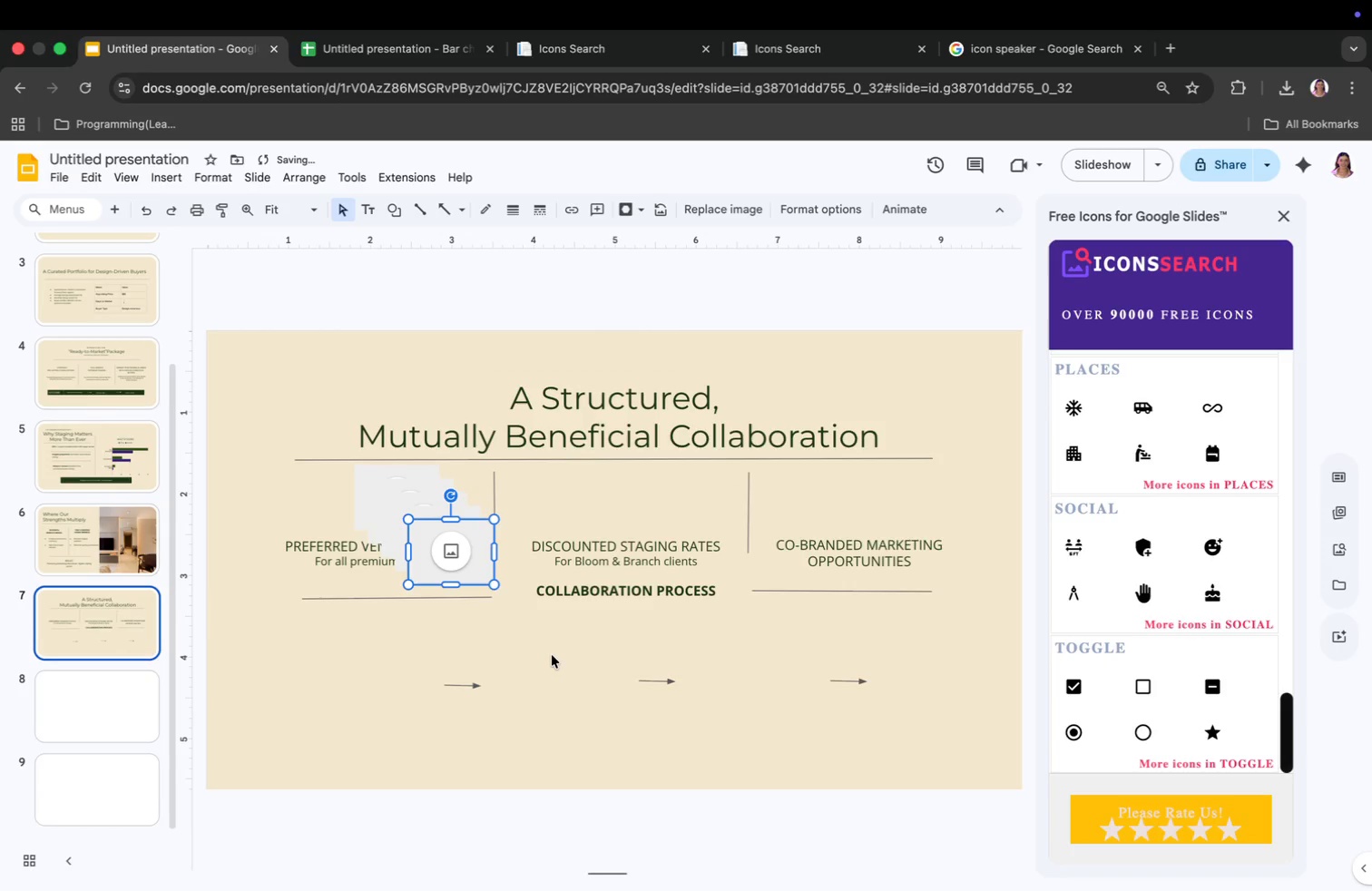 
key(Meta+V)
 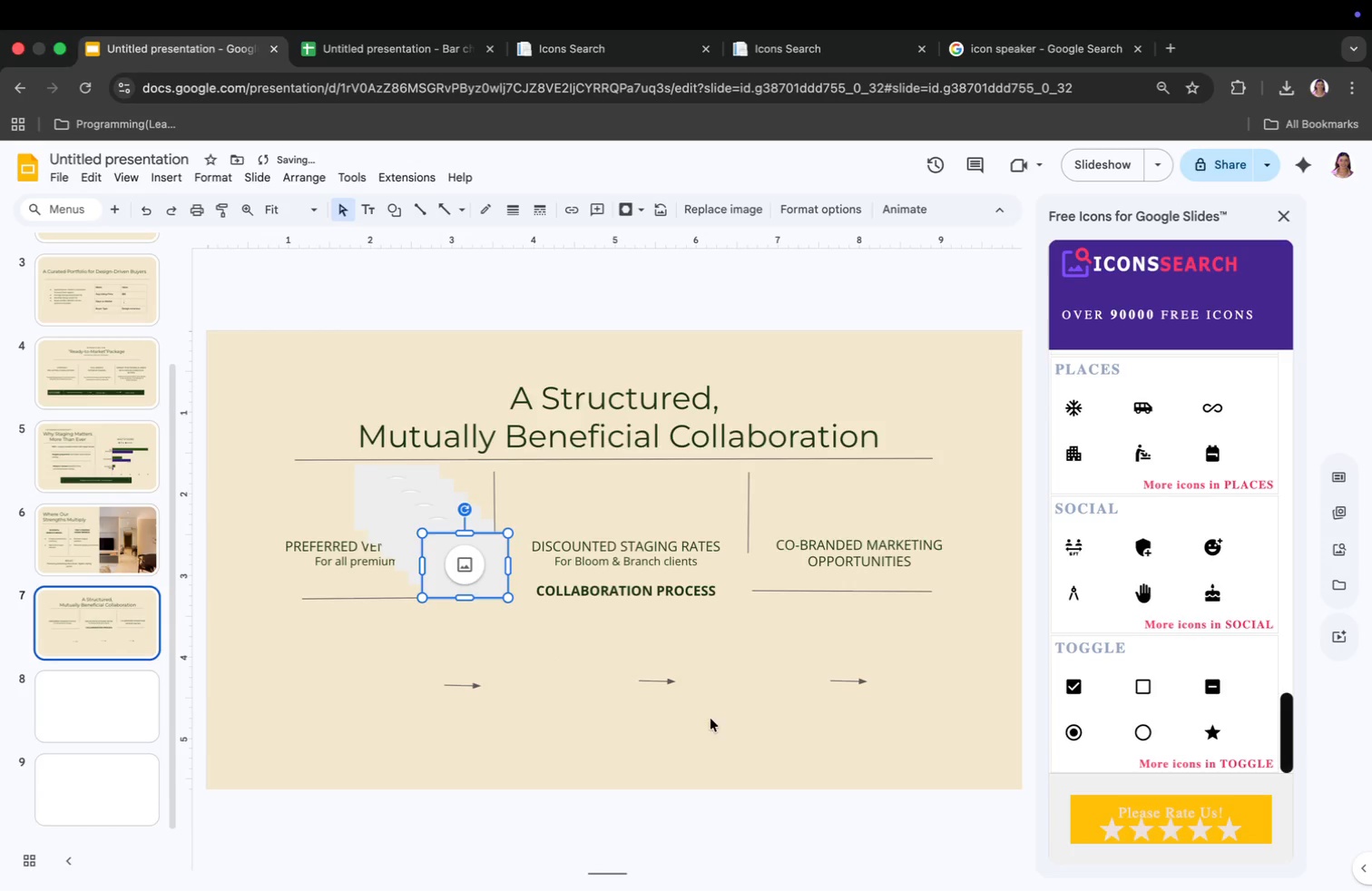 
left_click_drag(start_coordinate=[466, 566], to_coordinate=[372, 664])
 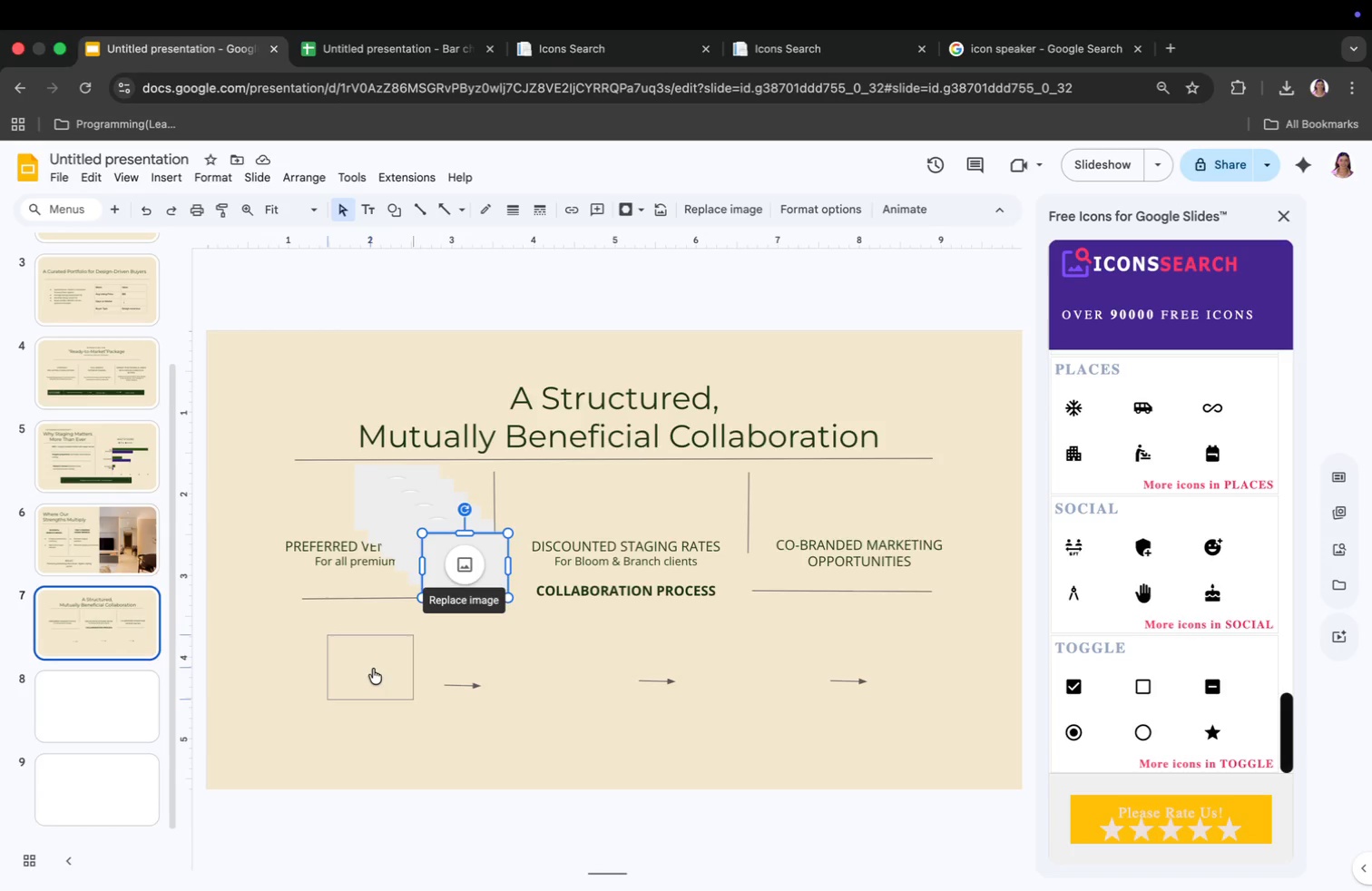 
left_click_drag(start_coordinate=[460, 576], to_coordinate=[573, 685])
 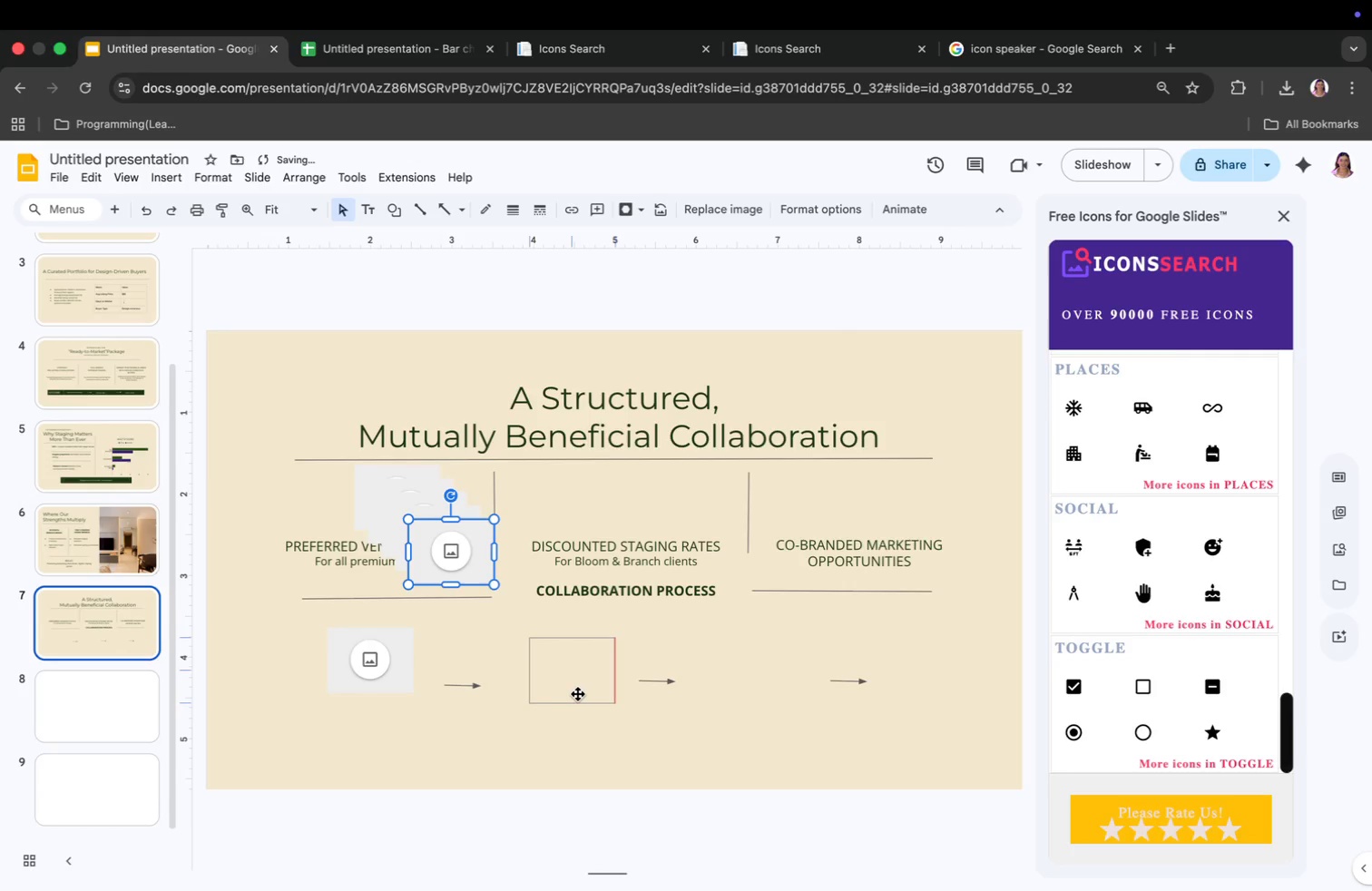 
left_click_drag(start_coordinate=[473, 554], to_coordinate=[790, 673])
 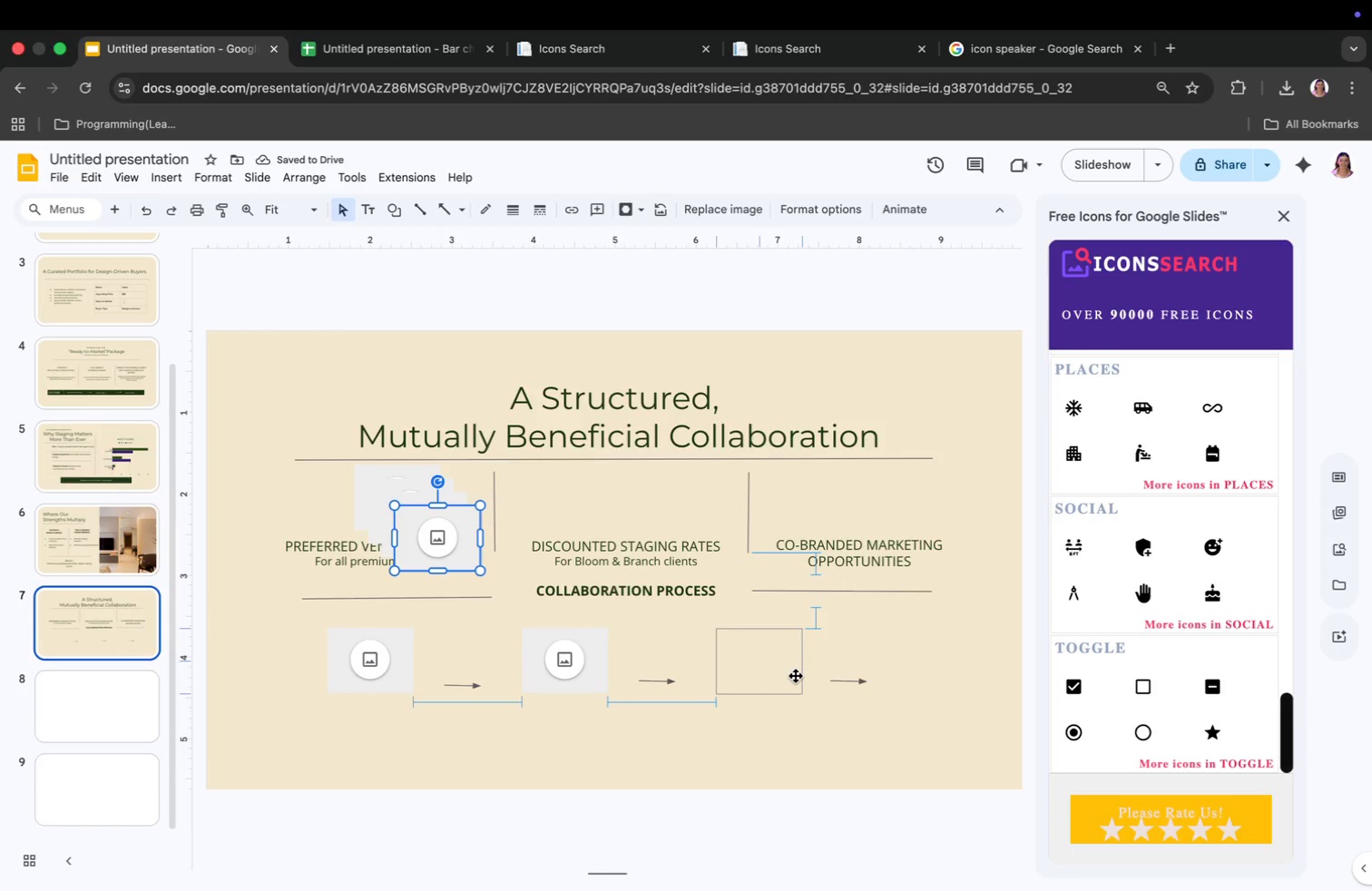 
left_click_drag(start_coordinate=[436, 539], to_coordinate=[933, 672])
 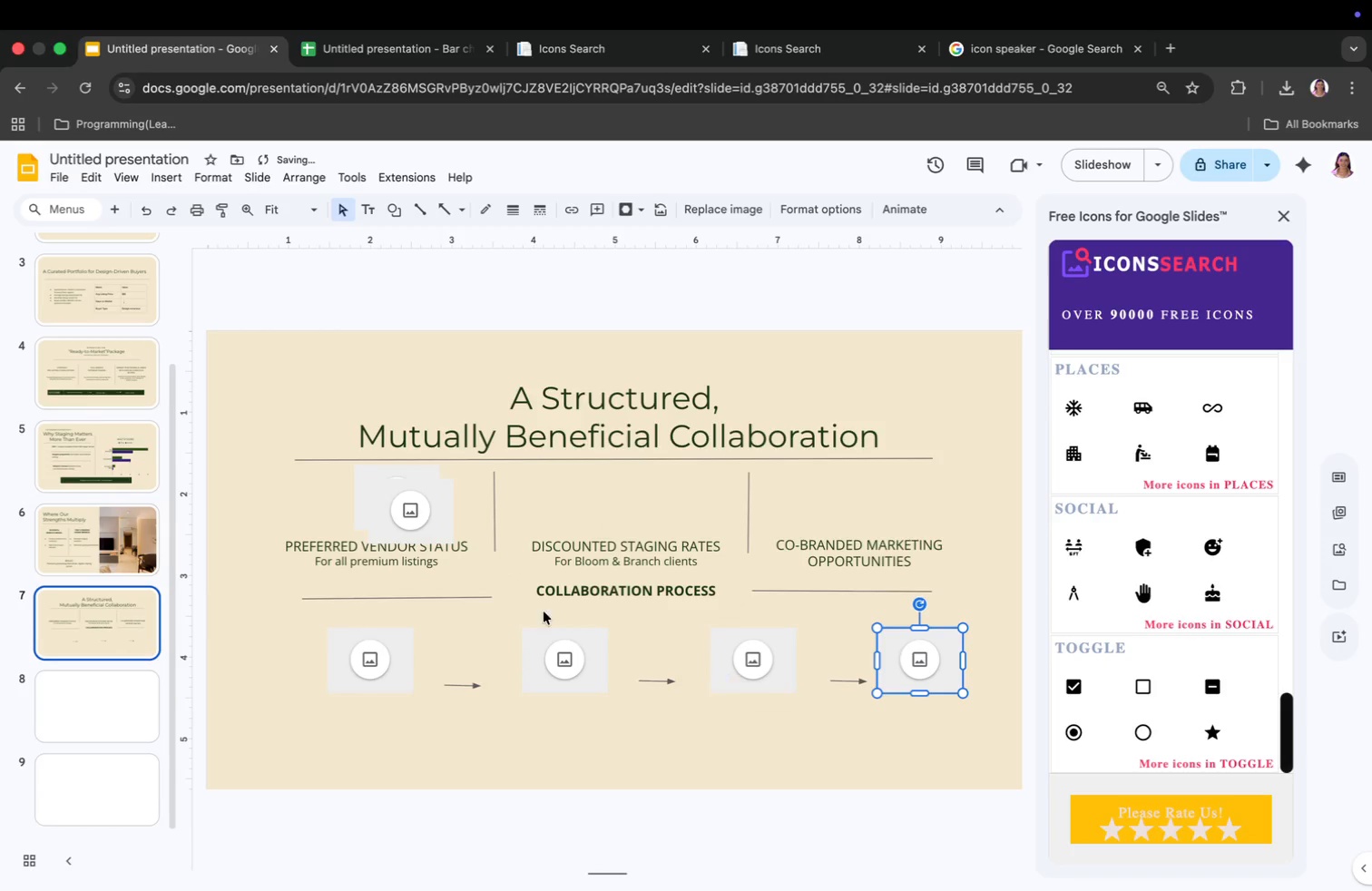 
key(Meta+CommandLeft)
 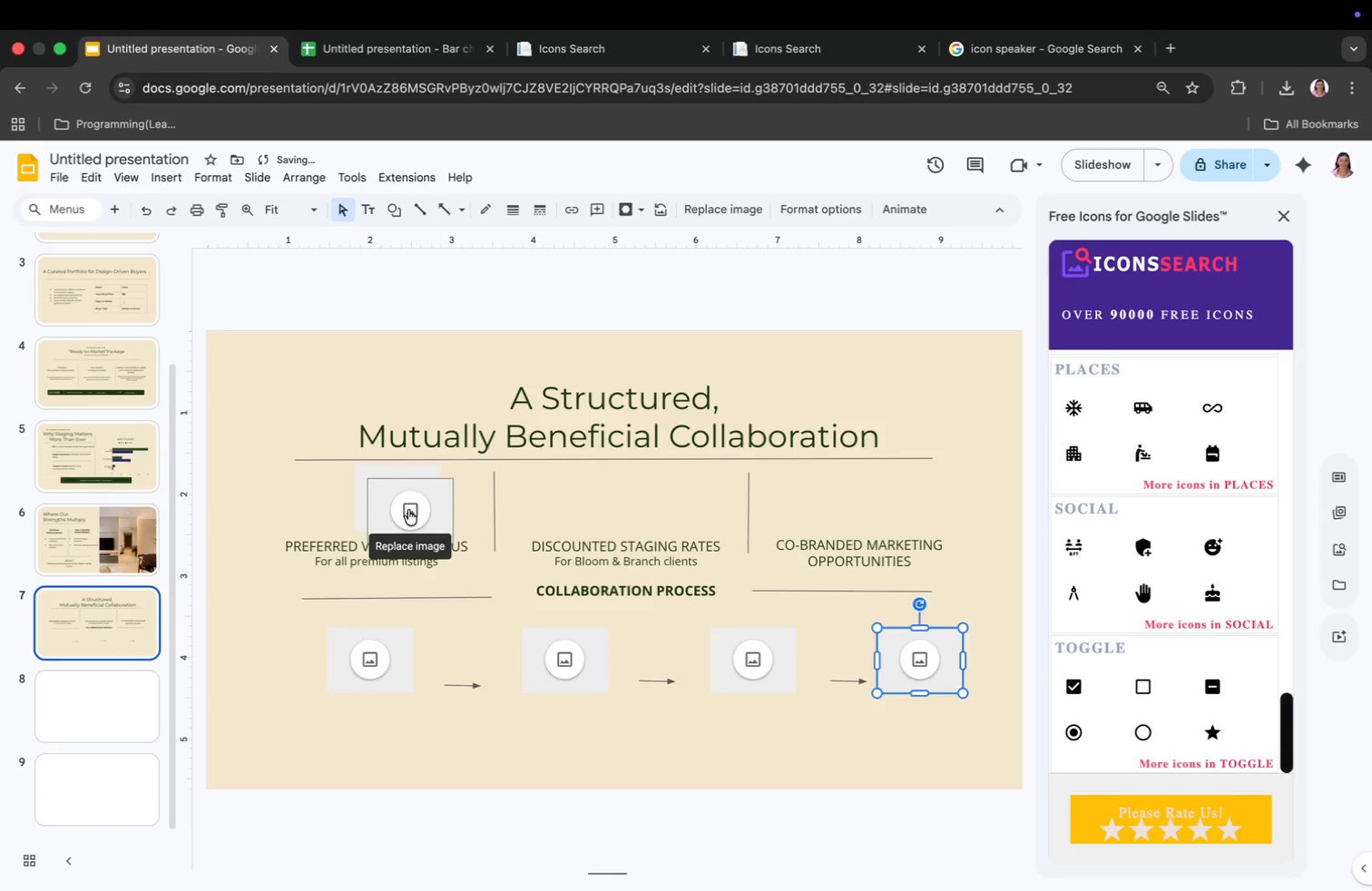 
key(Meta+V)
 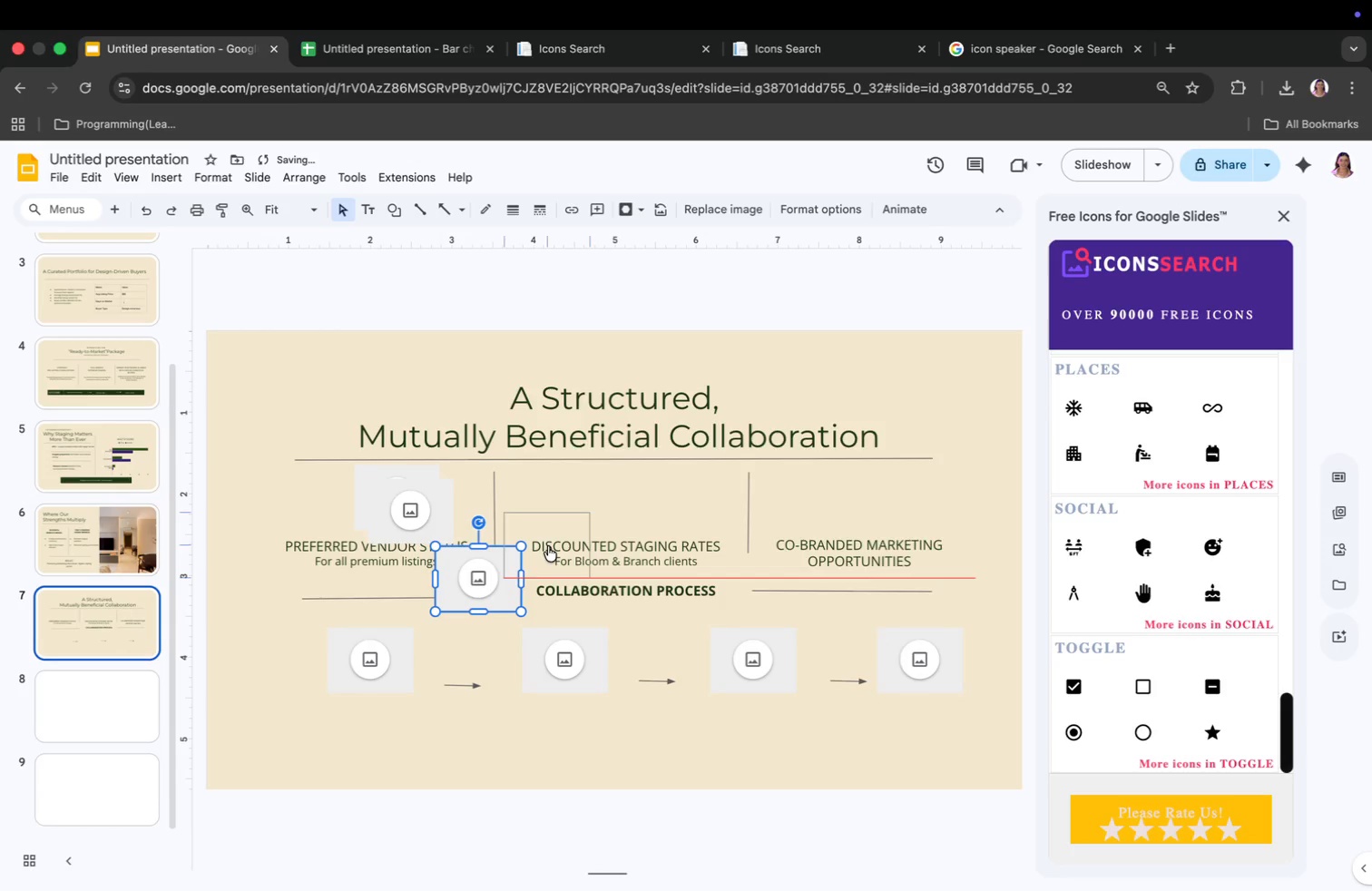 
left_click_drag(start_coordinate=[478, 579], to_coordinate=[617, 501])
 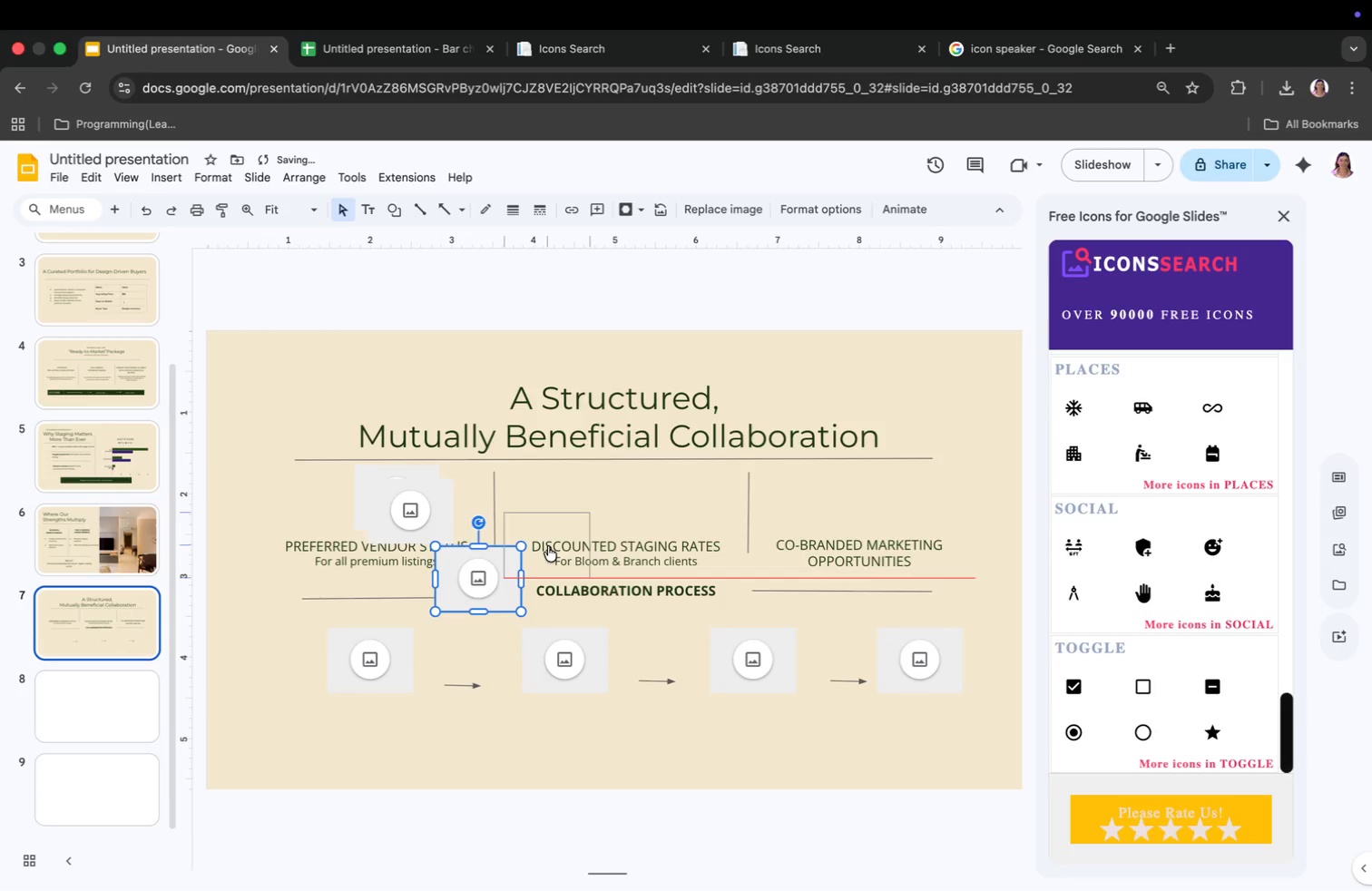 
left_click_drag(start_coordinate=[435, 522], to_coordinate=[880, 512])
 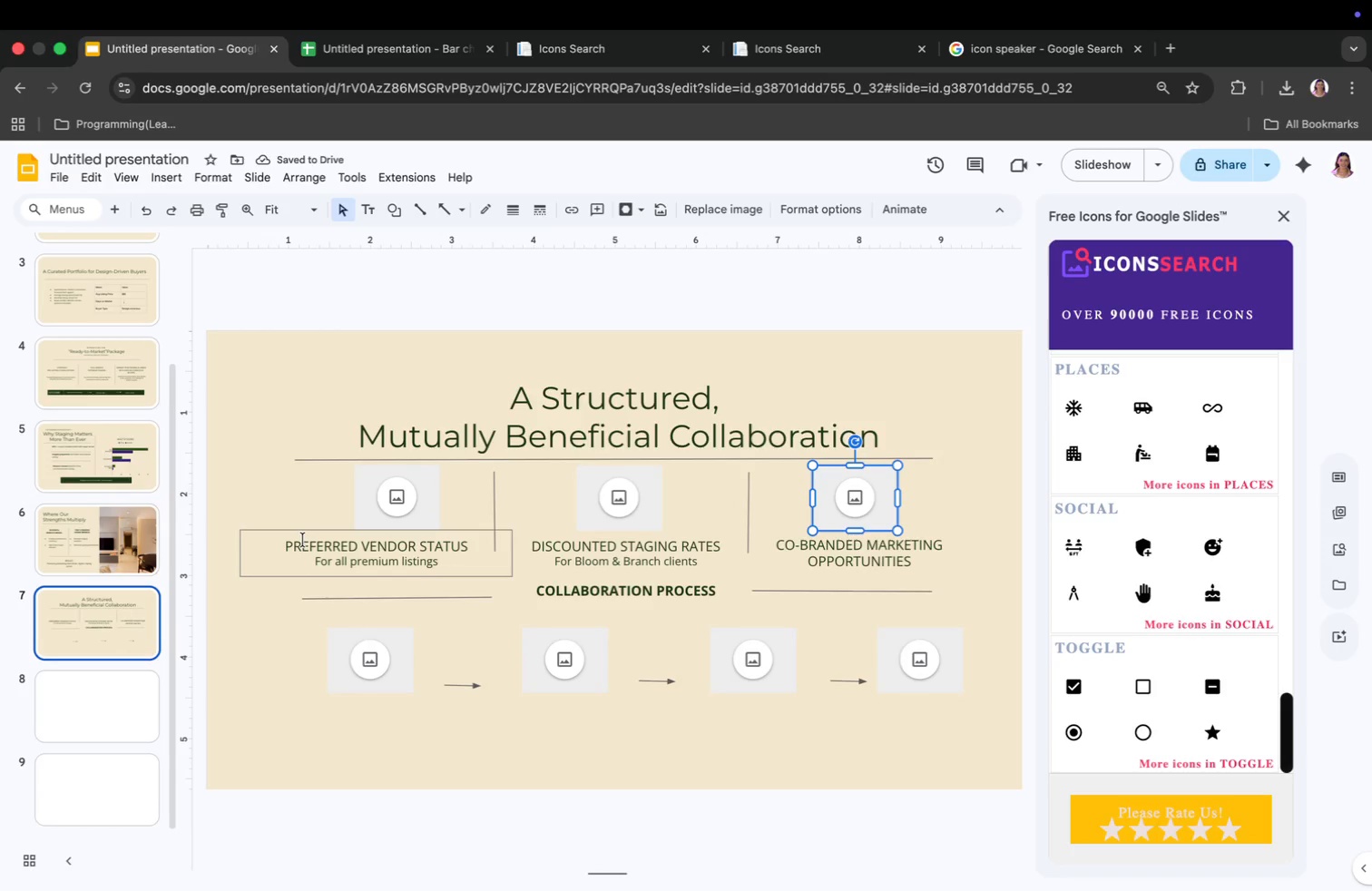 
left_click([265, 491])
 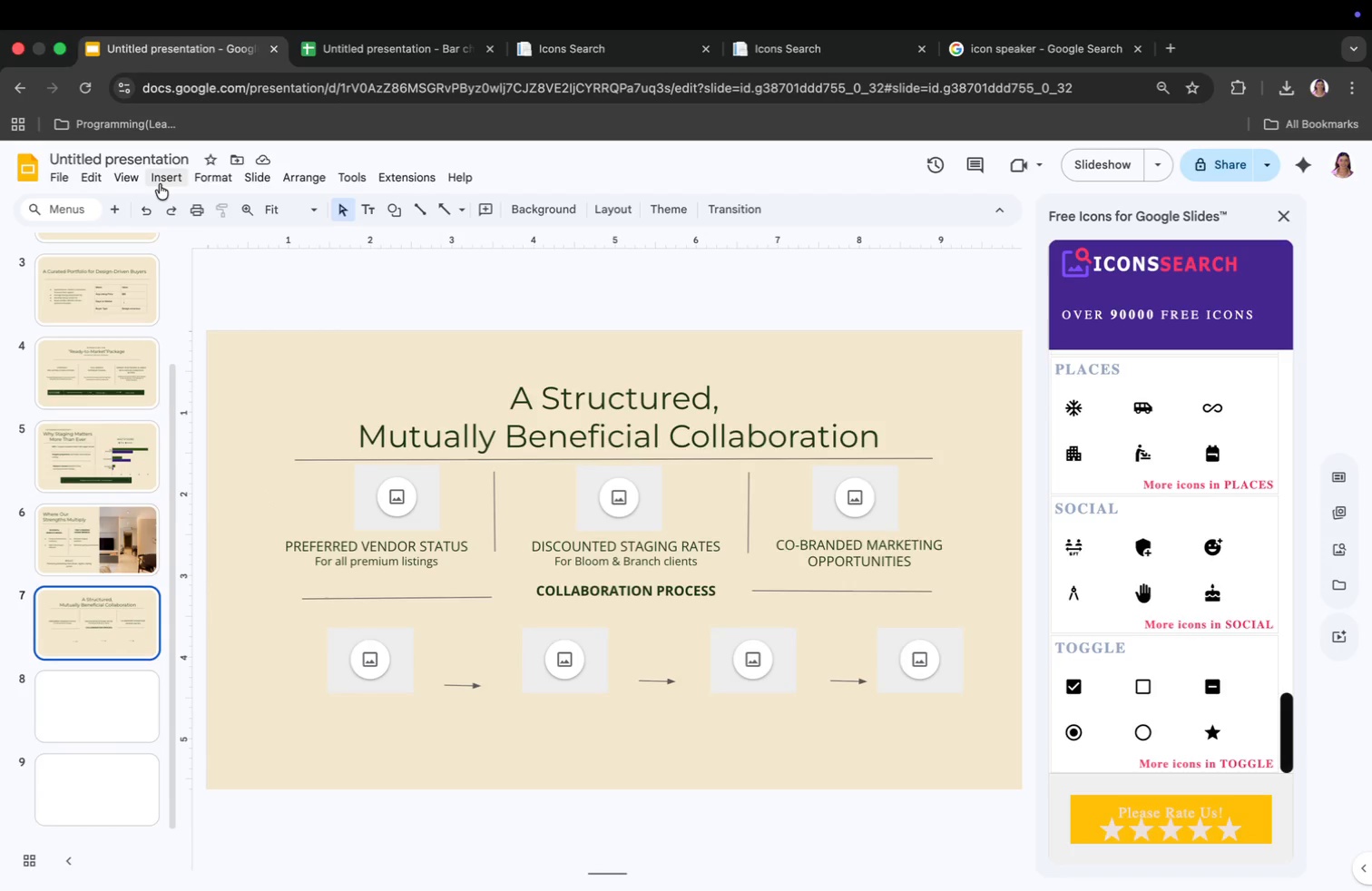 
left_click([159, 177])
 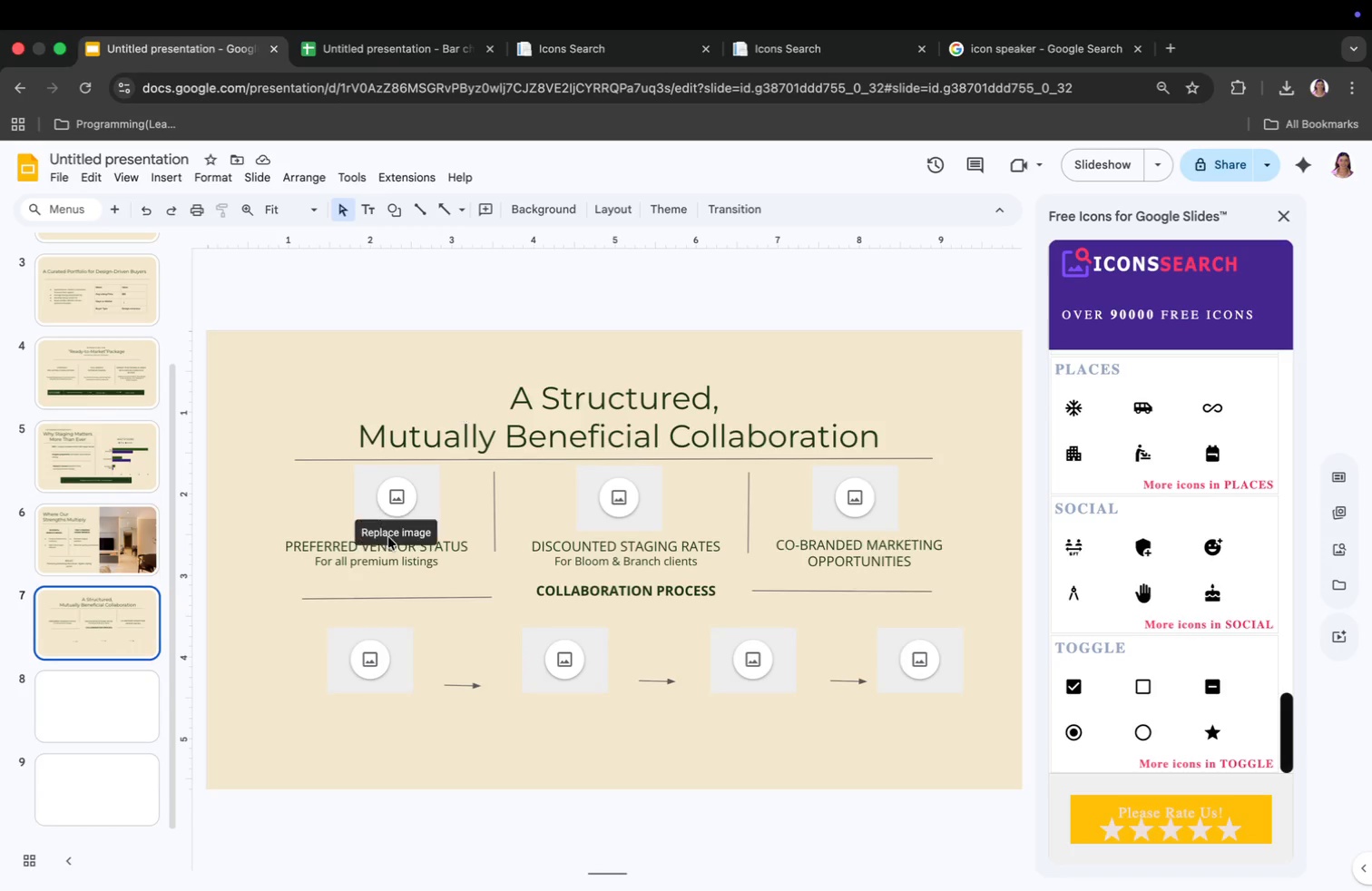 
left_click([389, 496])
 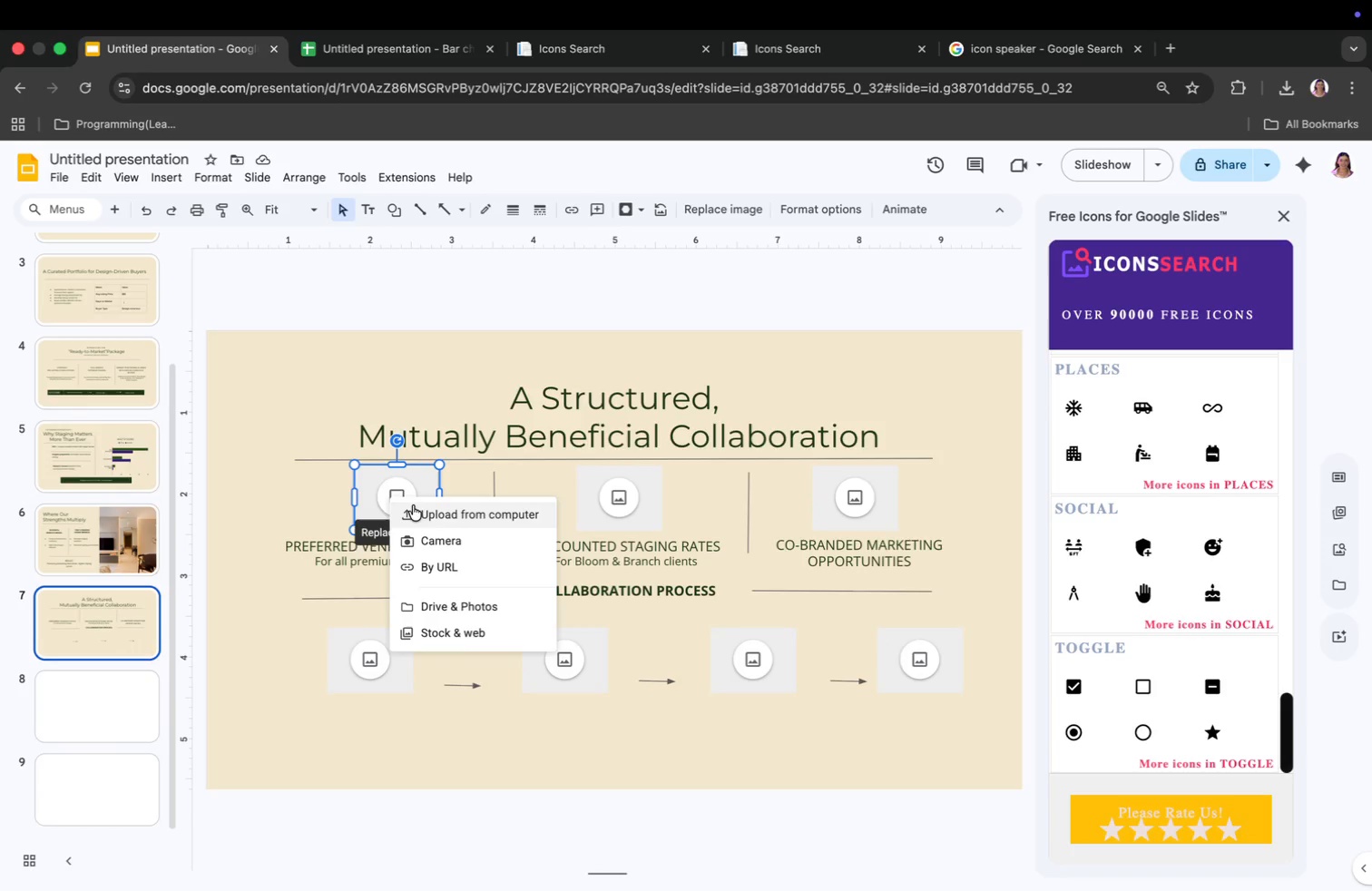 
left_click([417, 510])
 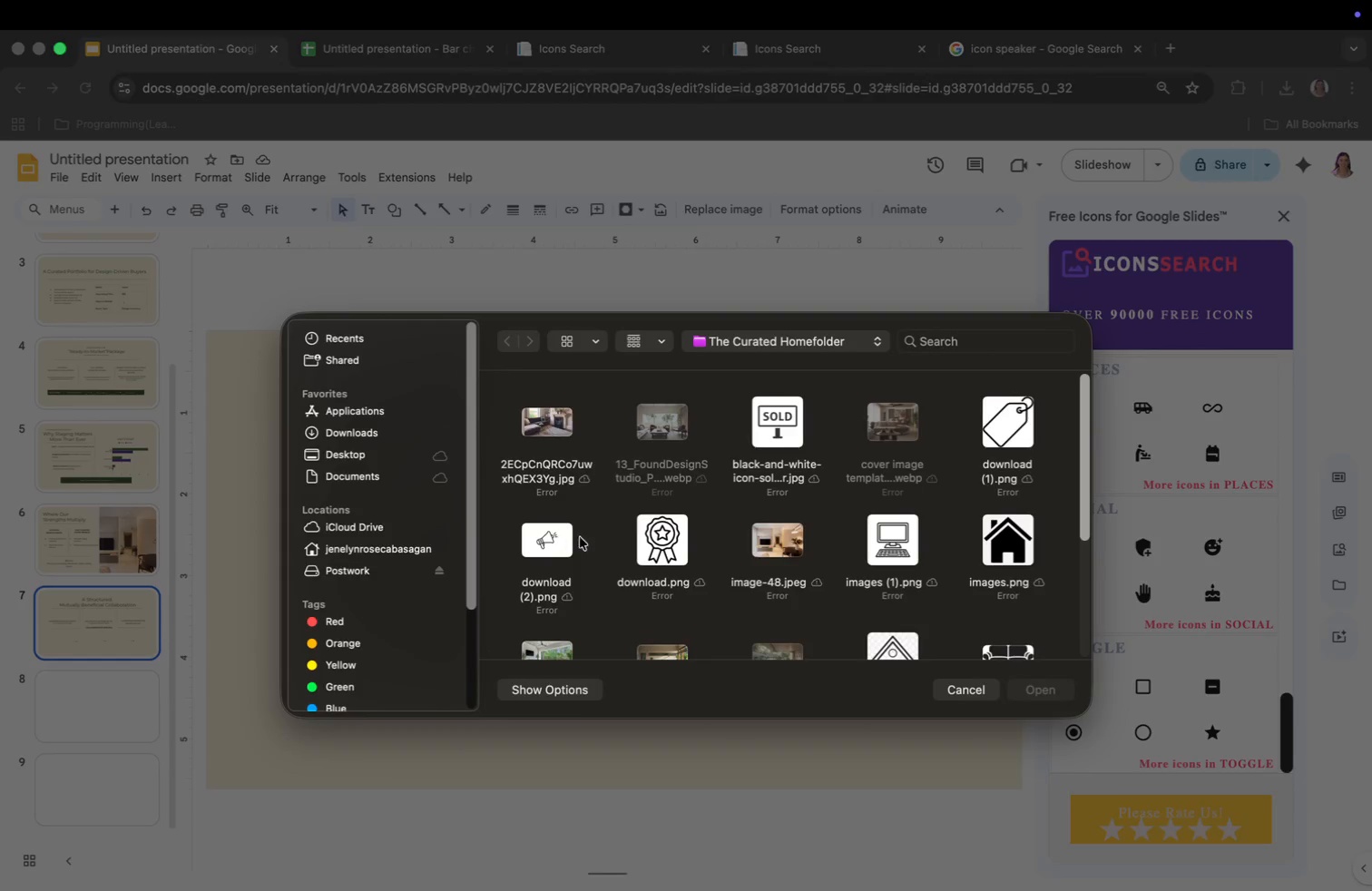 
left_click([659, 545])
 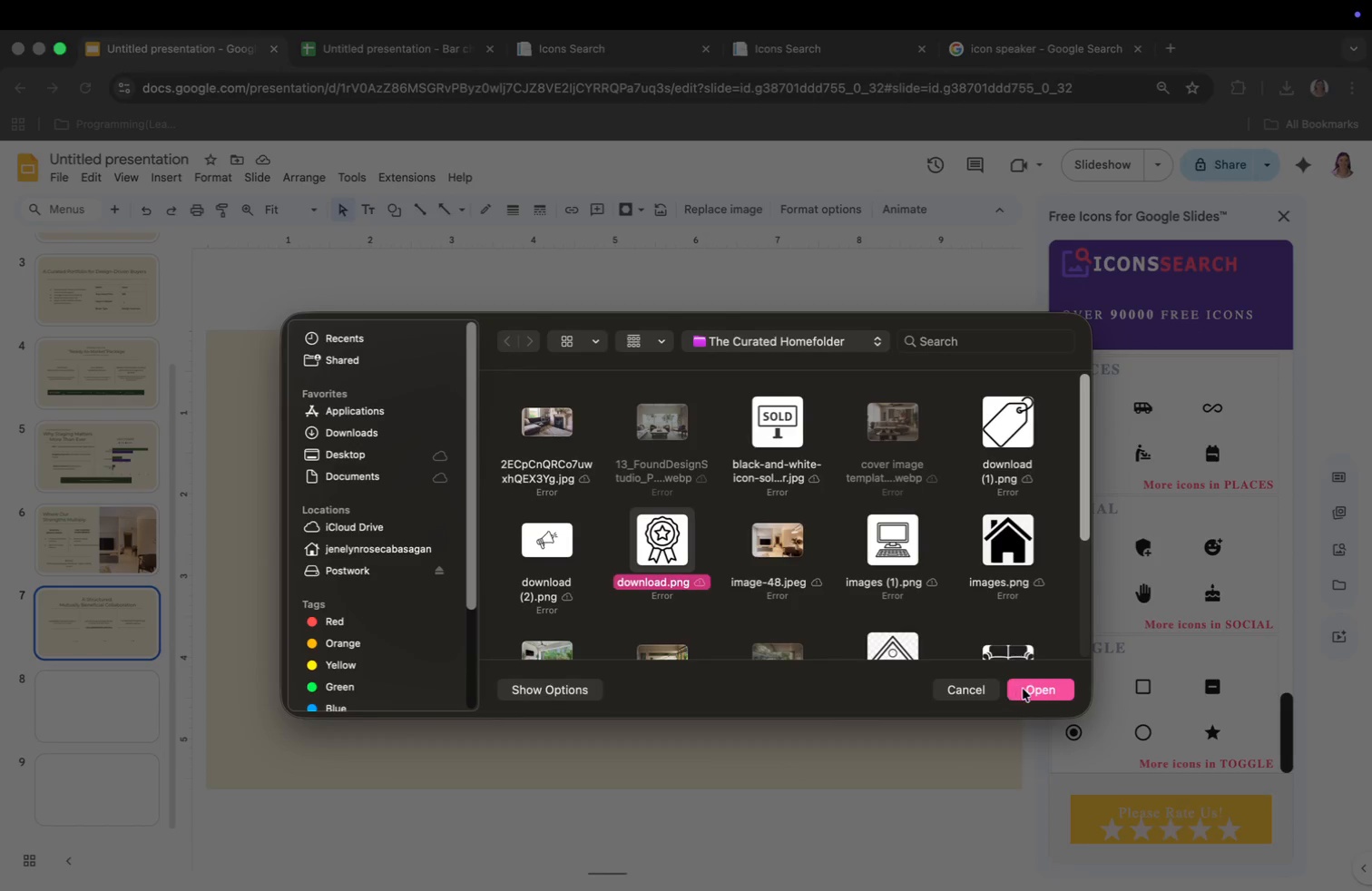 
left_click([1027, 689])
 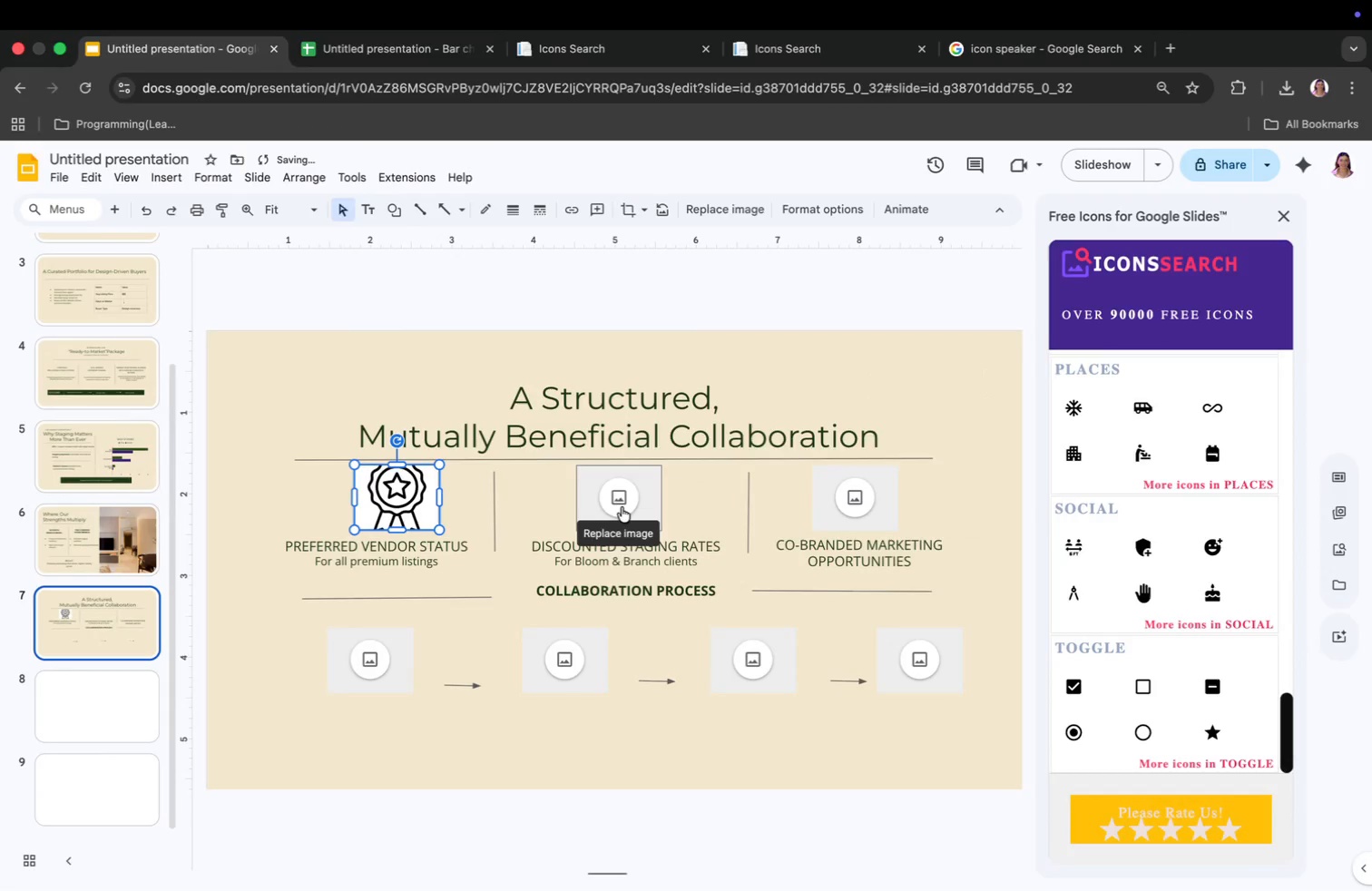 
left_click([616, 504])
 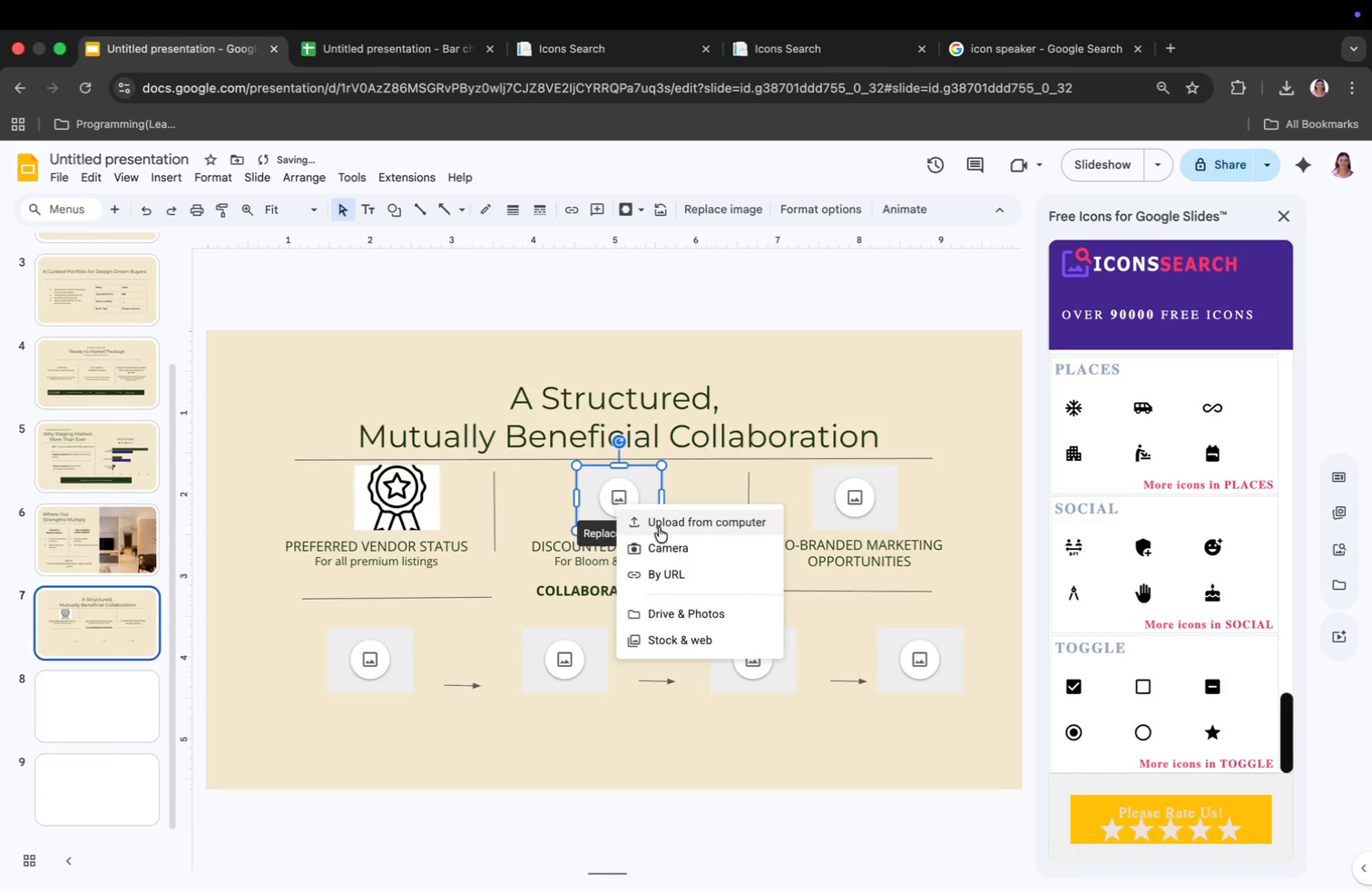 
left_click([660, 522])
 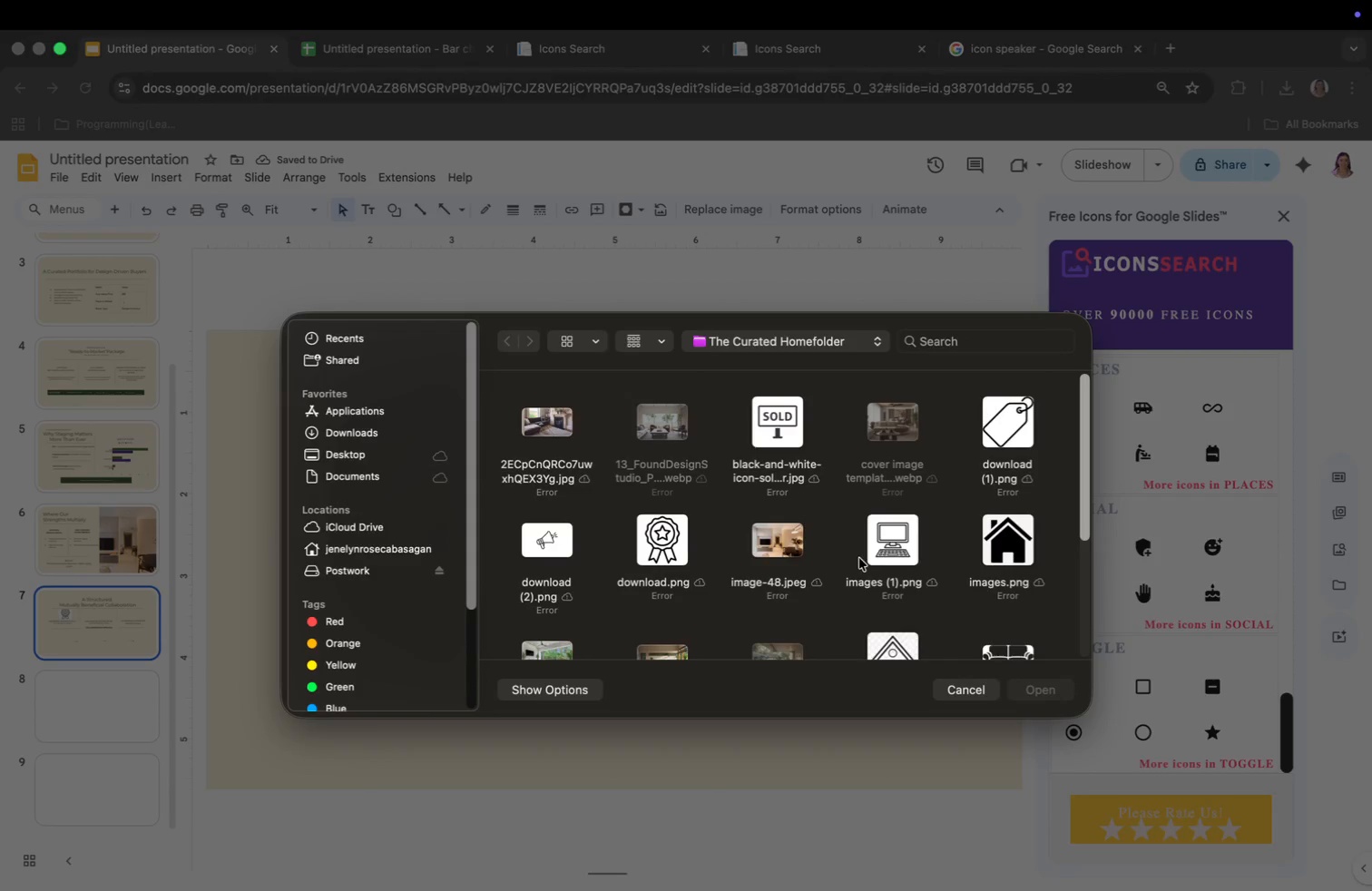 
left_click([1018, 426])
 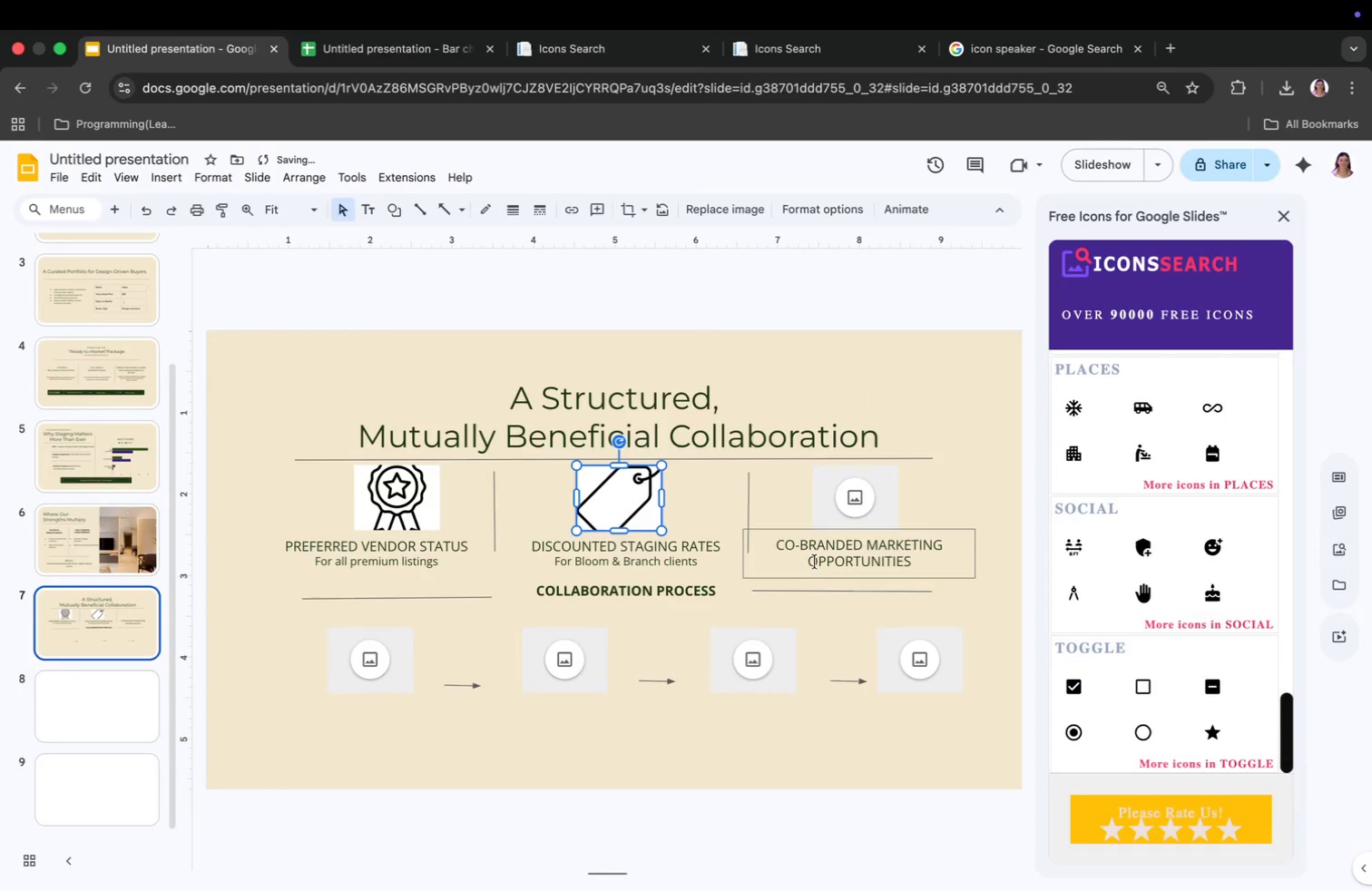 
left_click([849, 518])
 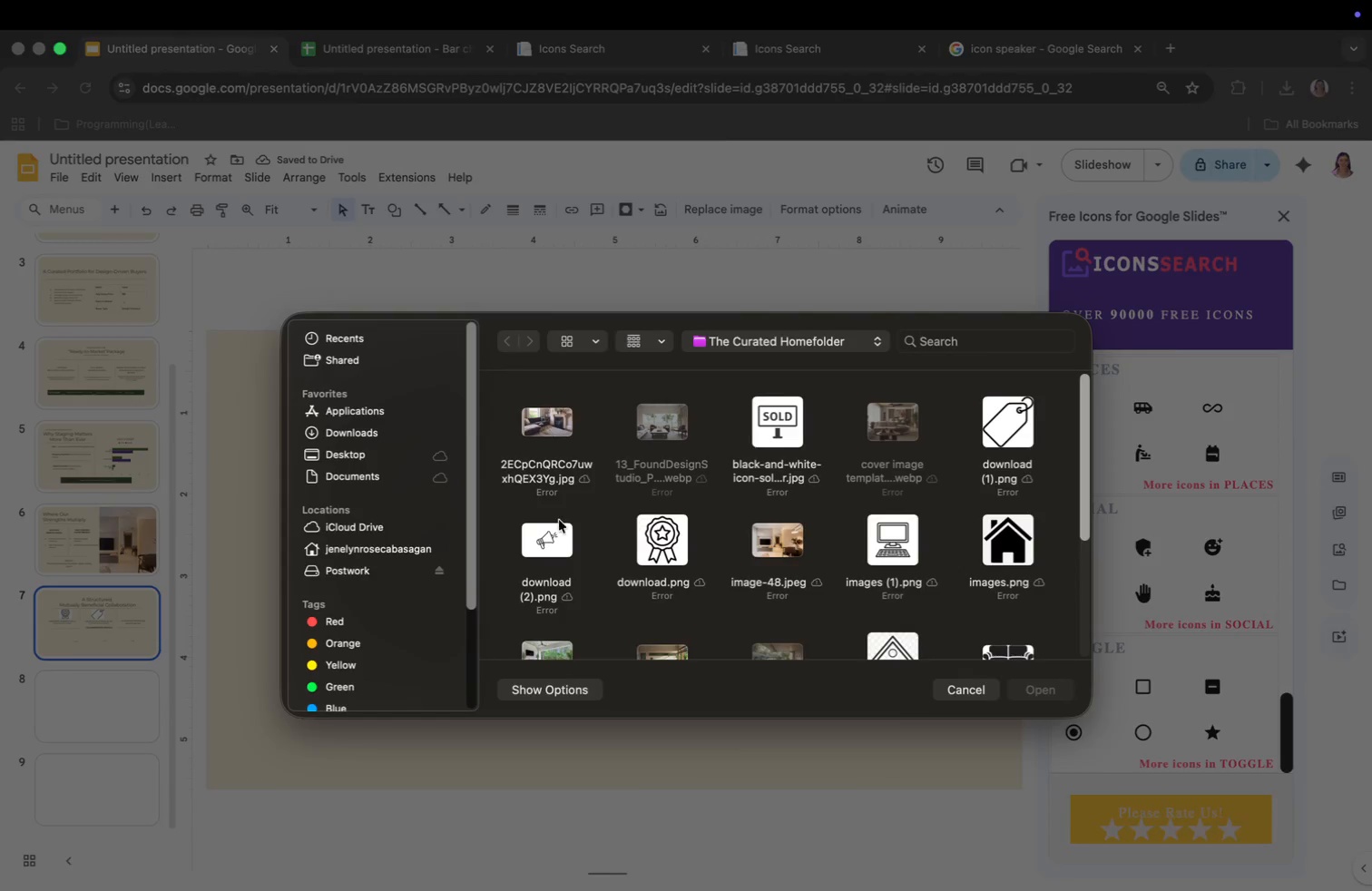 
left_click([545, 530])
 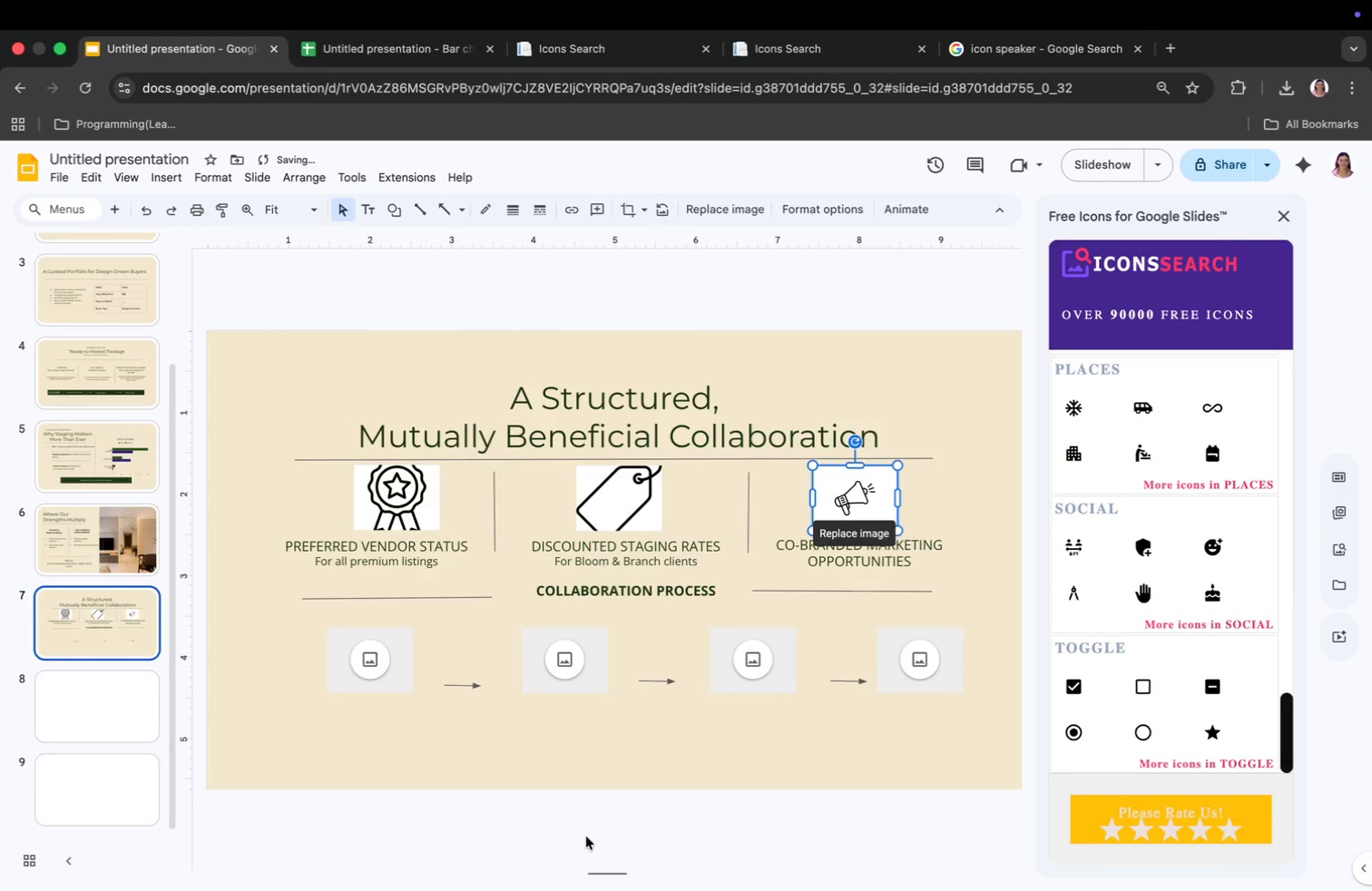 
left_click([369, 676])
 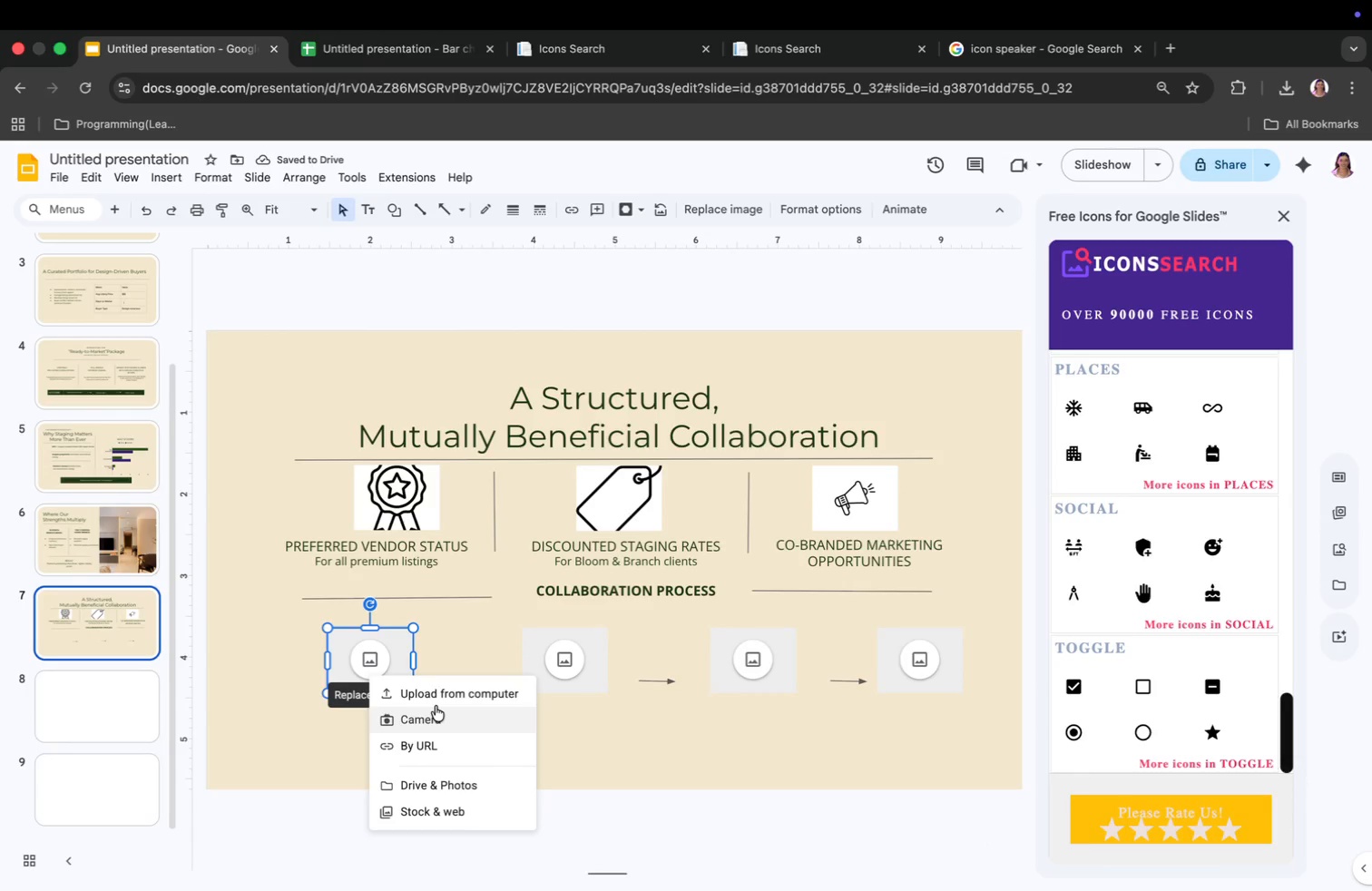 
left_click([441, 694])
 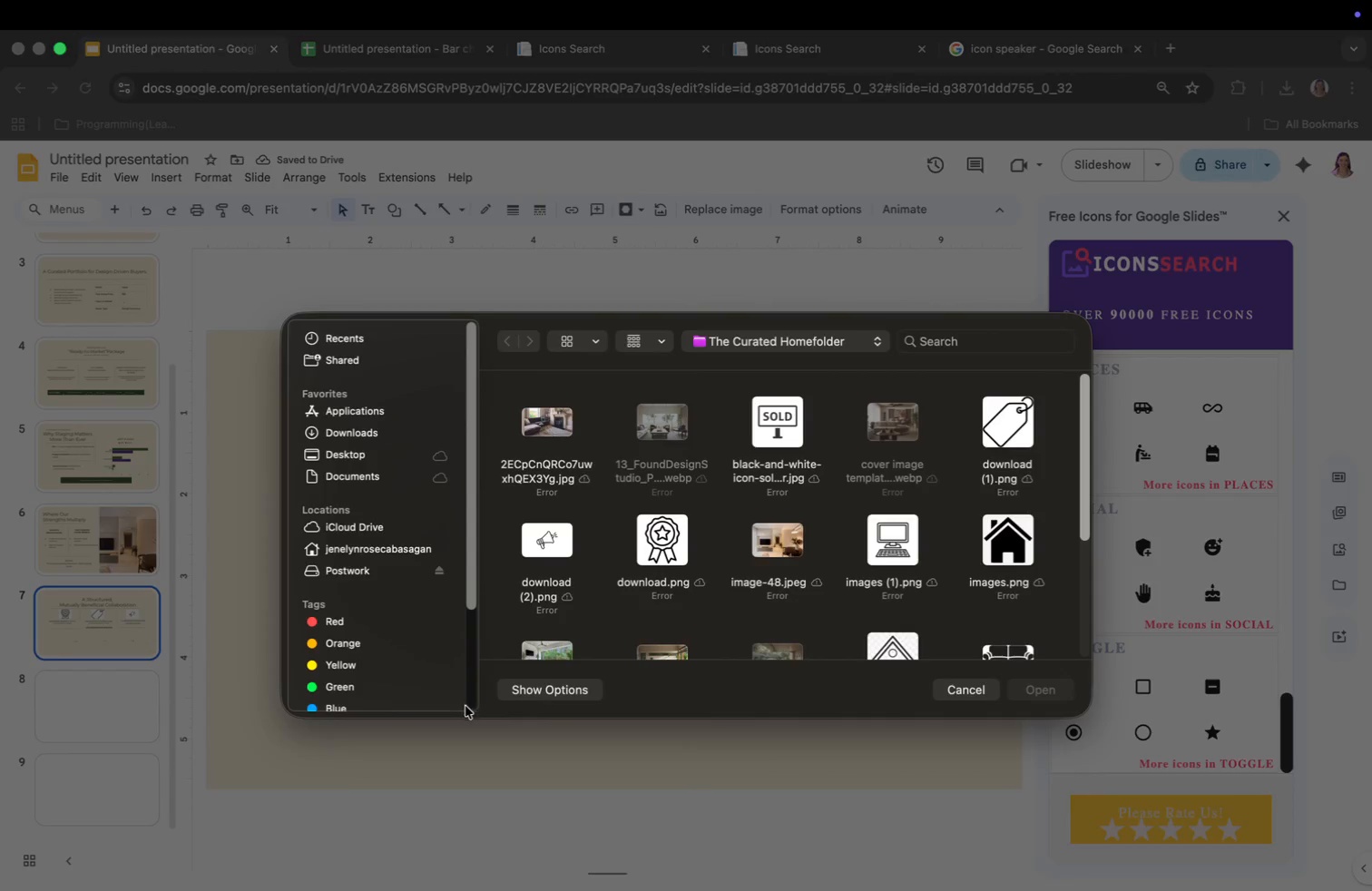 
scroll: coordinate [858, 573], scroll_direction: down, amount: 5.0
 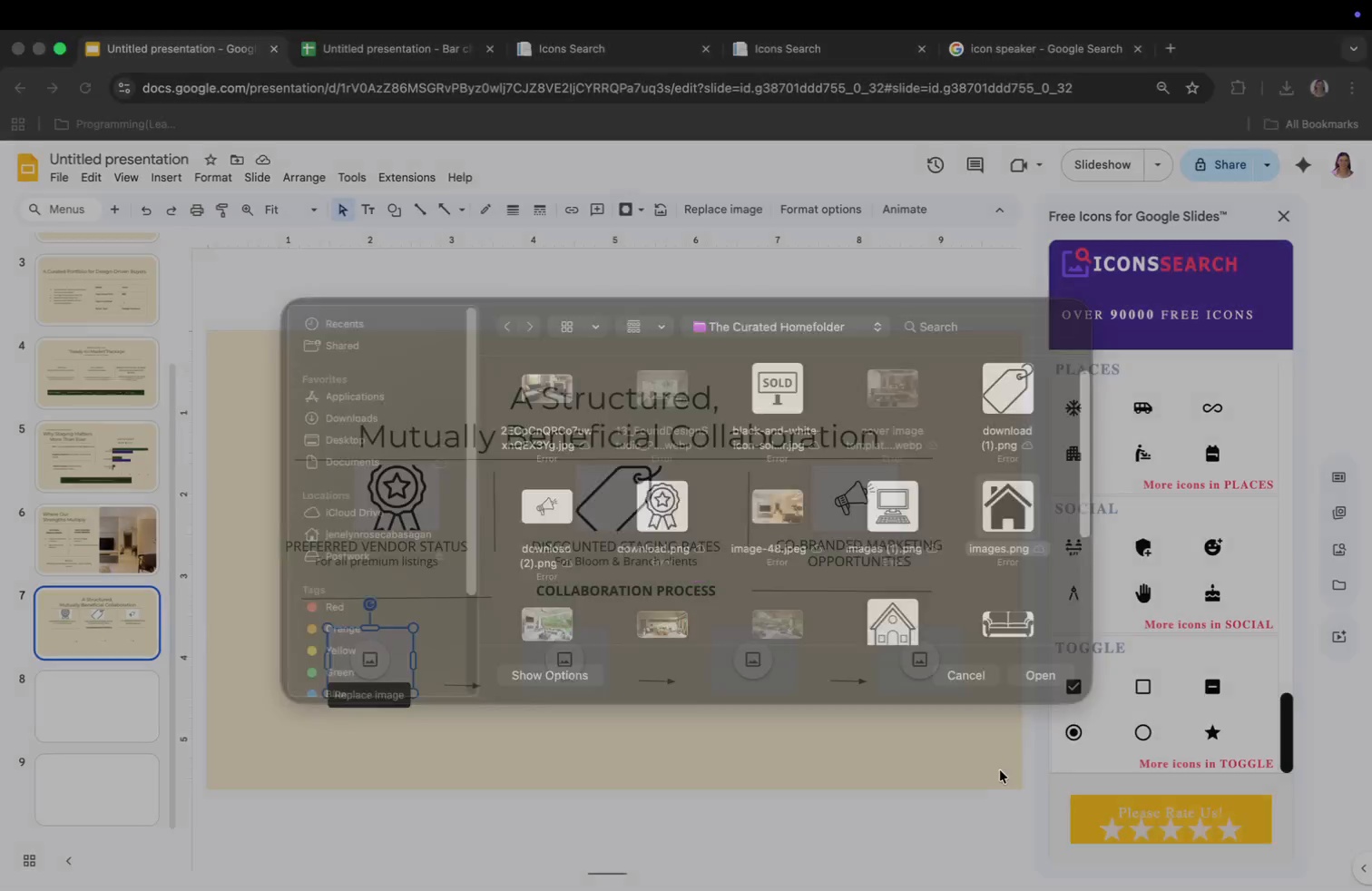 
wait(8.58)
 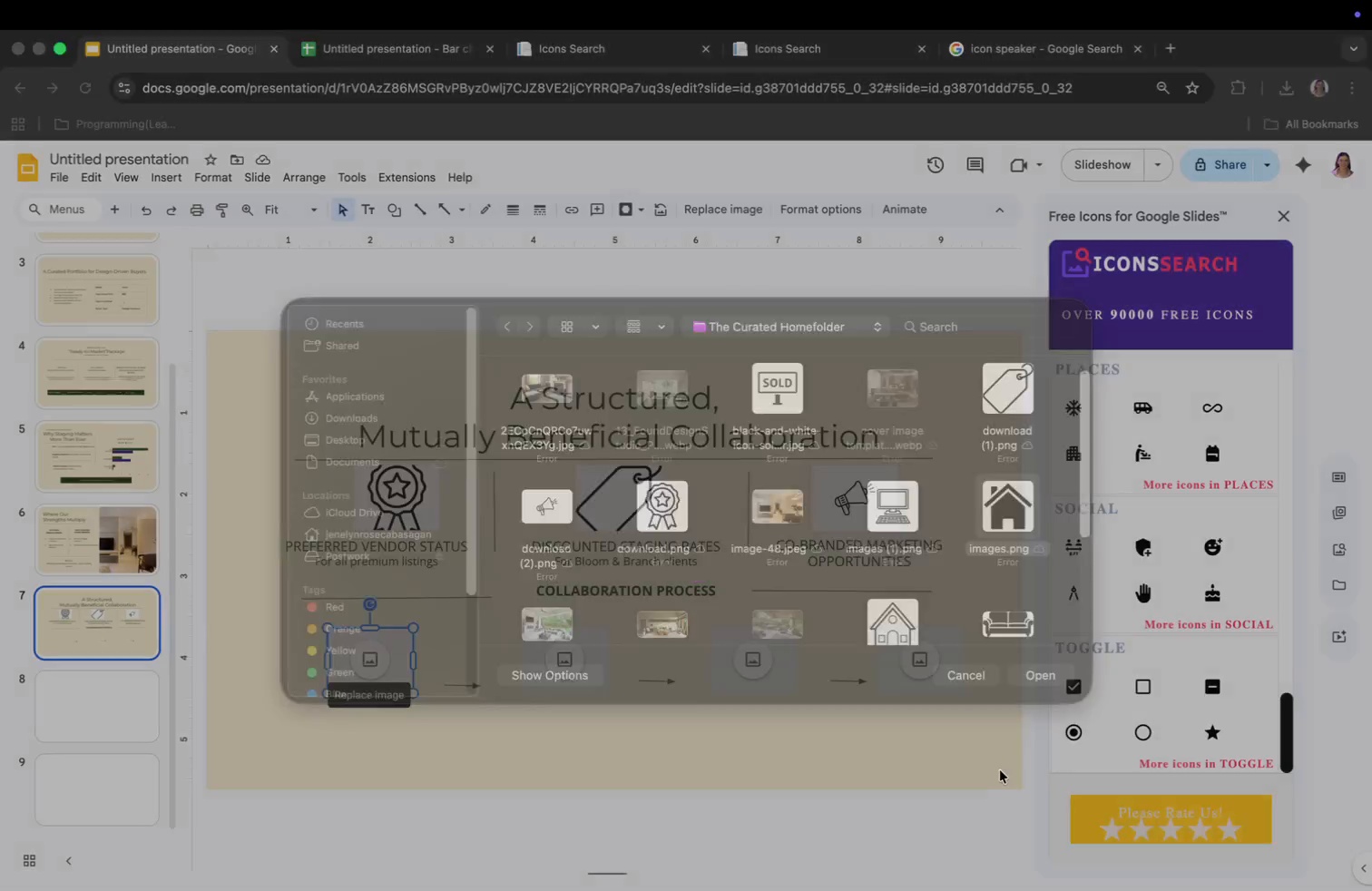 
left_click([560, 675])
 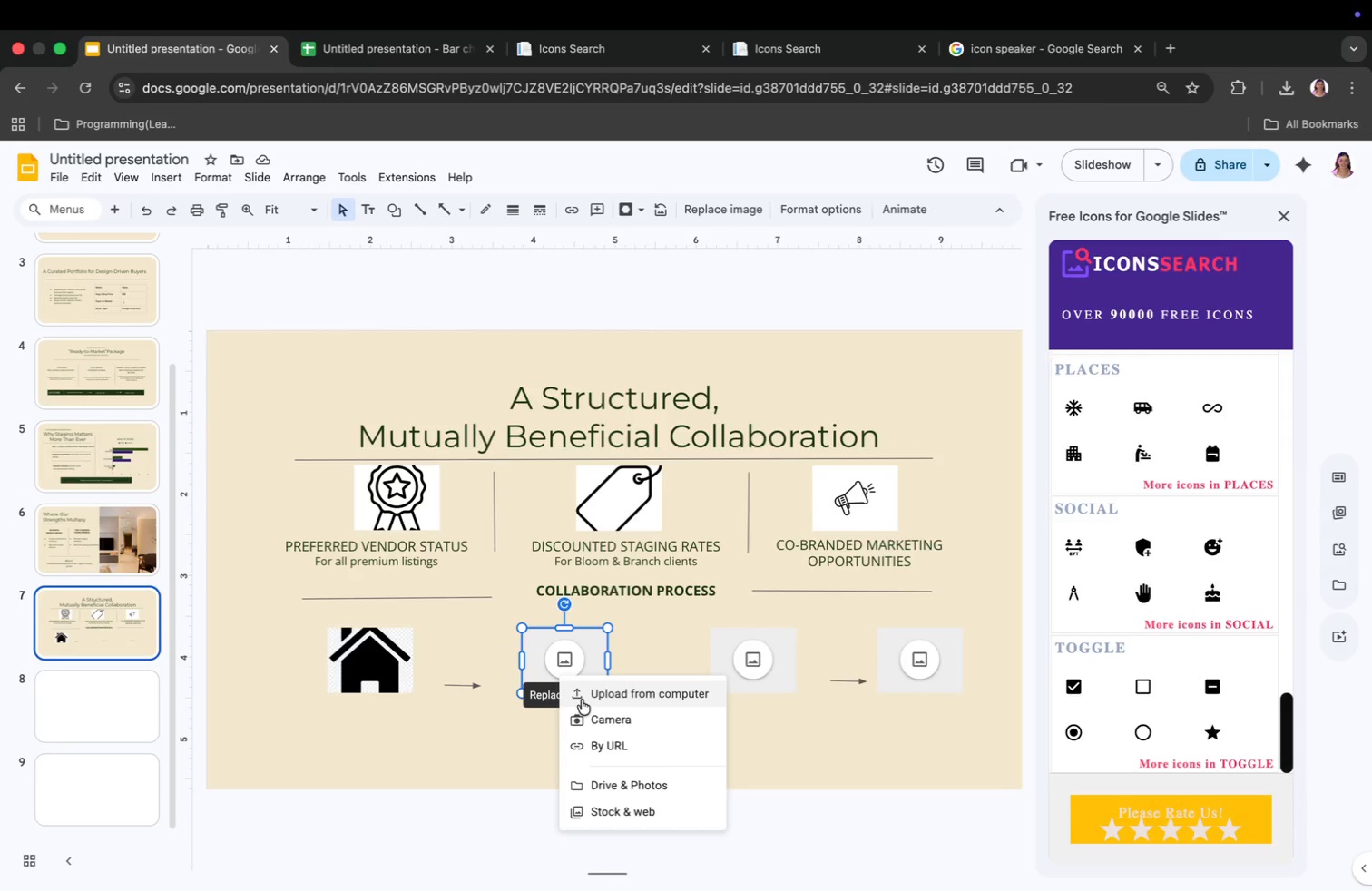 
left_click([588, 695])
 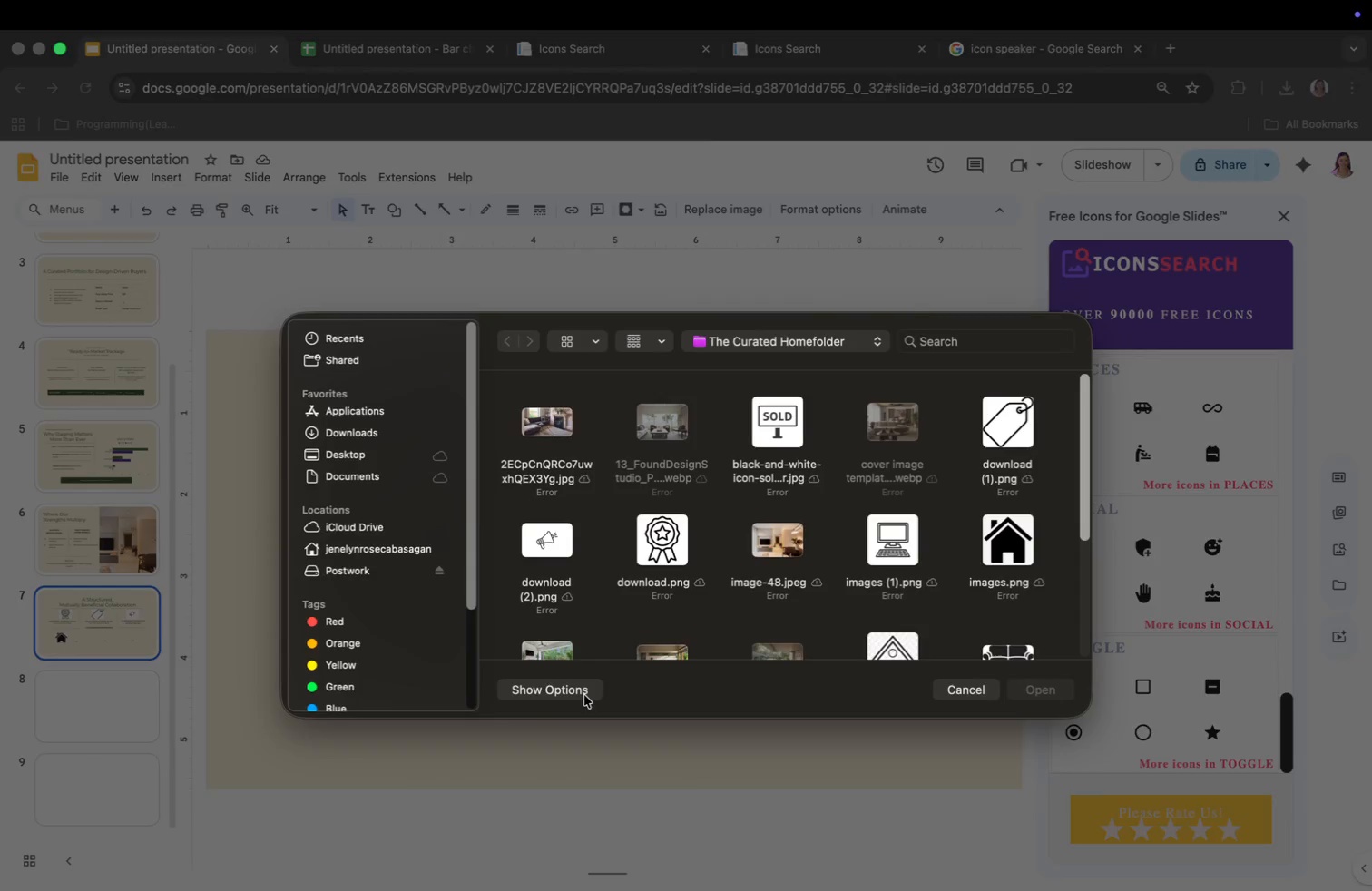 
scroll: coordinate [917, 555], scroll_direction: down, amount: 5.0
 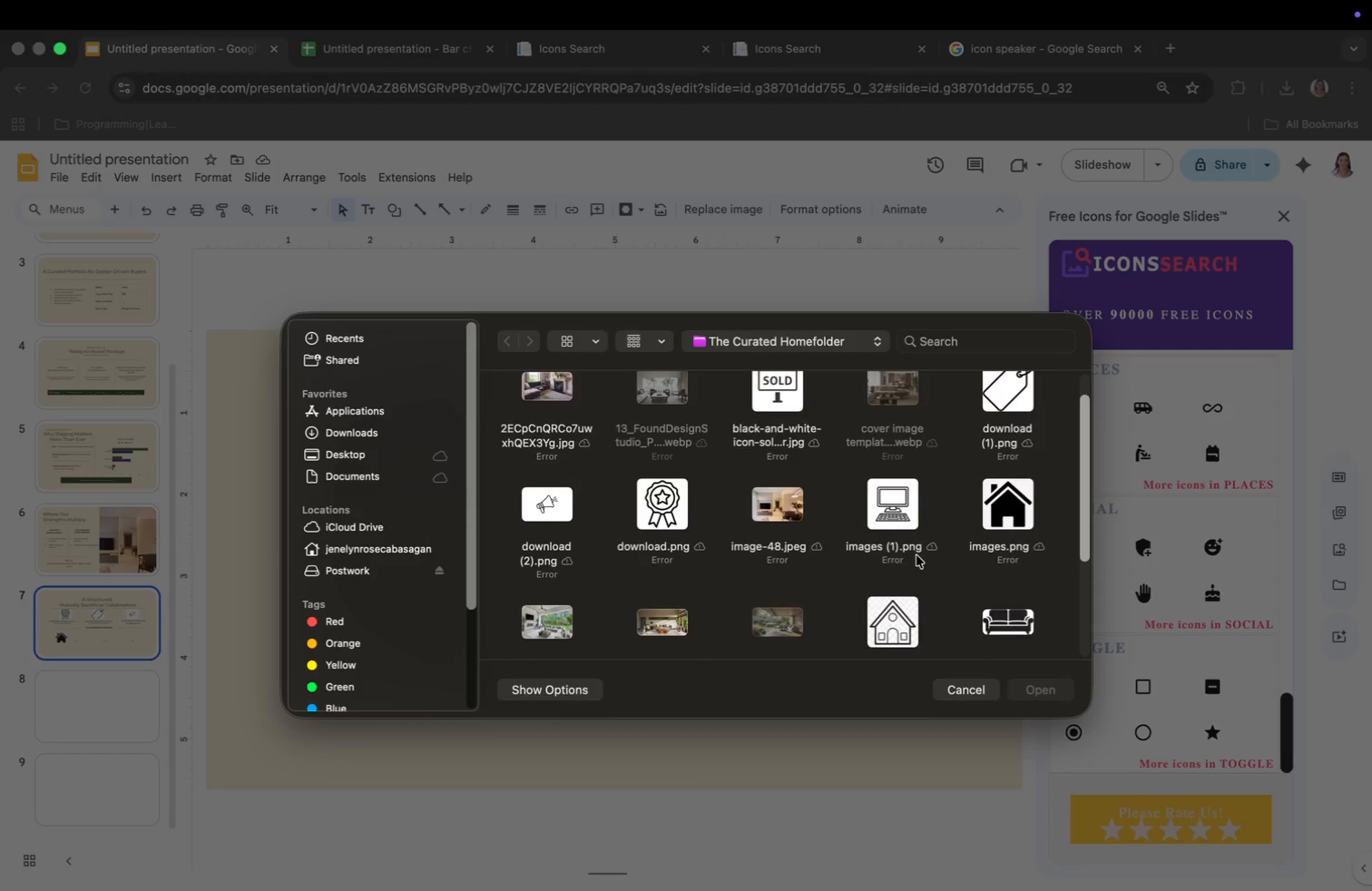 
left_click([1013, 623])
 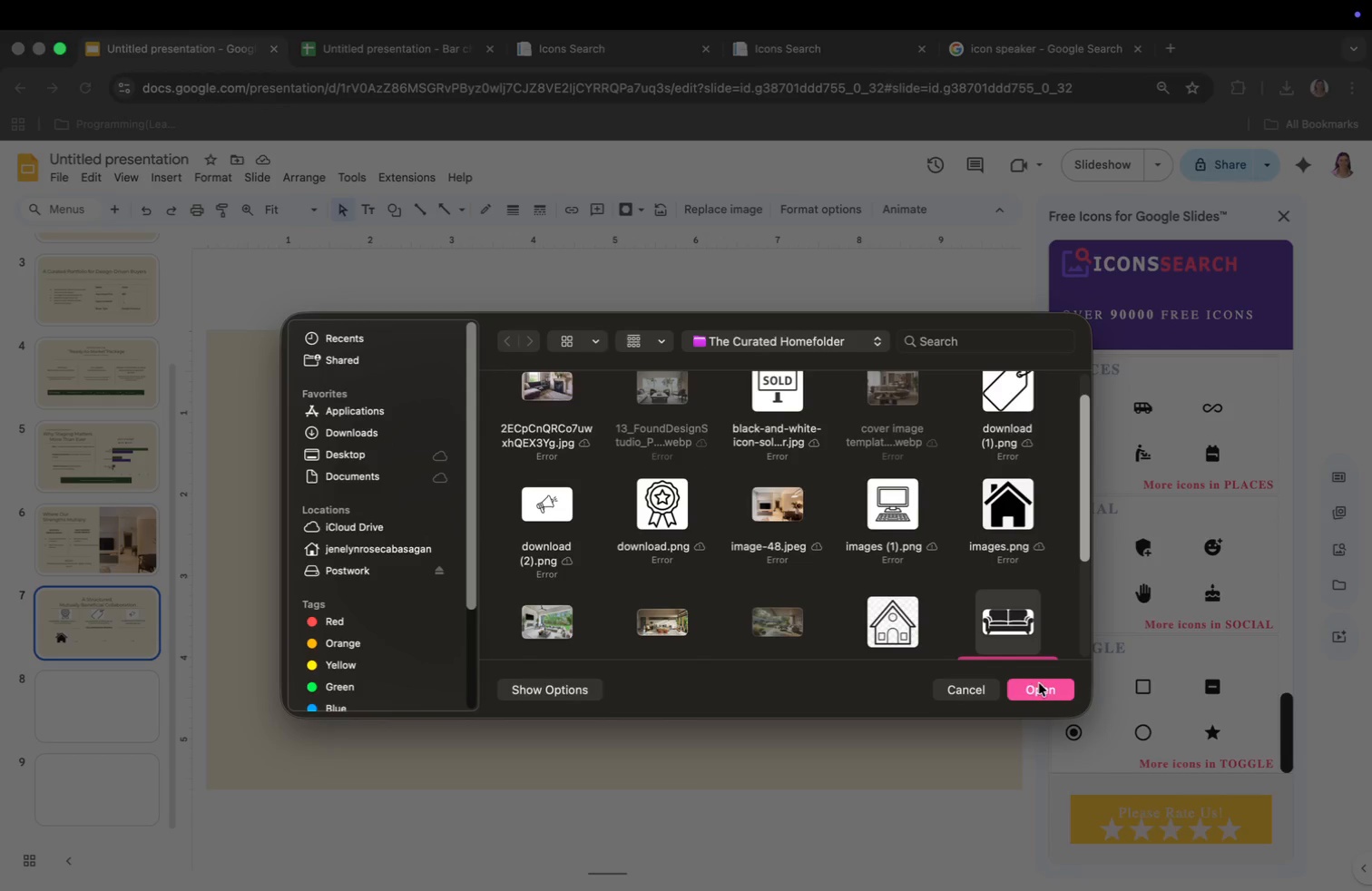 
left_click([1039, 689])
 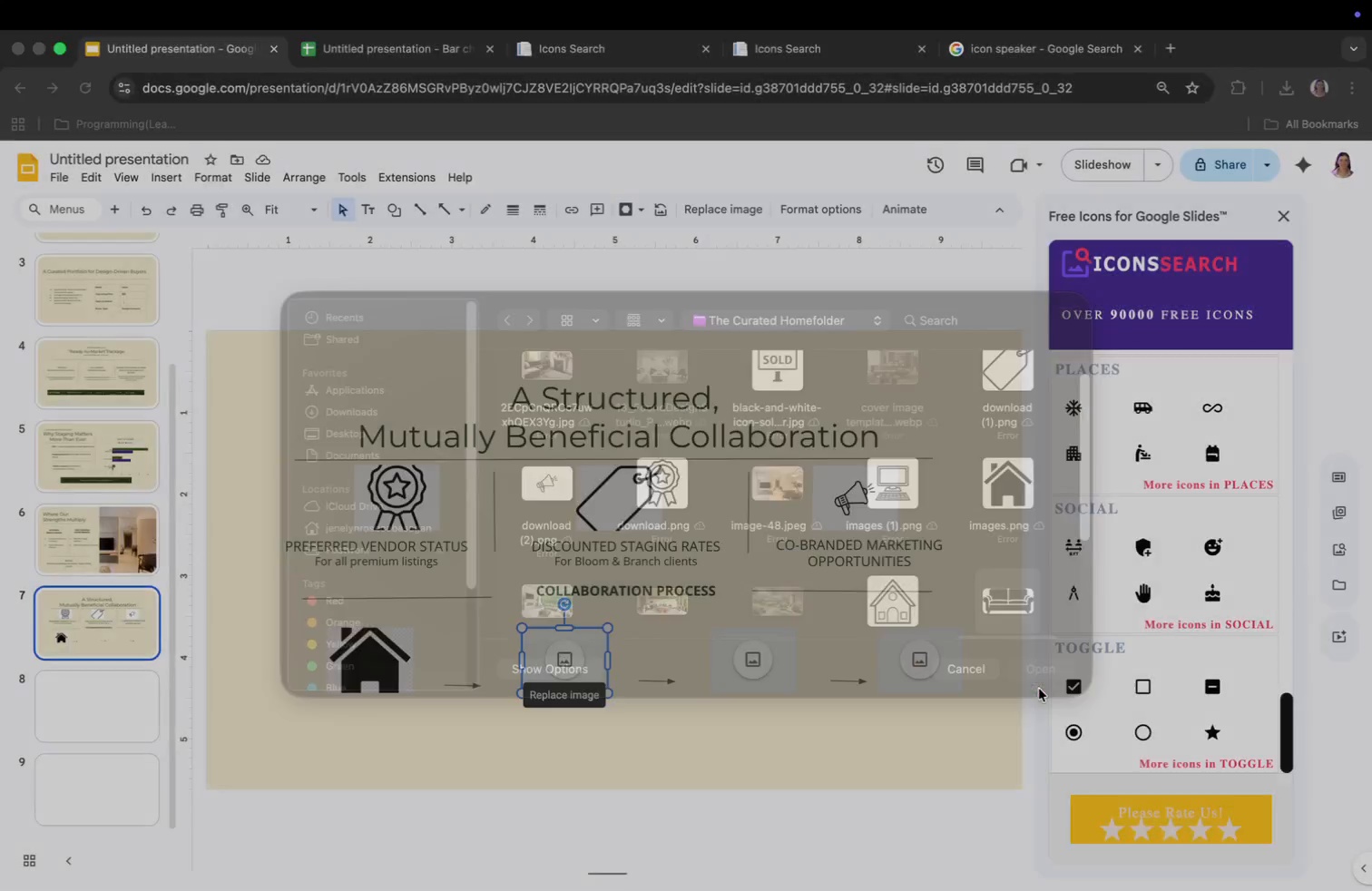 
key(Meta+Z)
 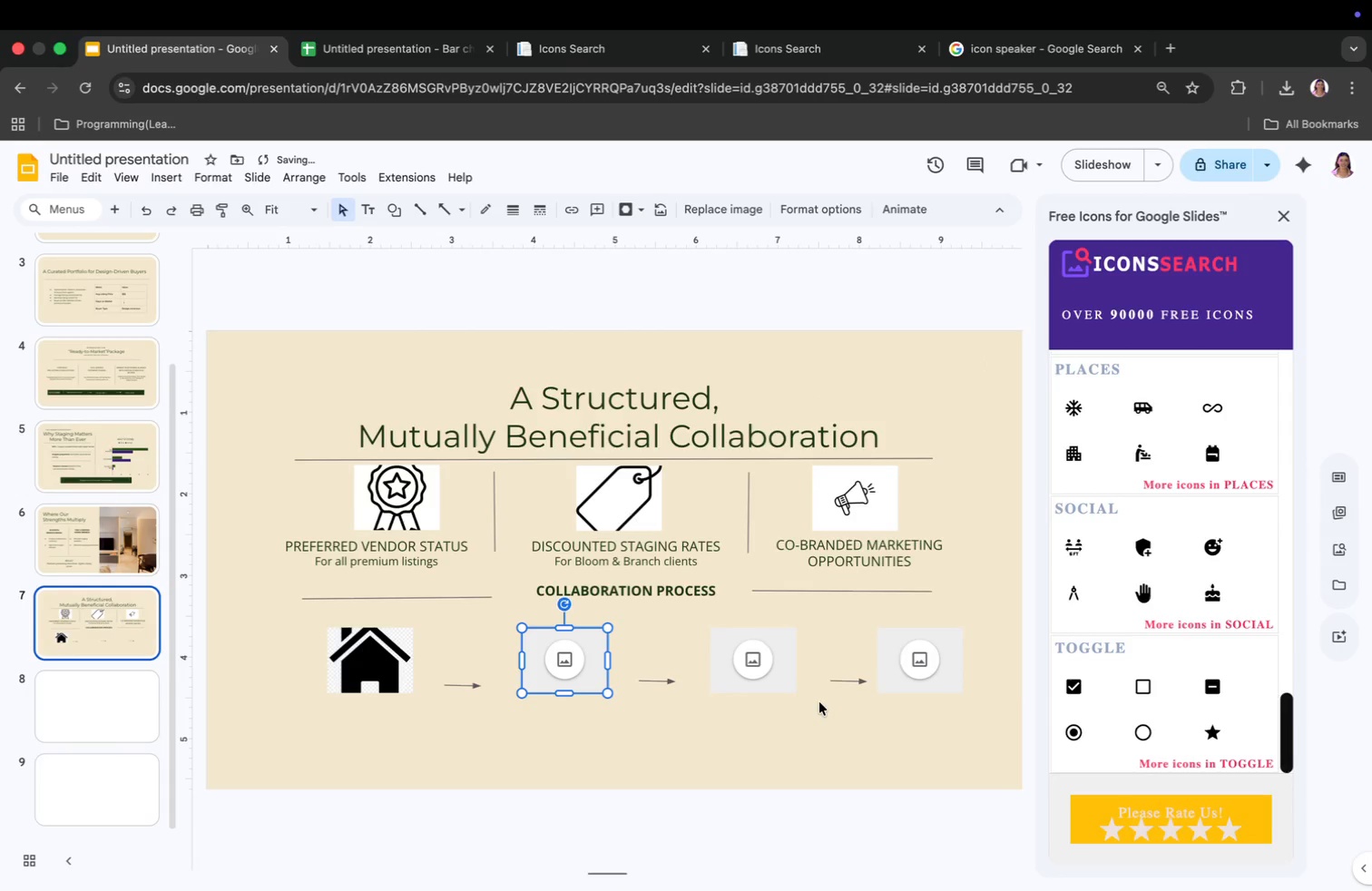 
key(Meta+Z)
 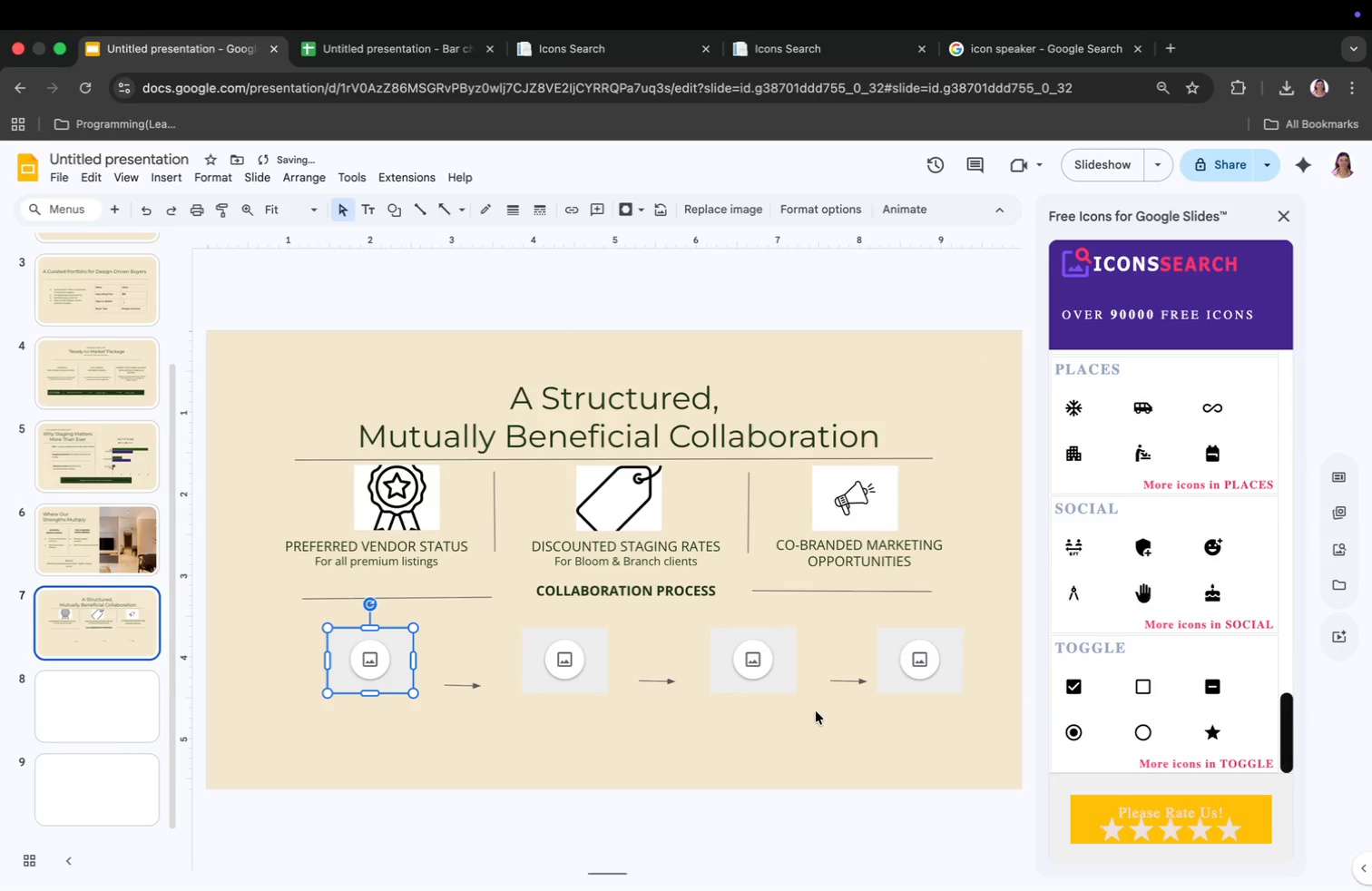 
mouse_move([769, 688])
 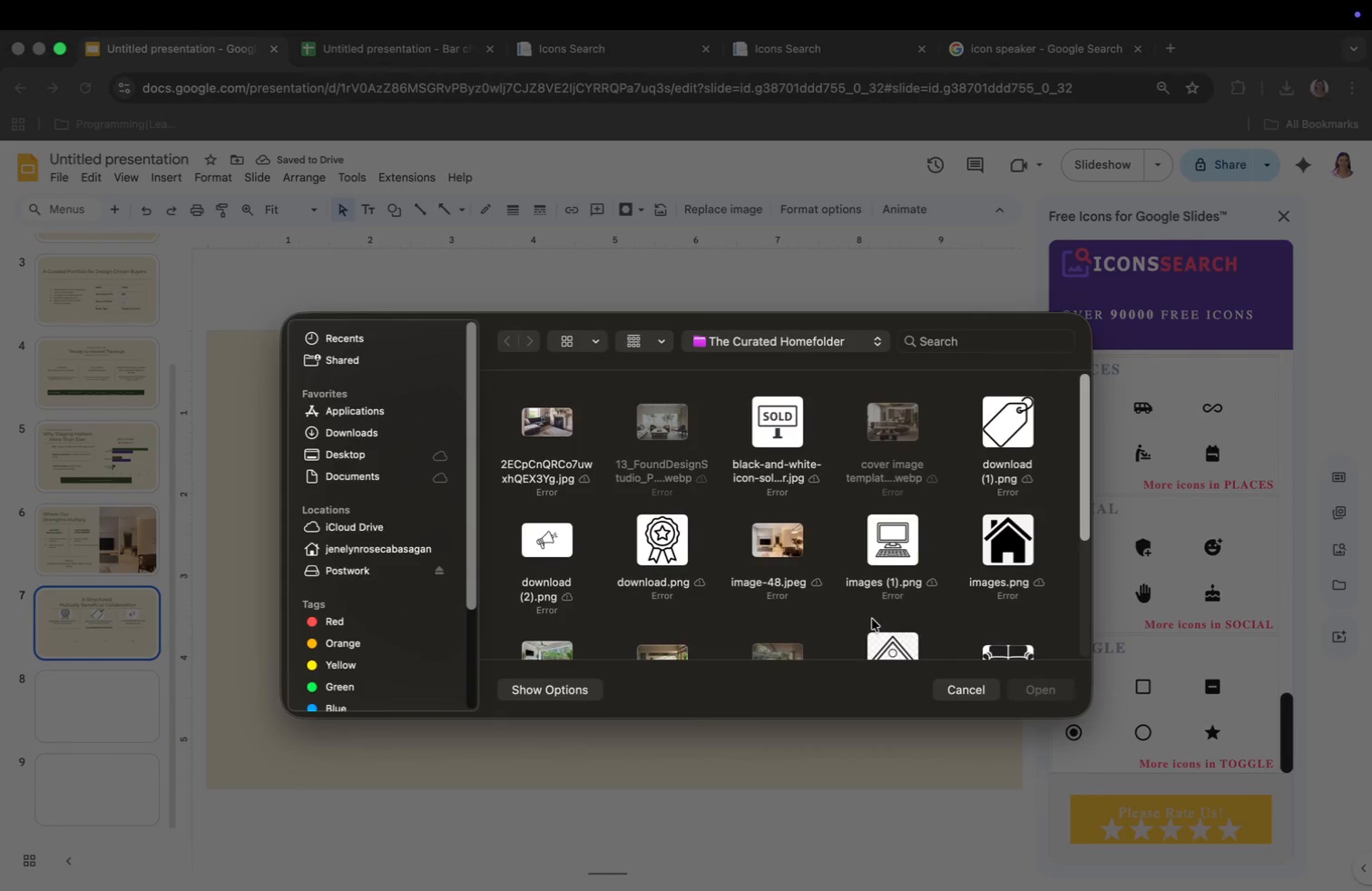 
left_click([895, 547])
 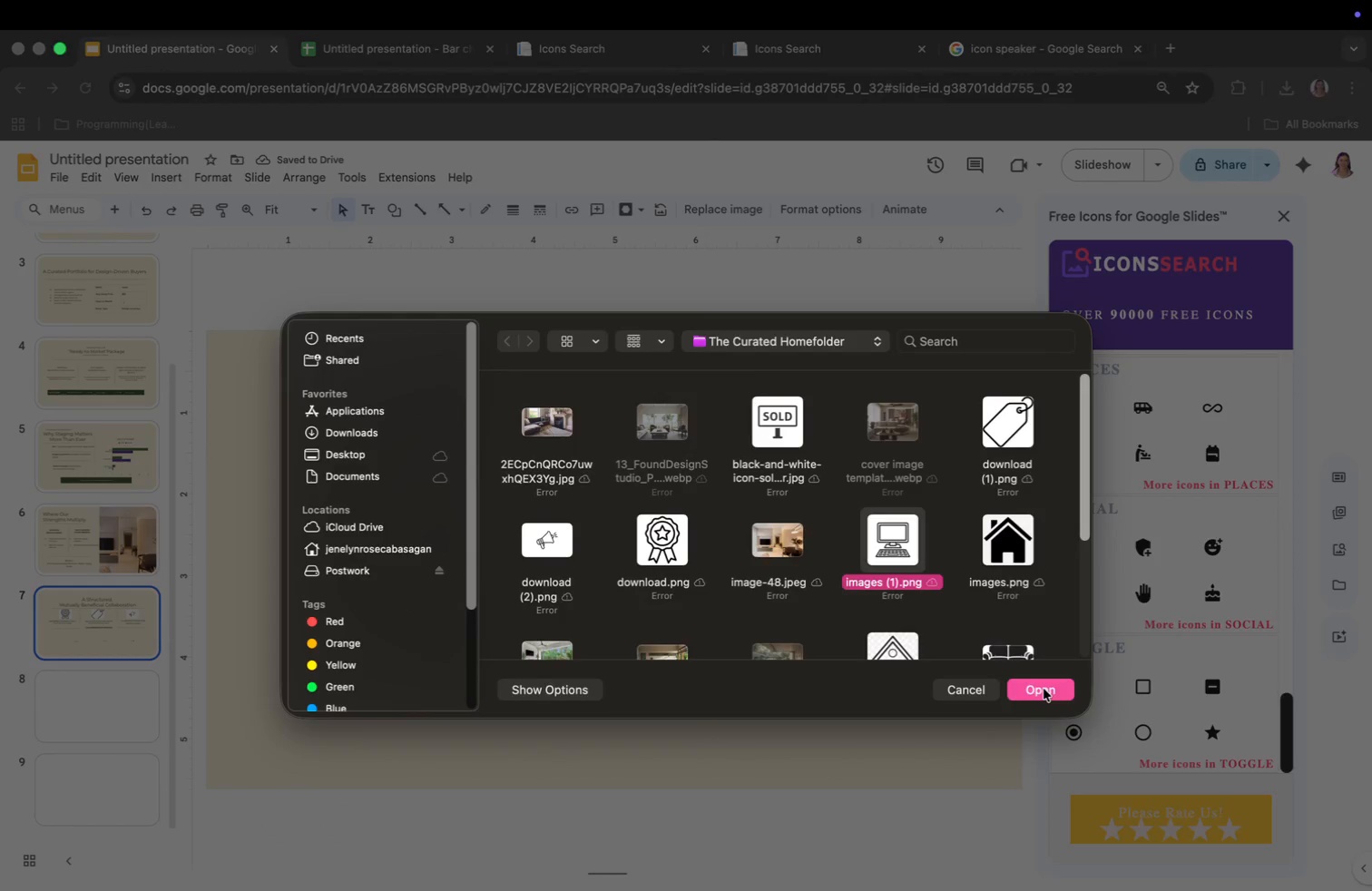 
left_click([1044, 688])
 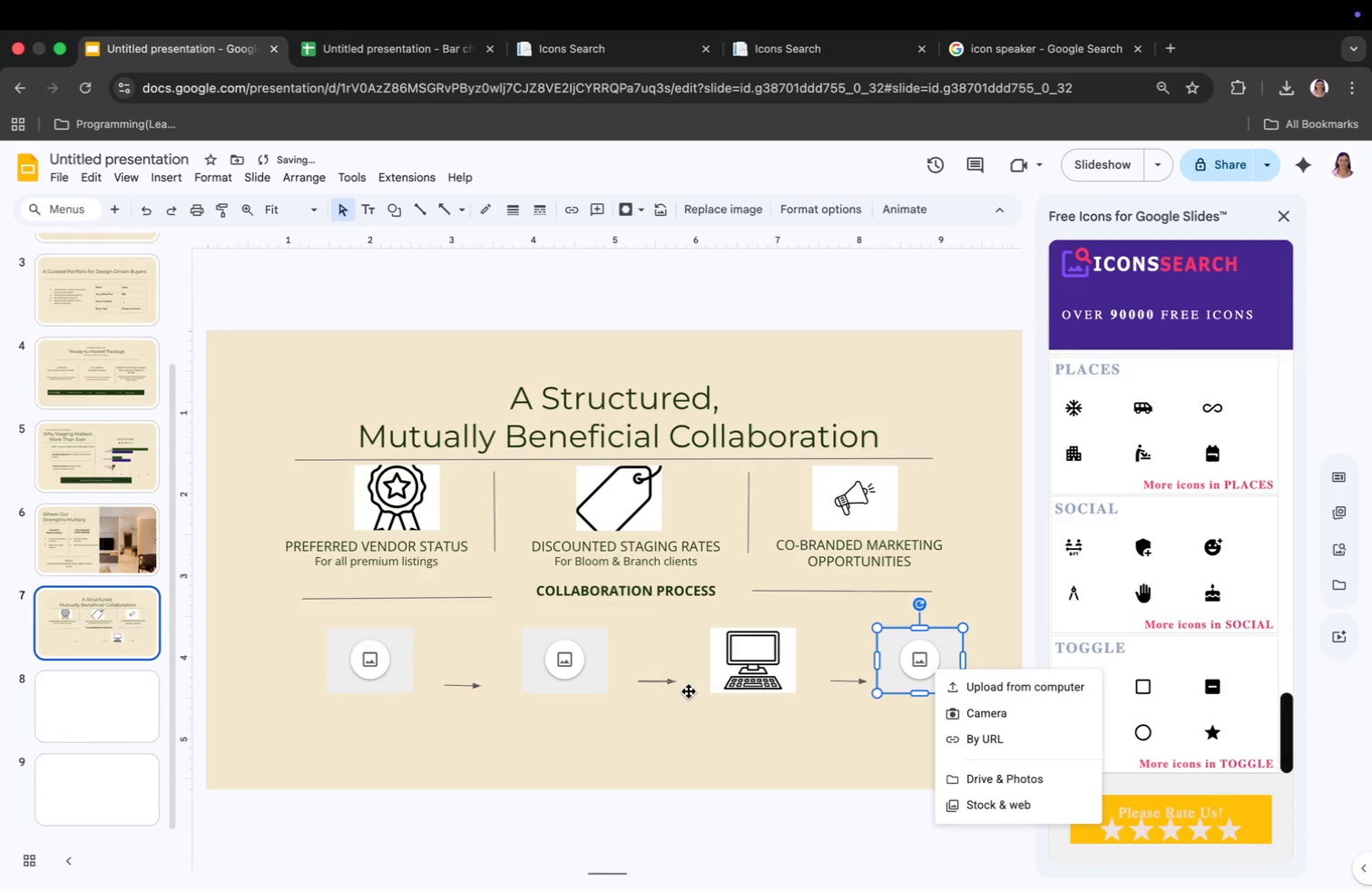 
left_click([976, 687])
 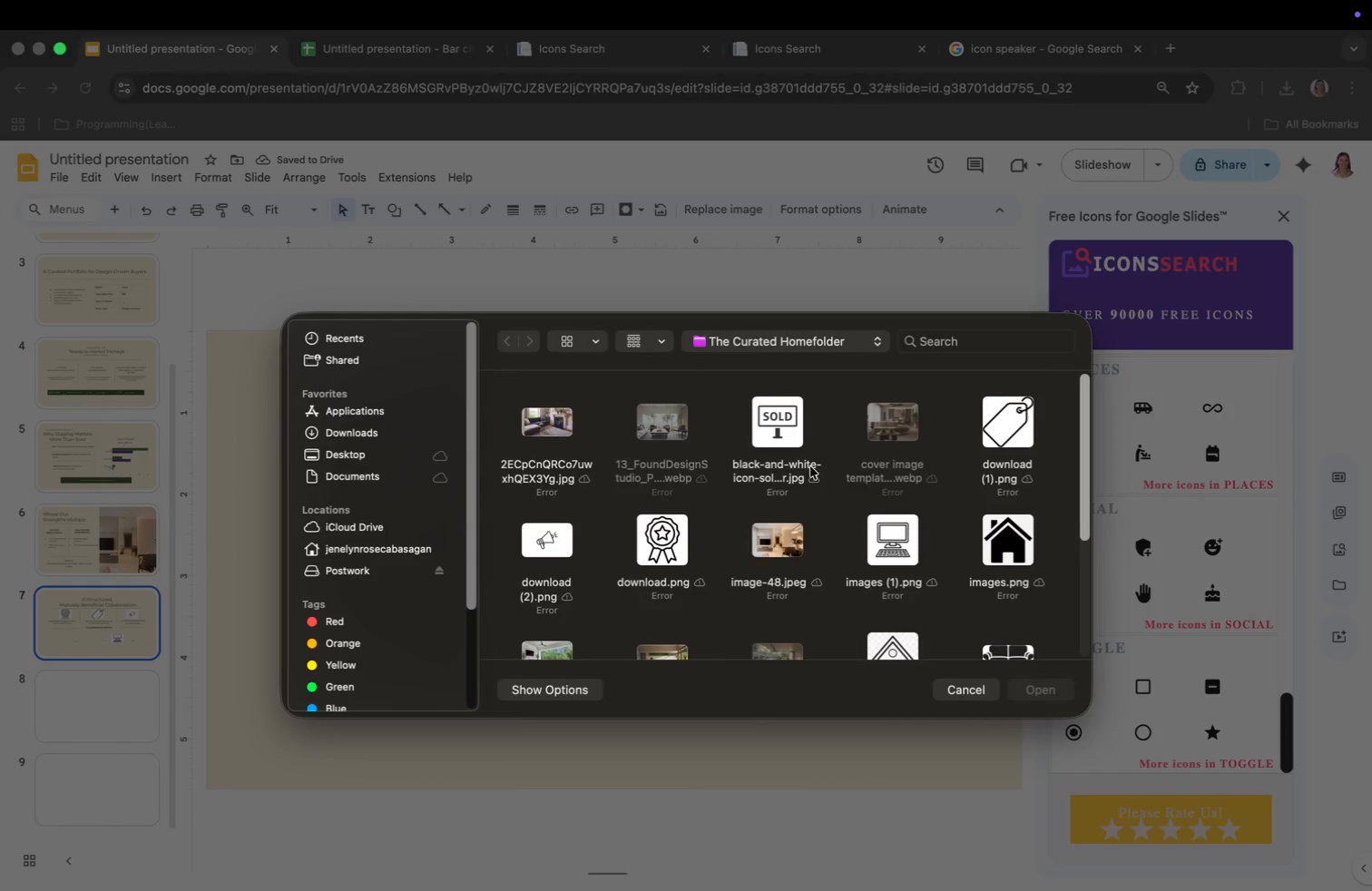 
left_click([780, 439])
 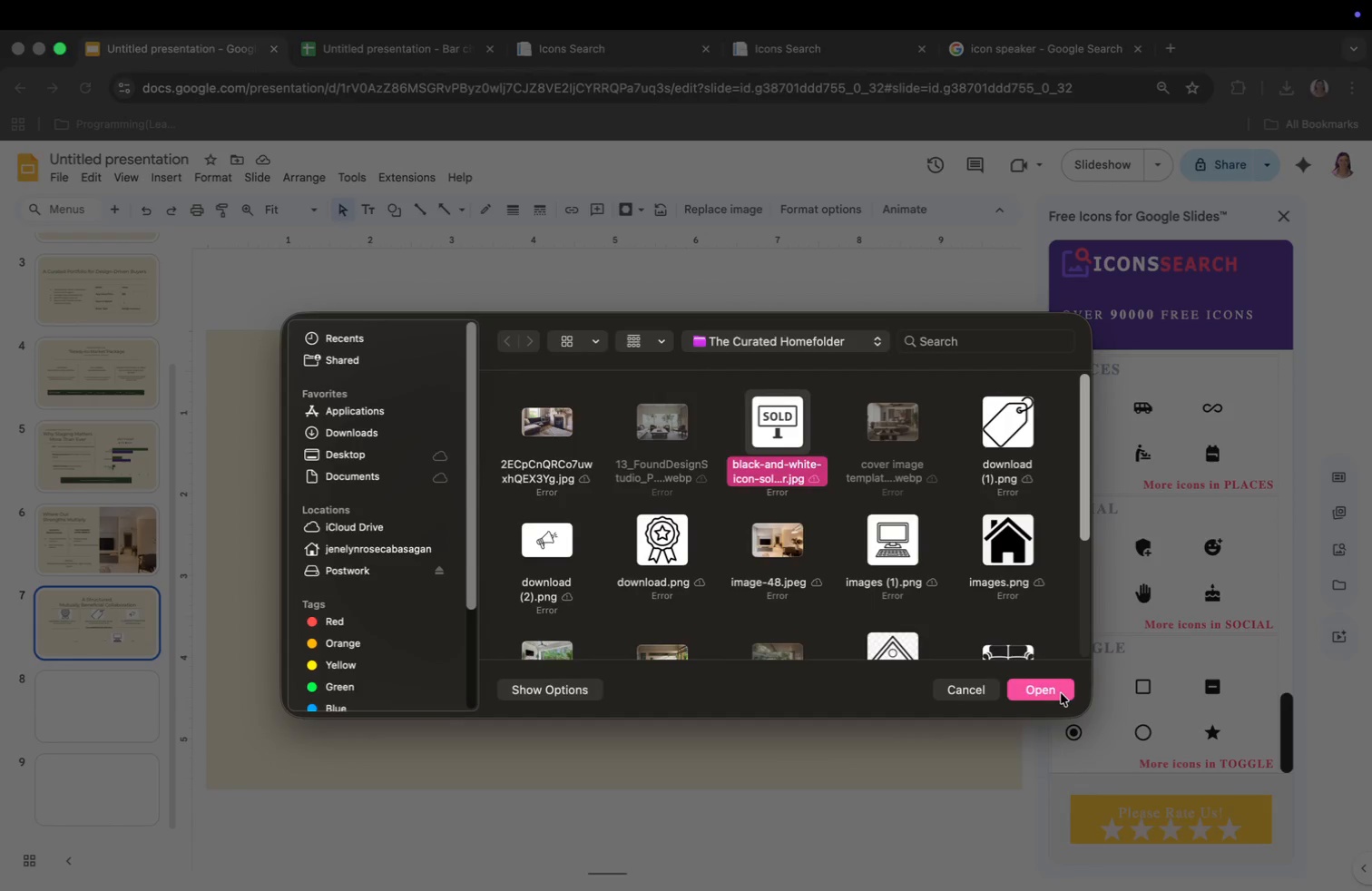 
left_click([1051, 690])
 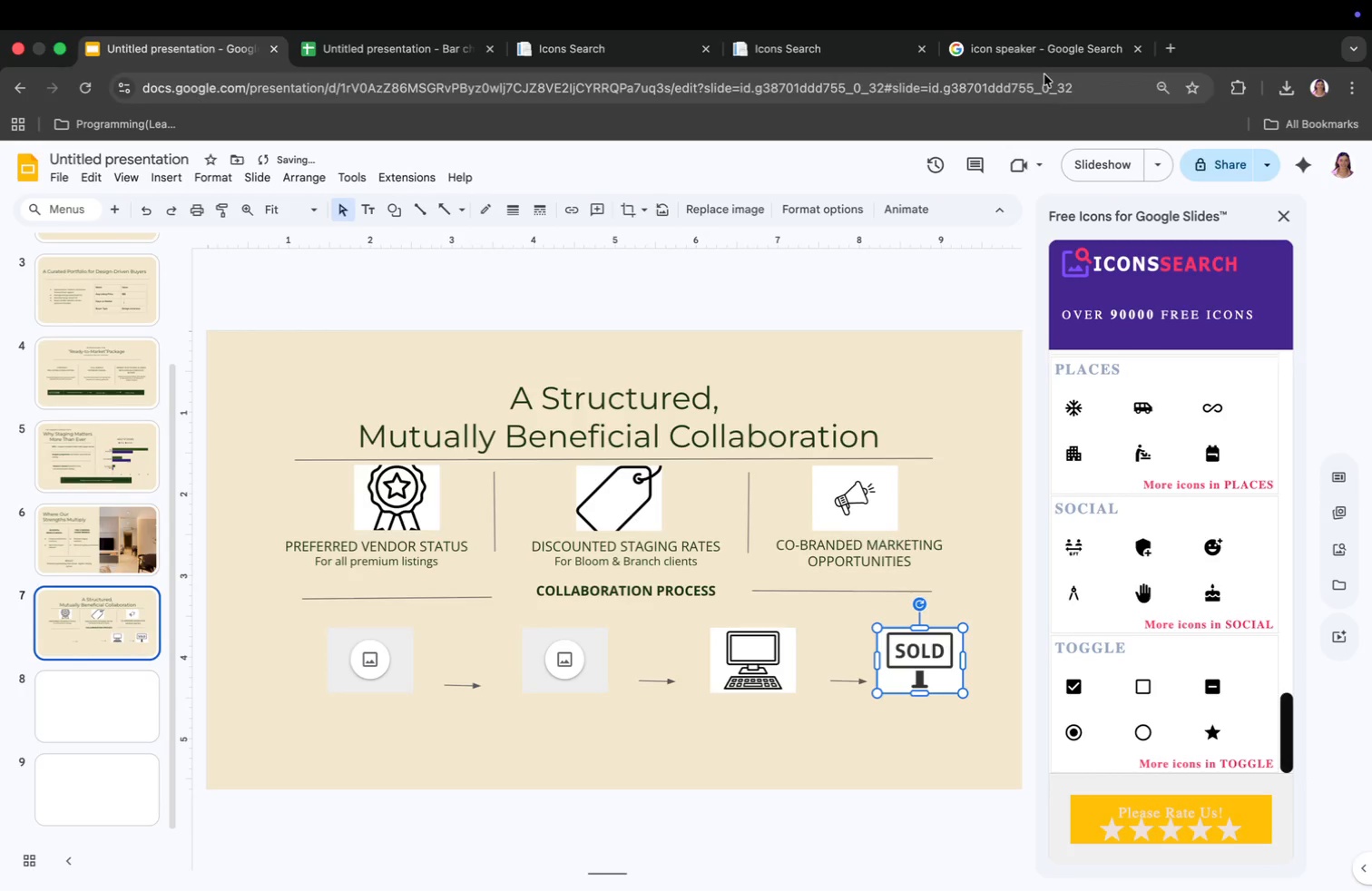 
left_click([1034, 57])
 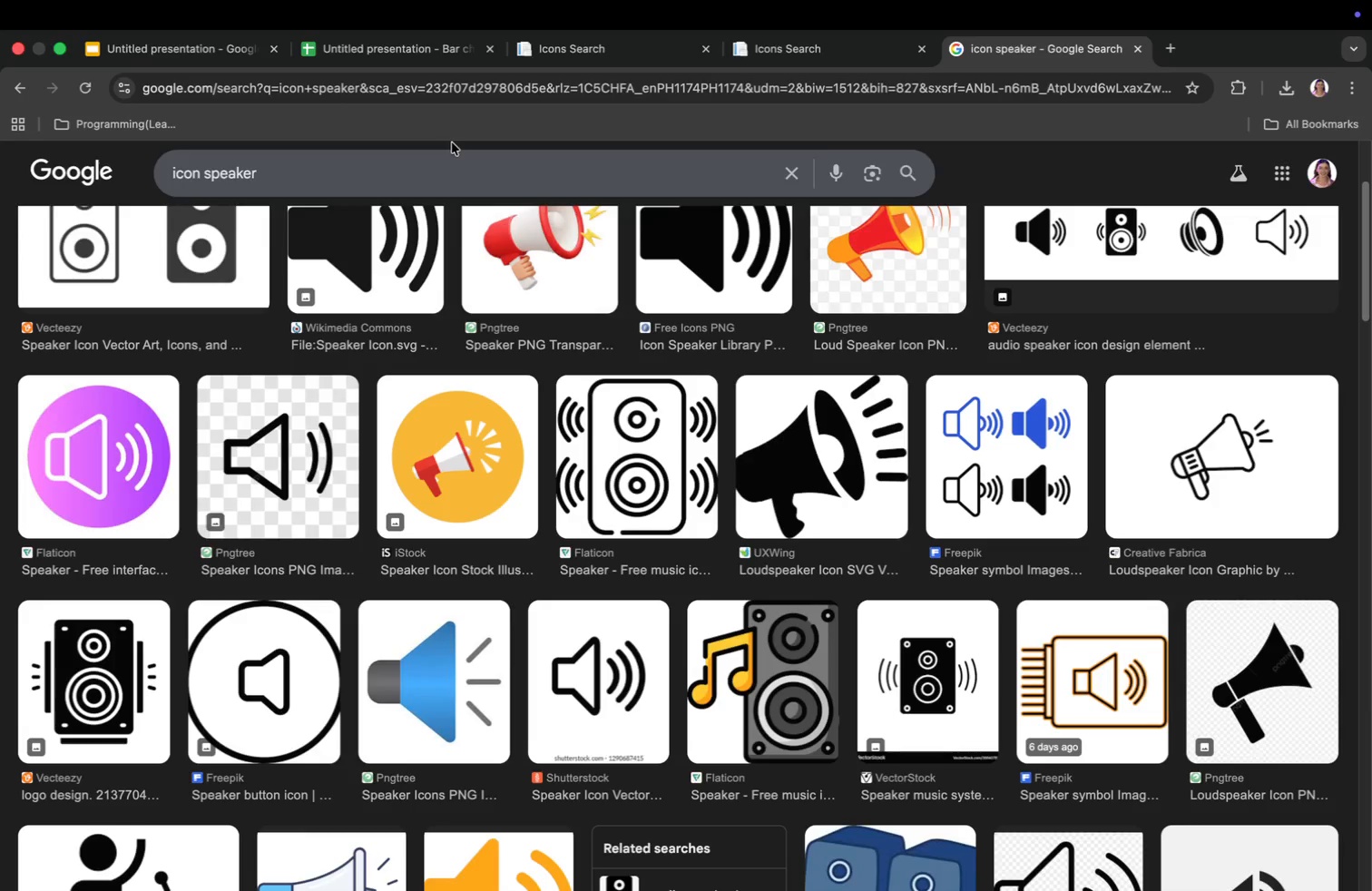 
left_click_drag(start_coordinate=[270, 168], to_coordinate=[202, 172])
 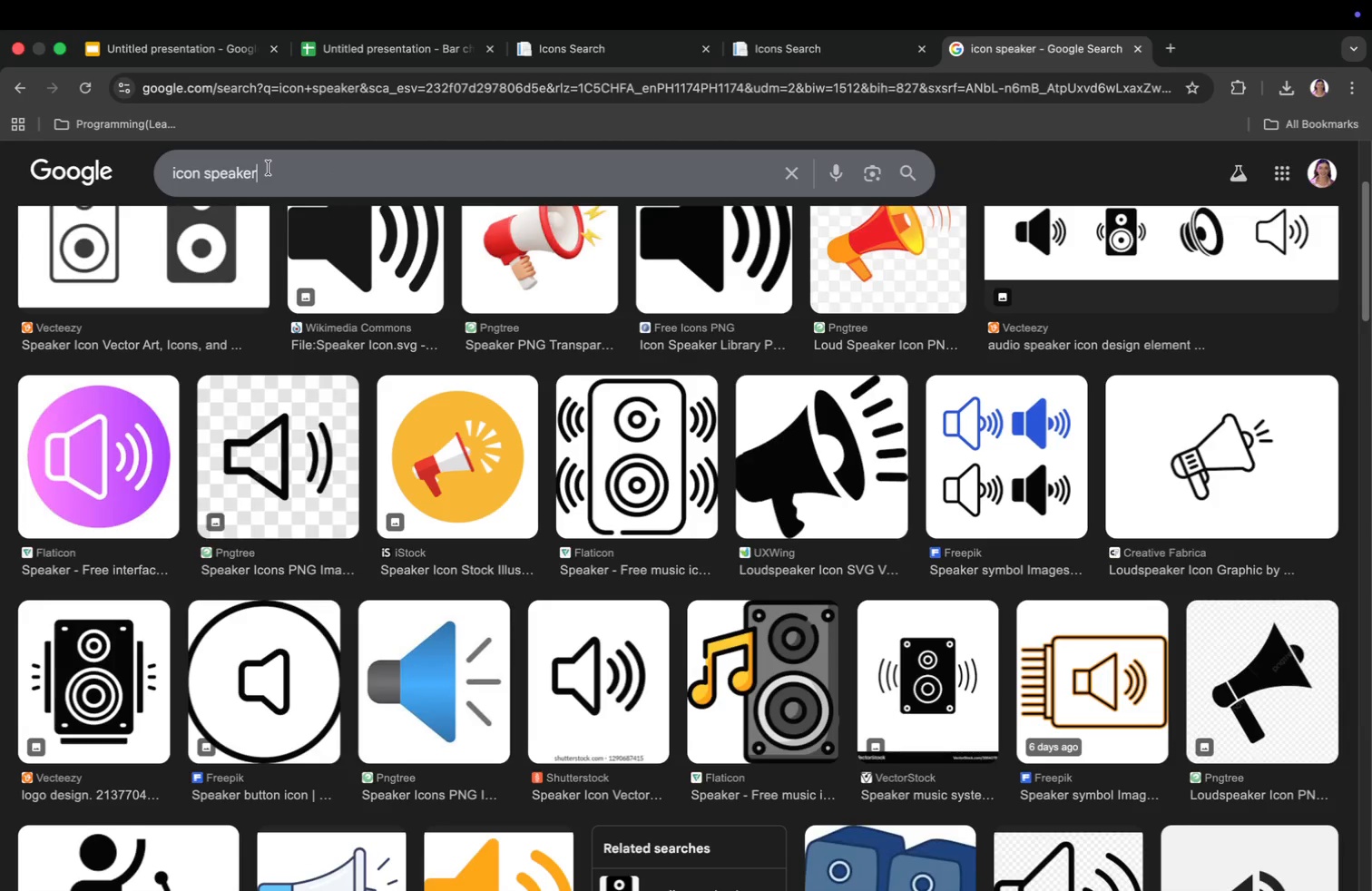 
type( housre)
key(Backspace)
key(Backspace)
key(Backspace)
type(se)
 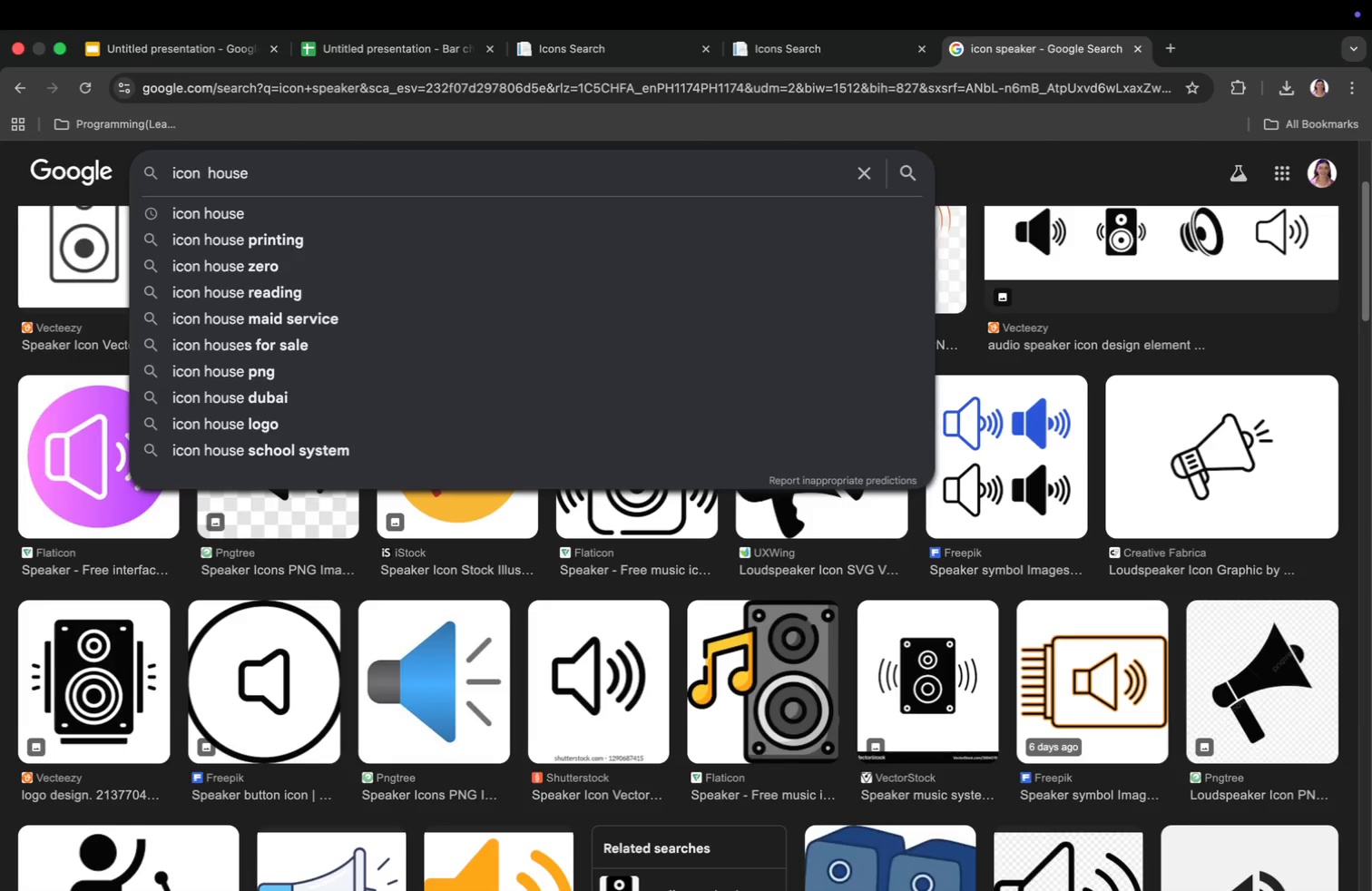 
key(Enter)
 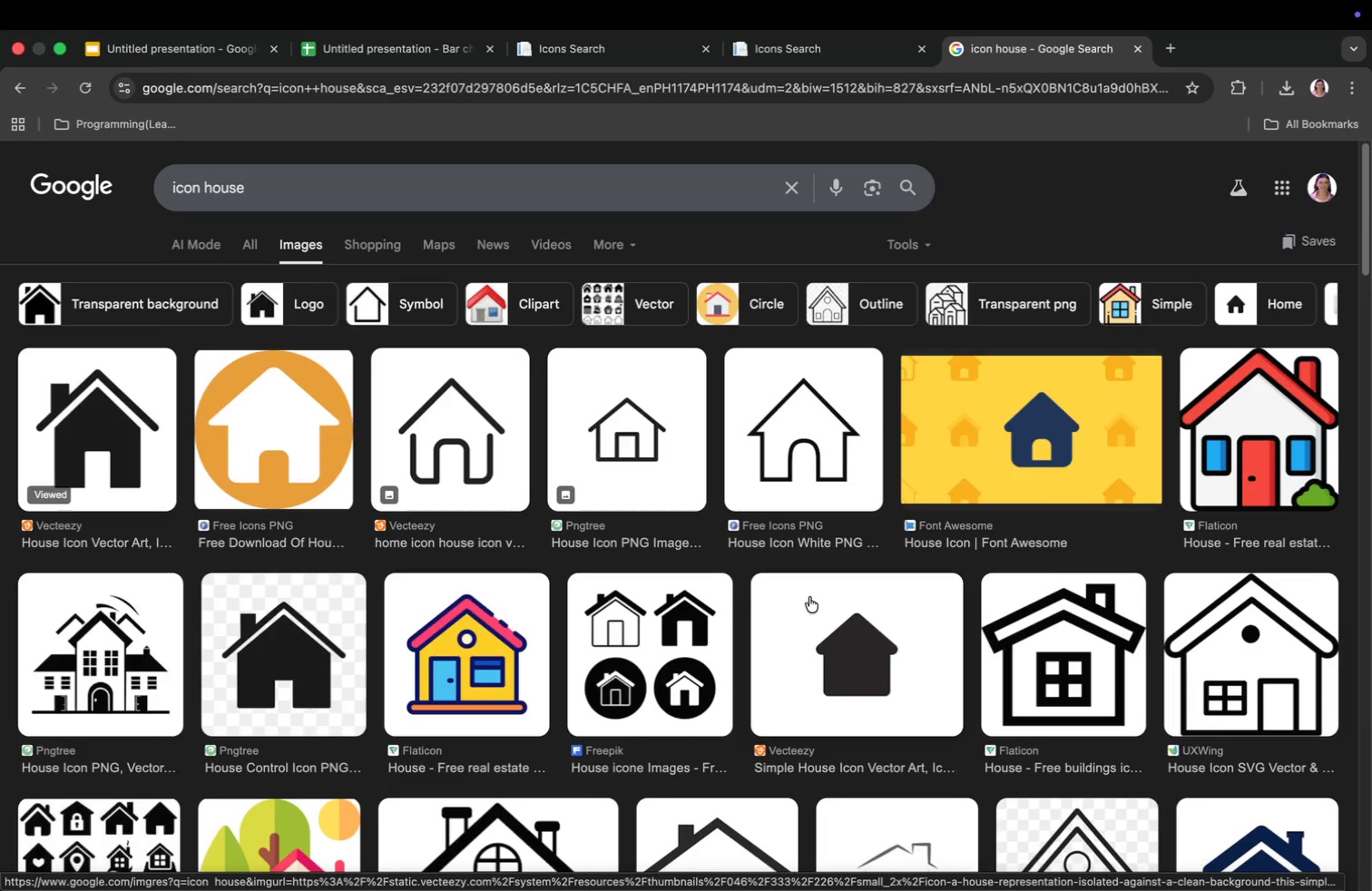 
wait(6.06)
 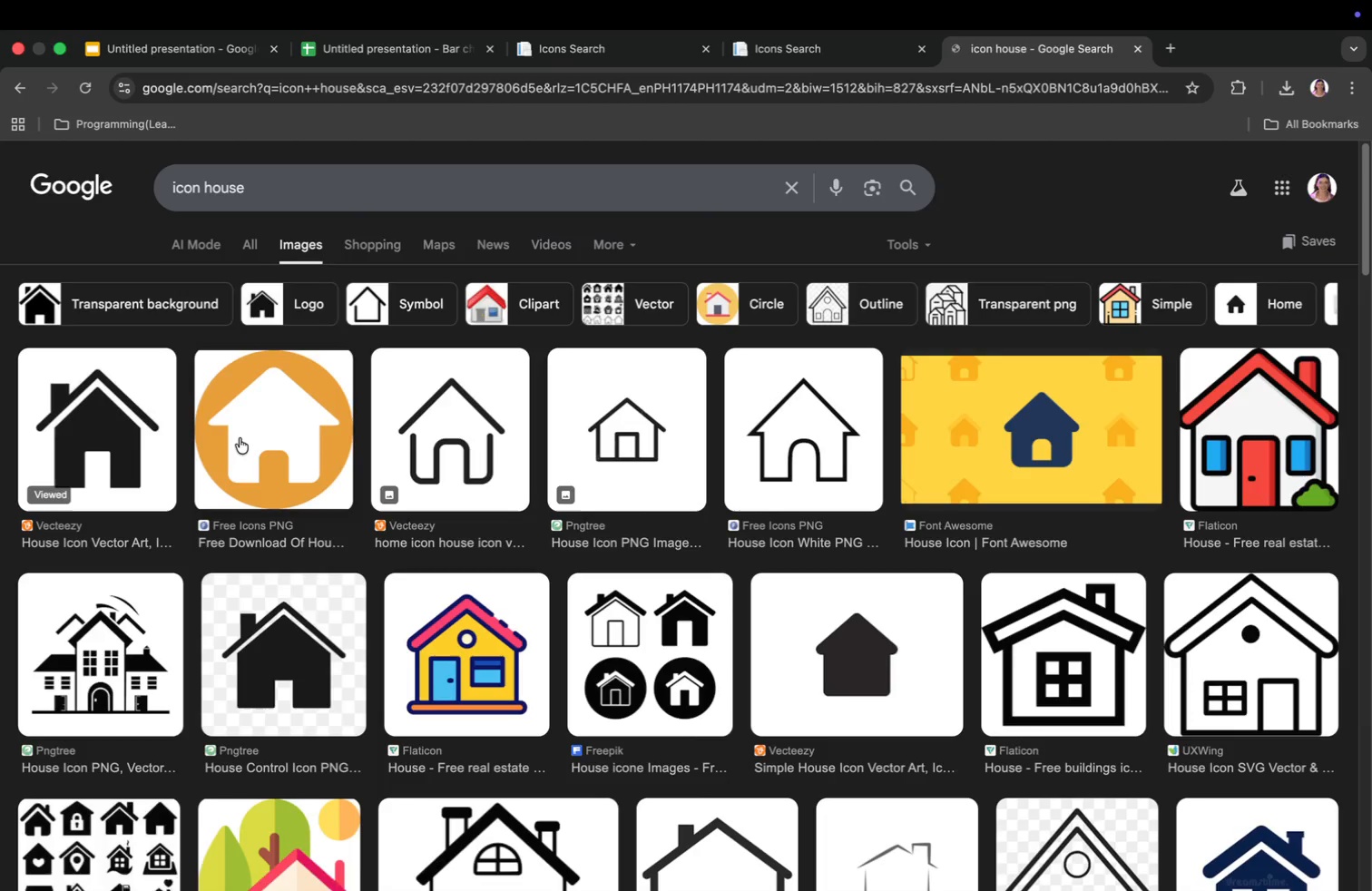 
right_click([634, 431])
 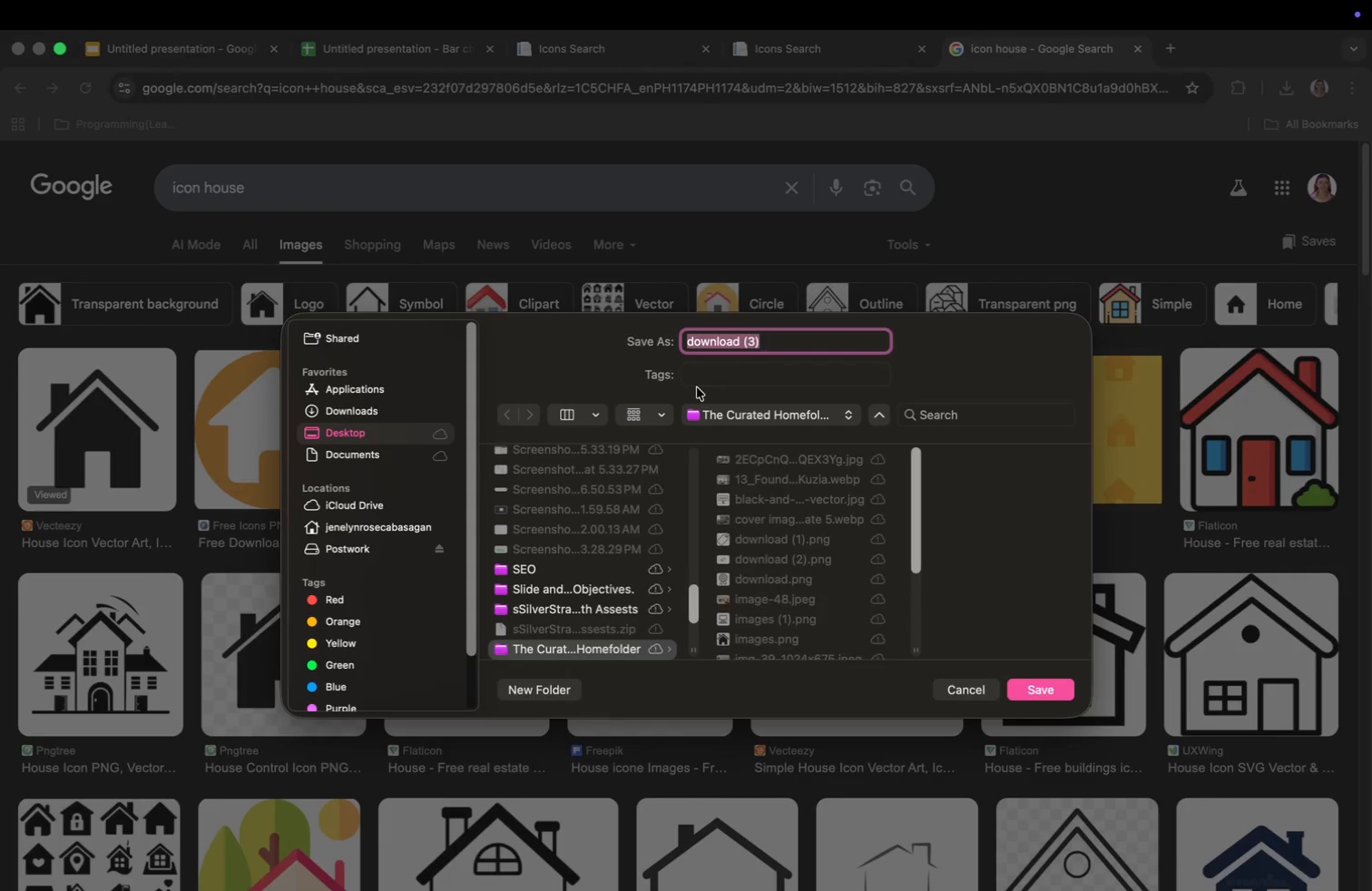 
left_click([1034, 691])
 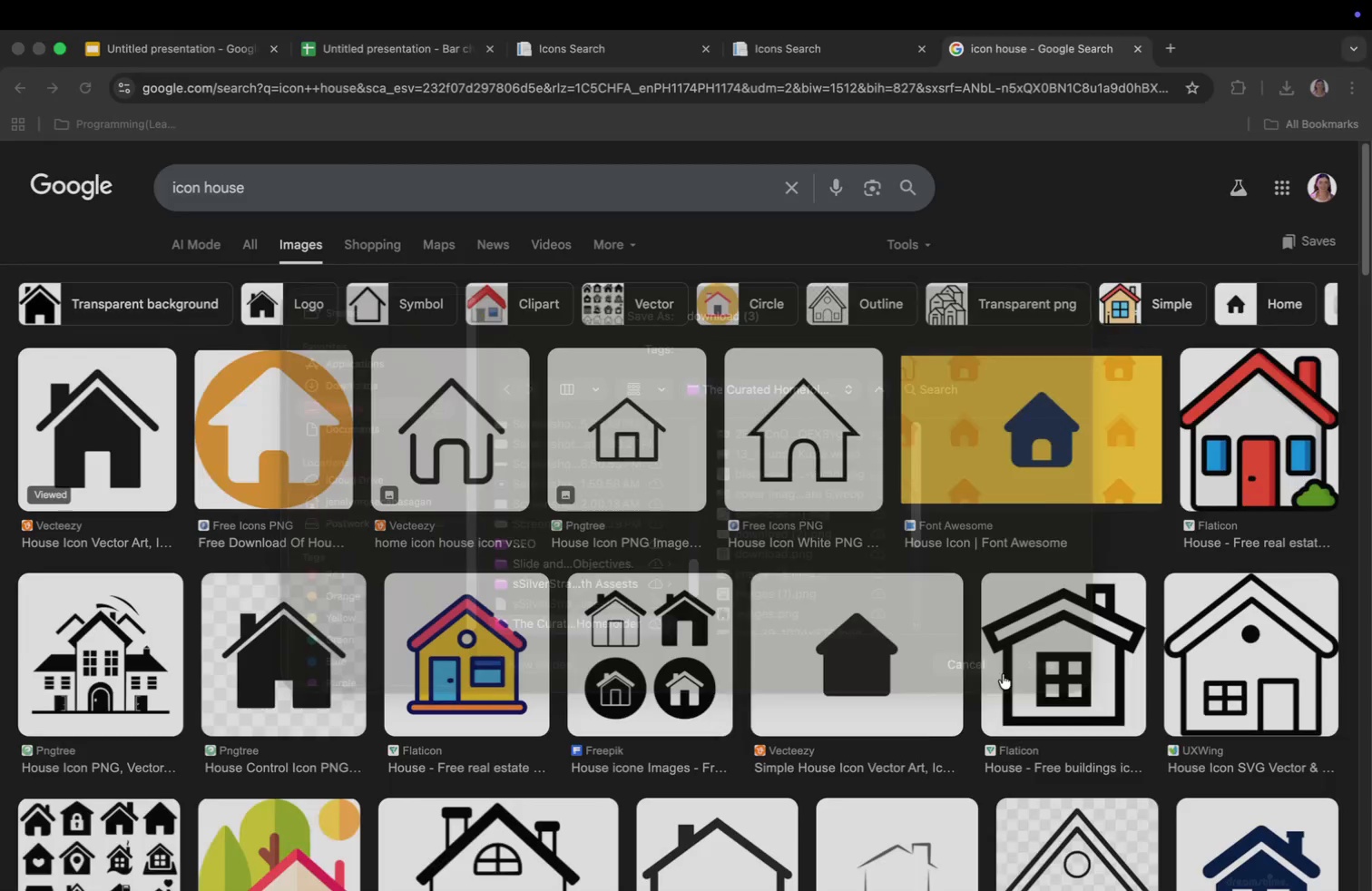 
left_click_drag(start_coordinate=[242, 181], to_coordinate=[205, 183])
 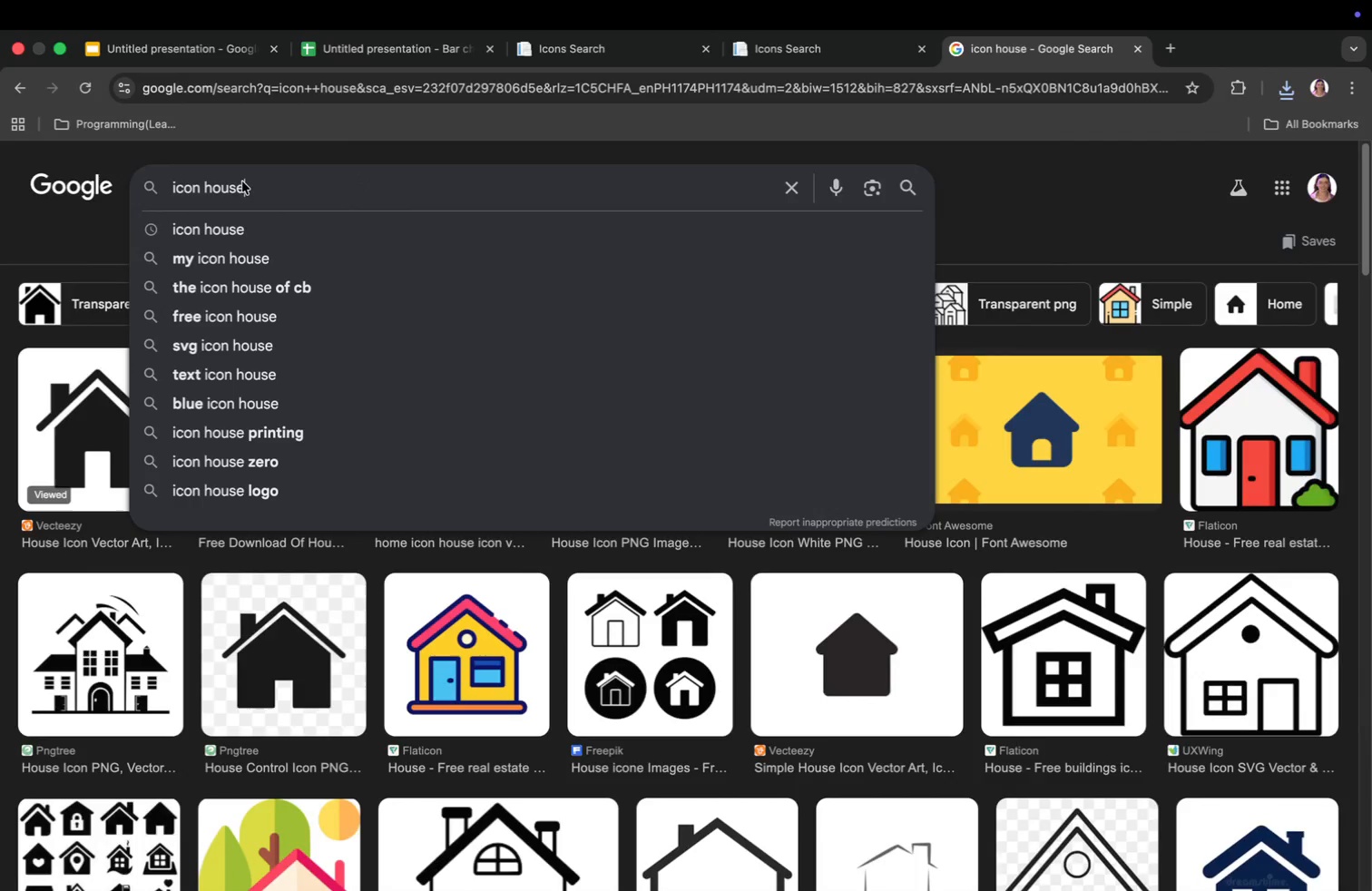 
type(sofa)
 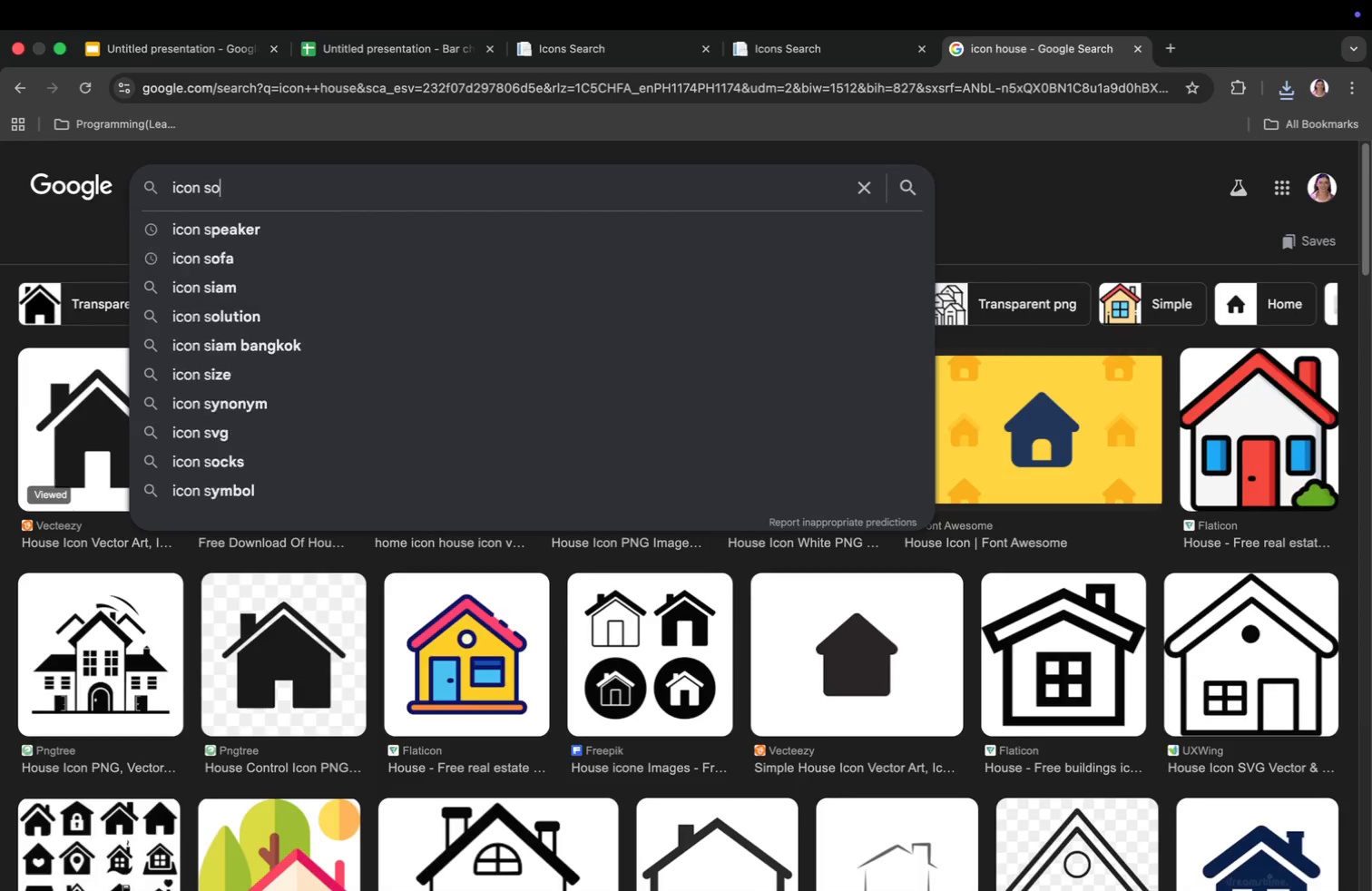 
key(Enter)
 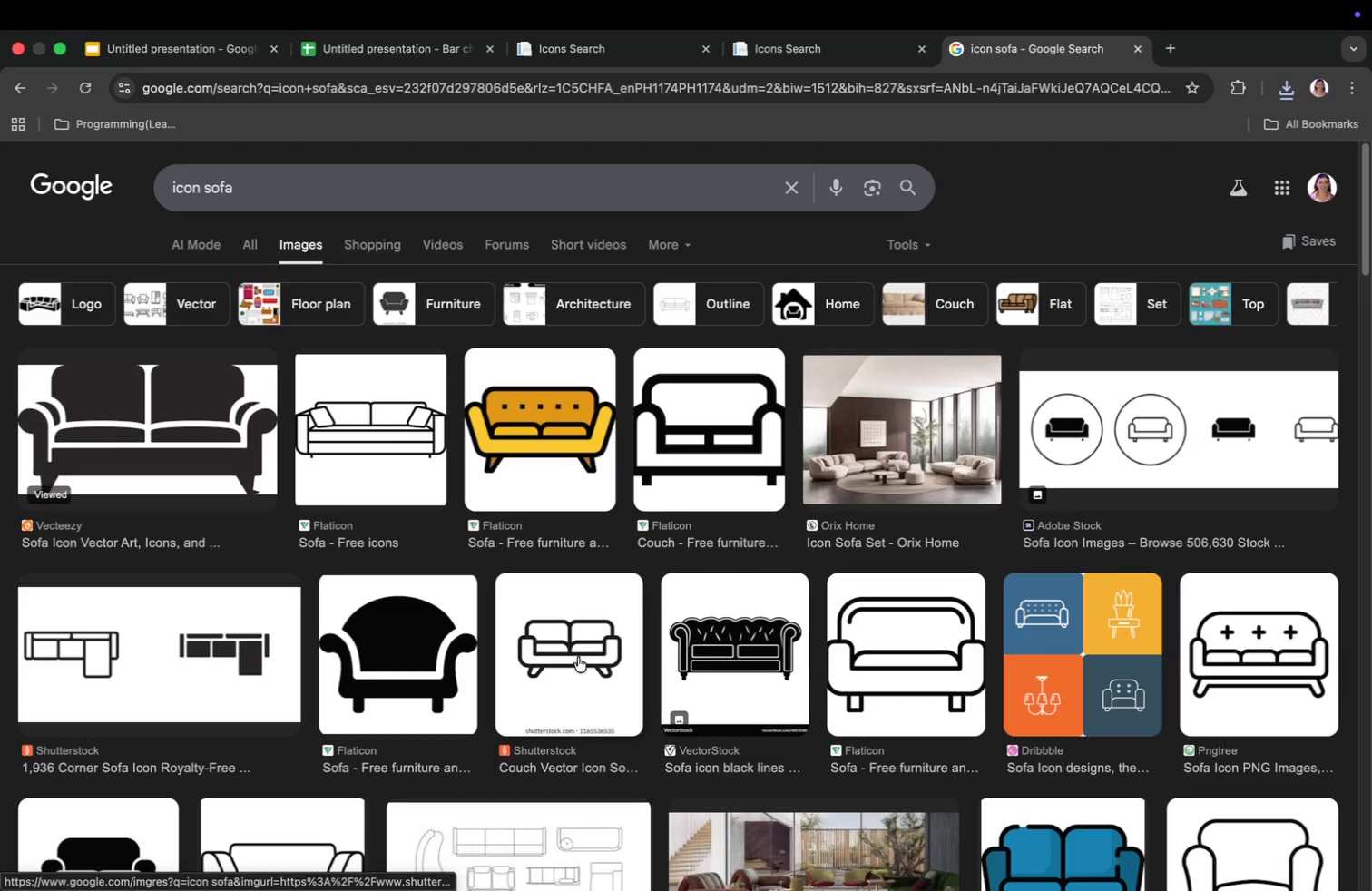 
right_click([578, 657])
 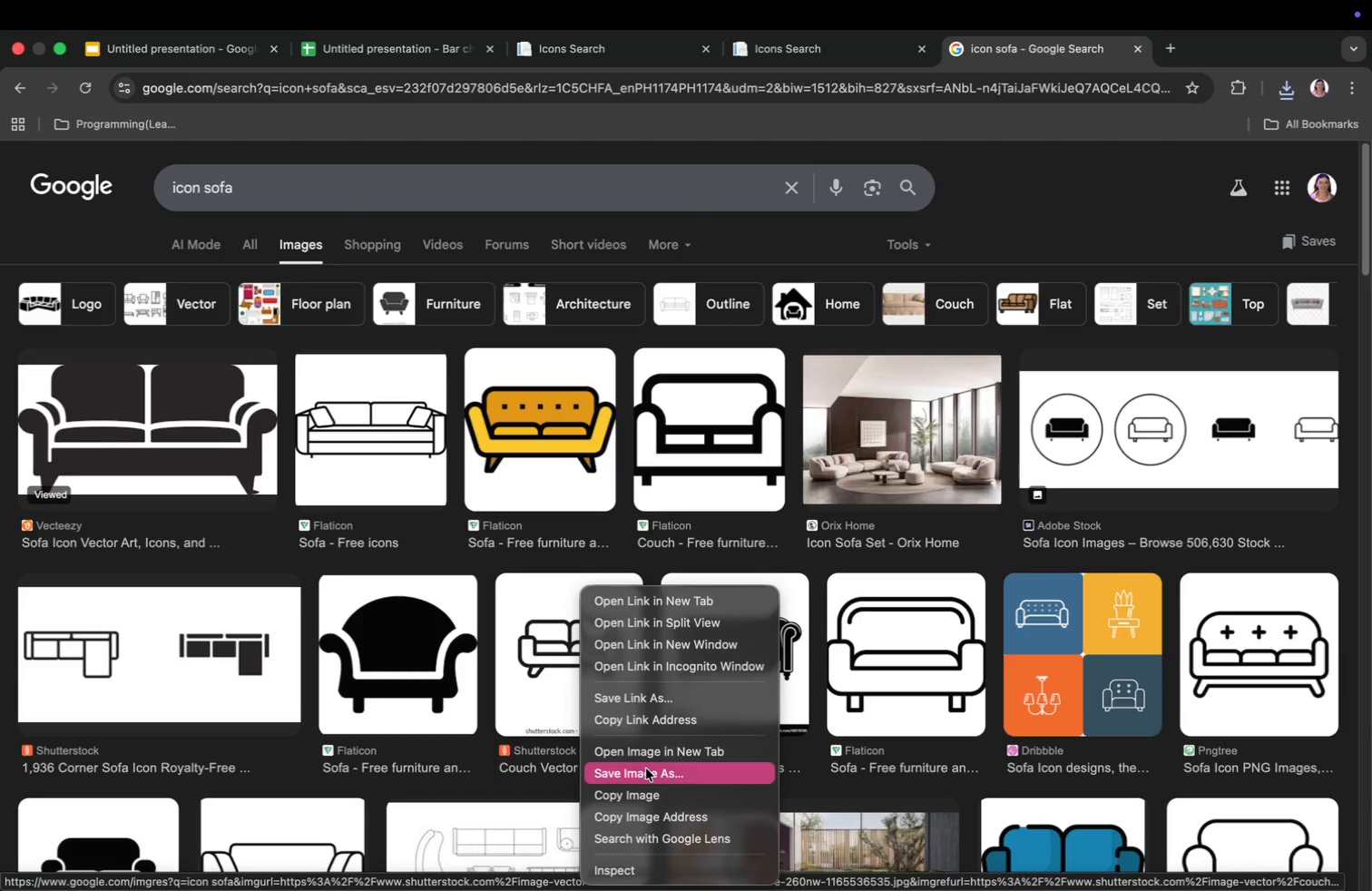 
left_click([646, 769])
 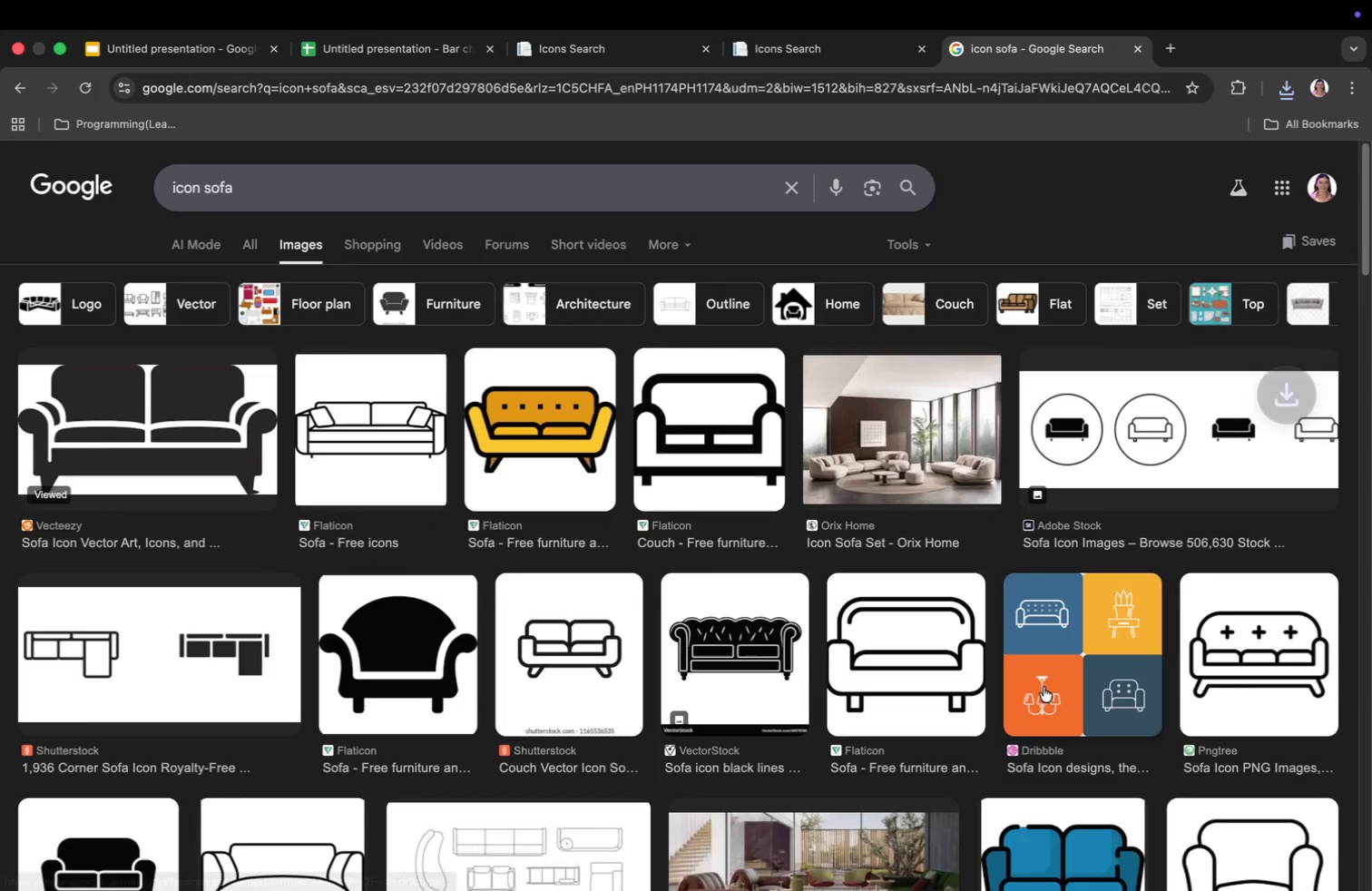 
left_click([167, 45])
 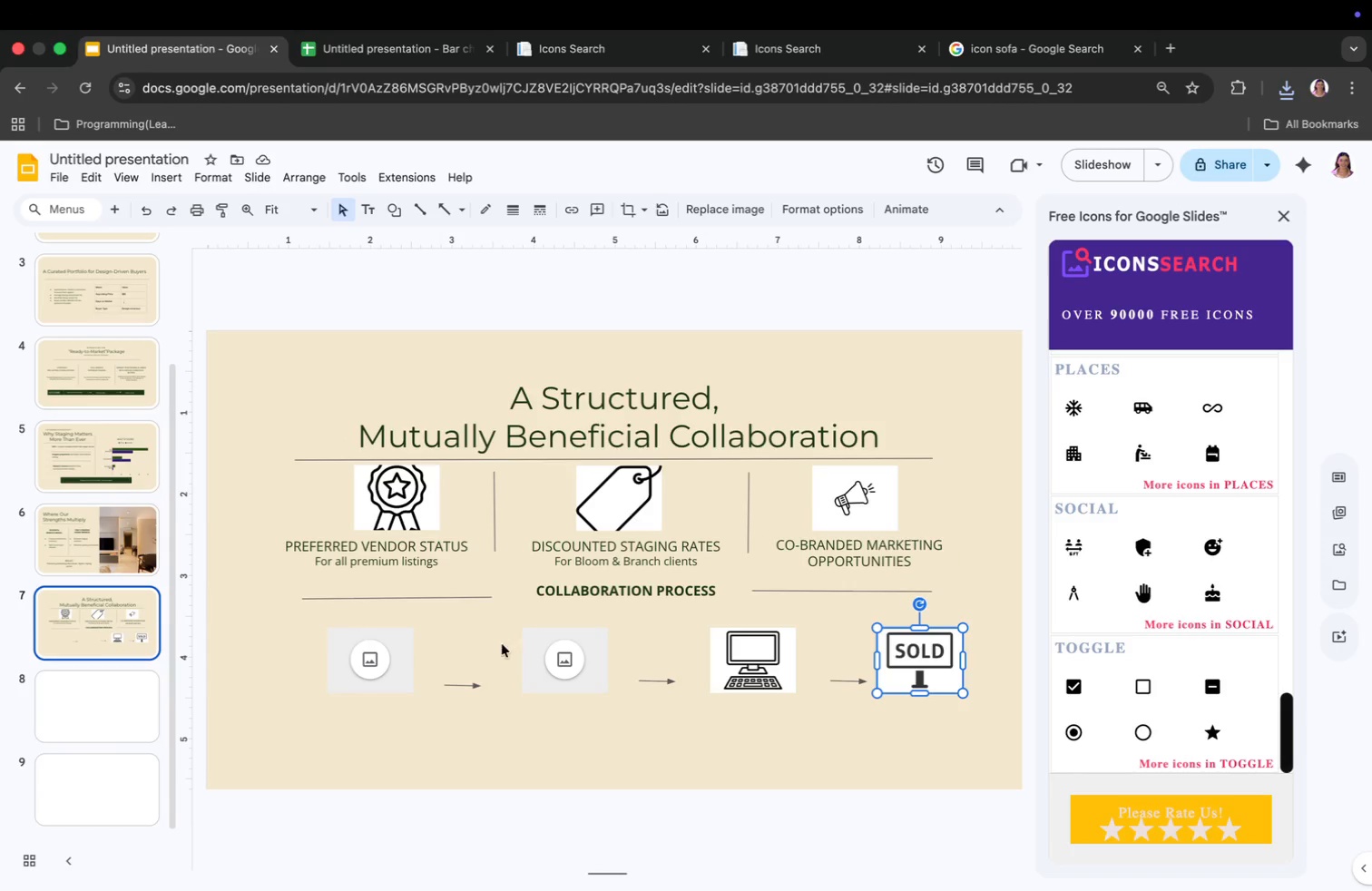 
left_click([358, 664])
 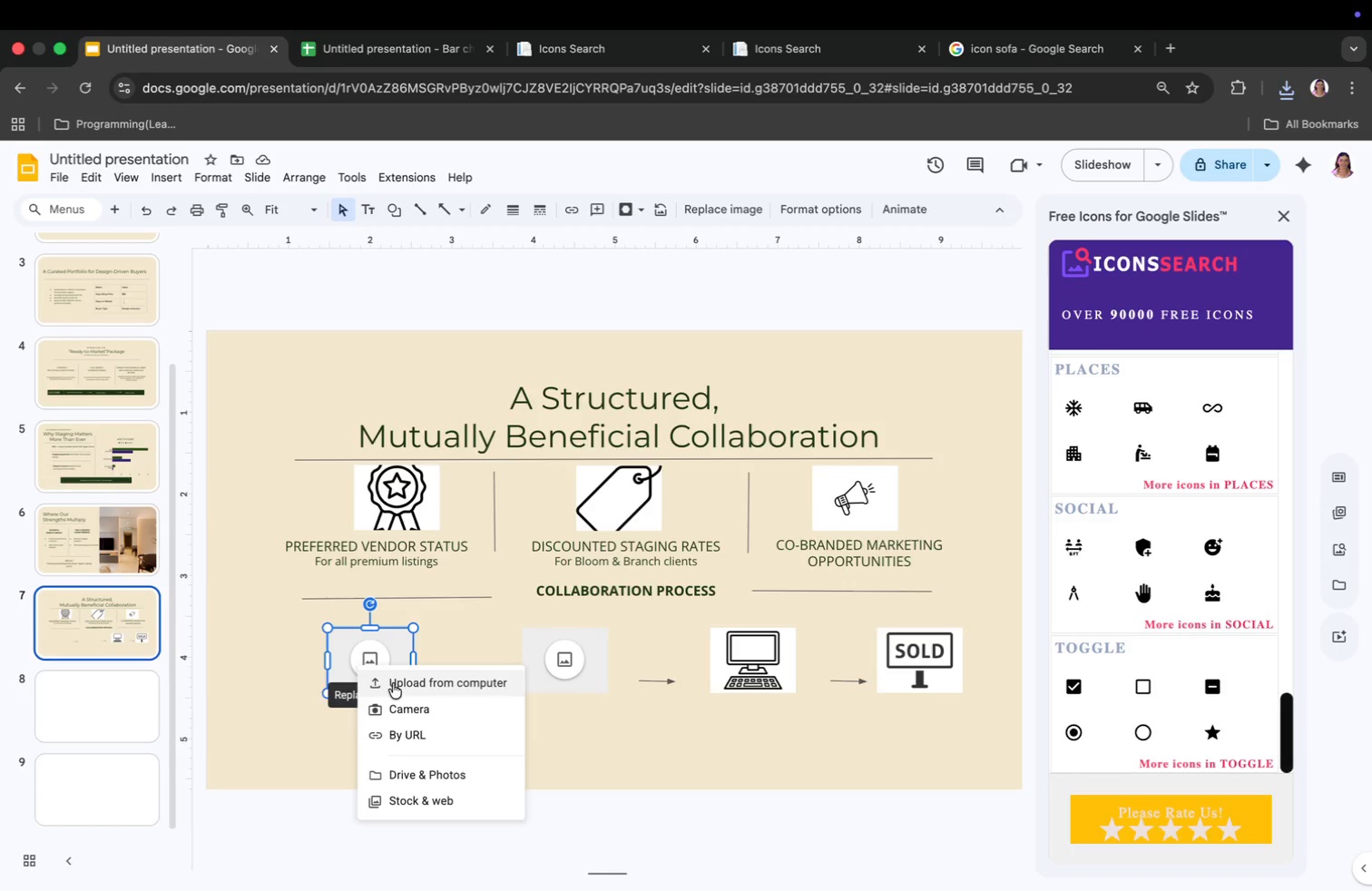 
left_click([394, 683])
 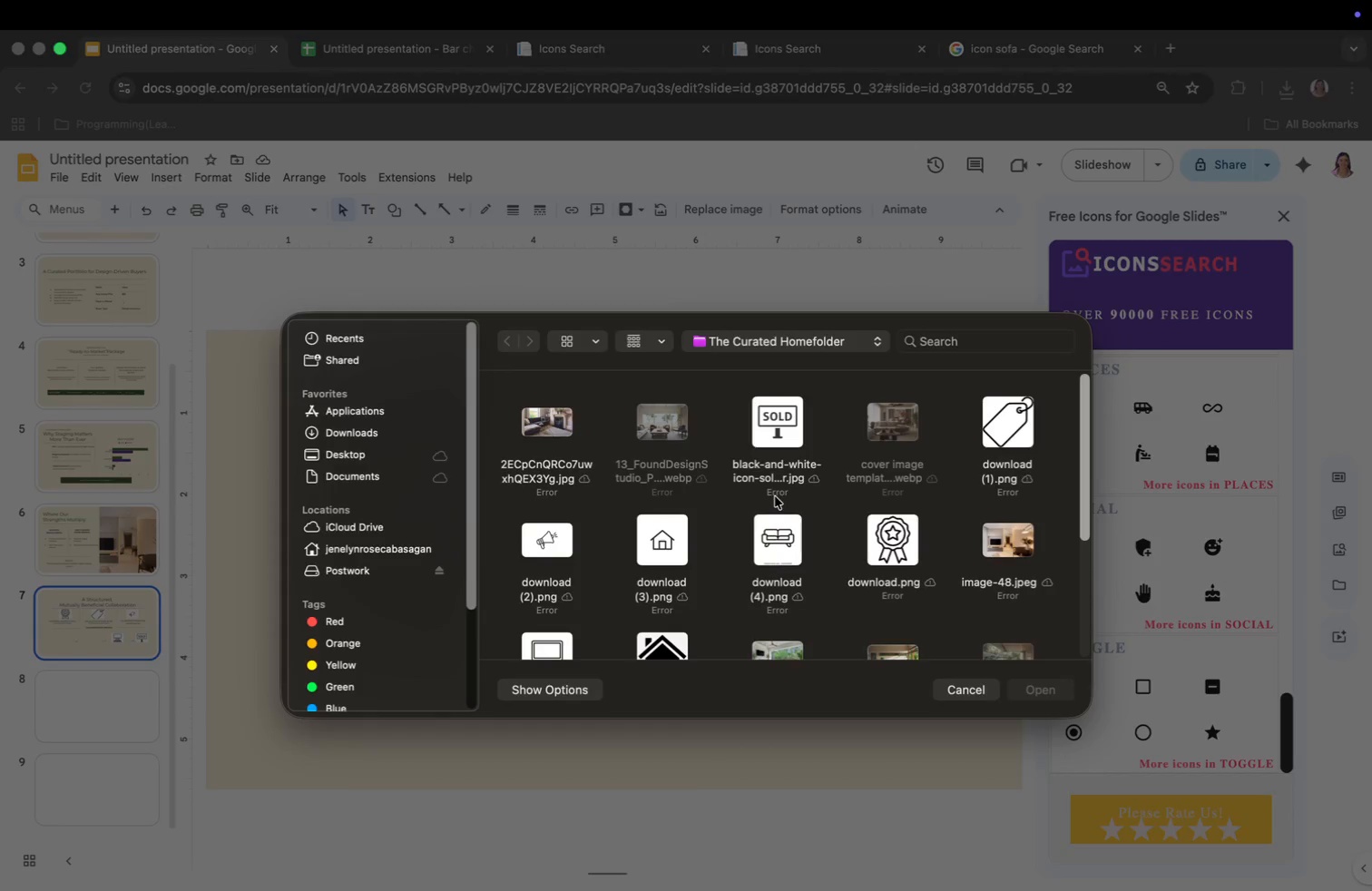 
scroll: coordinate [857, 537], scroll_direction: down, amount: 4.0
 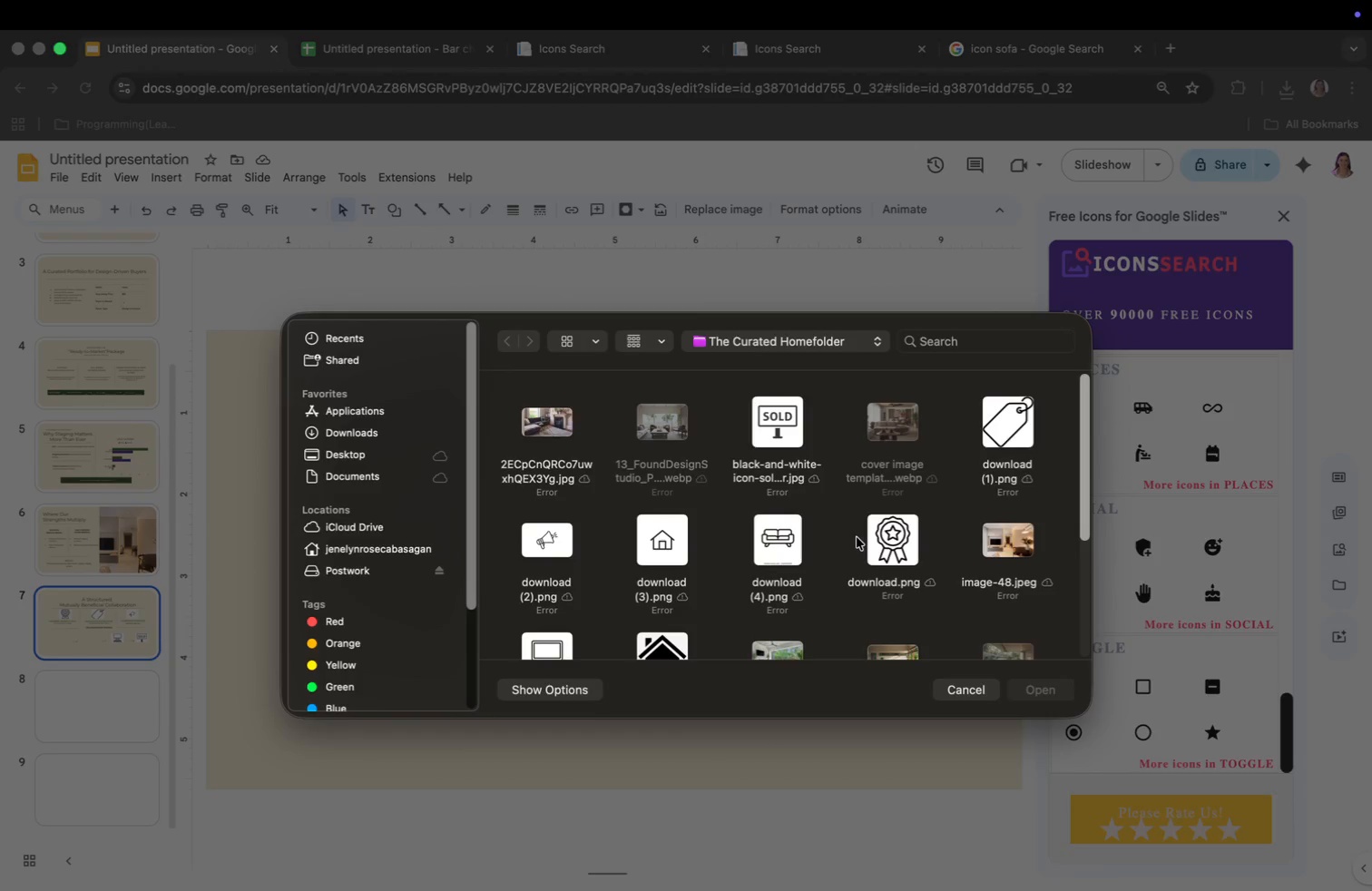 
scroll: coordinate [855, 537], scroll_direction: up, amount: 12.0
 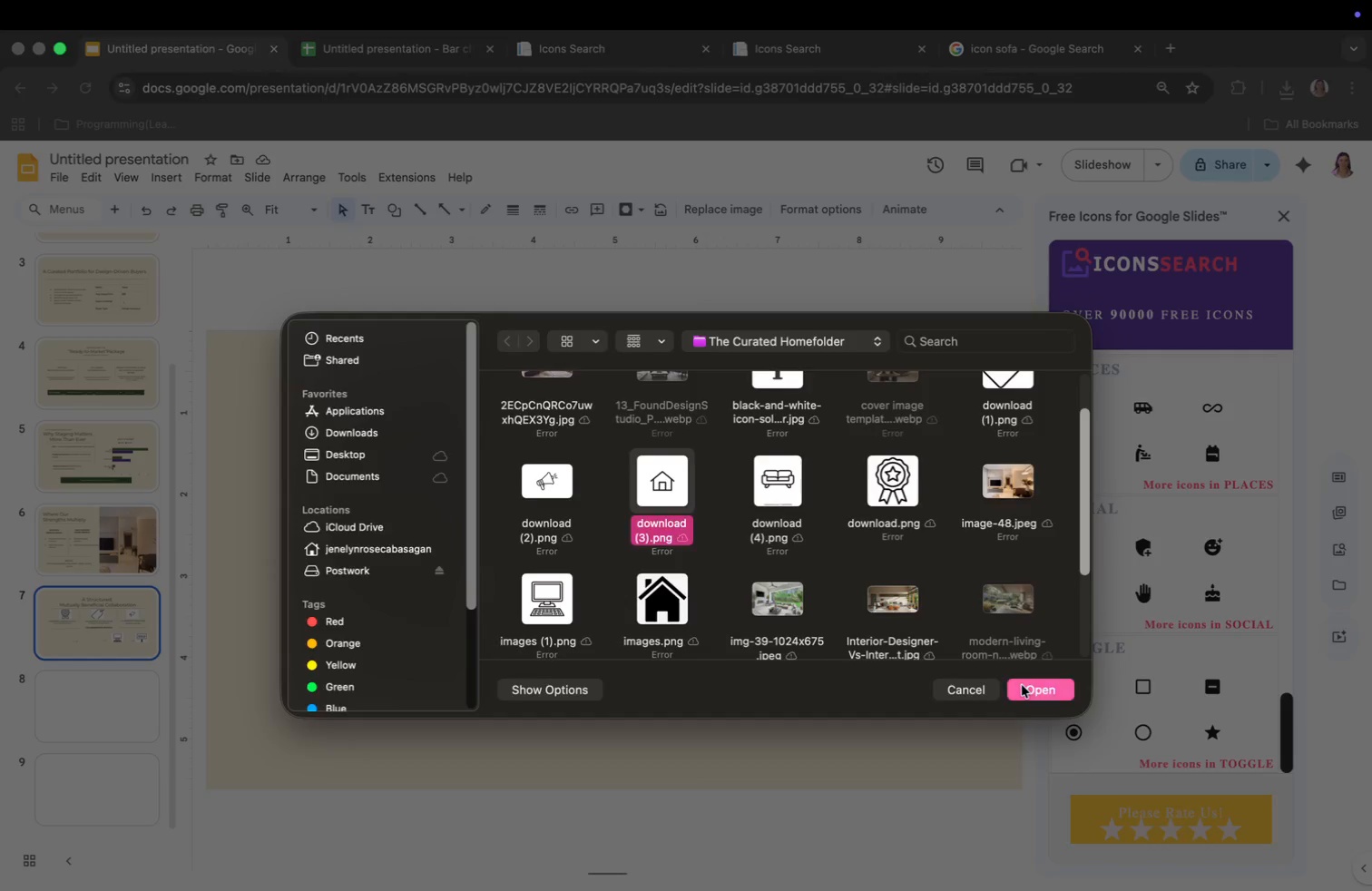 
left_click([559, 664])
 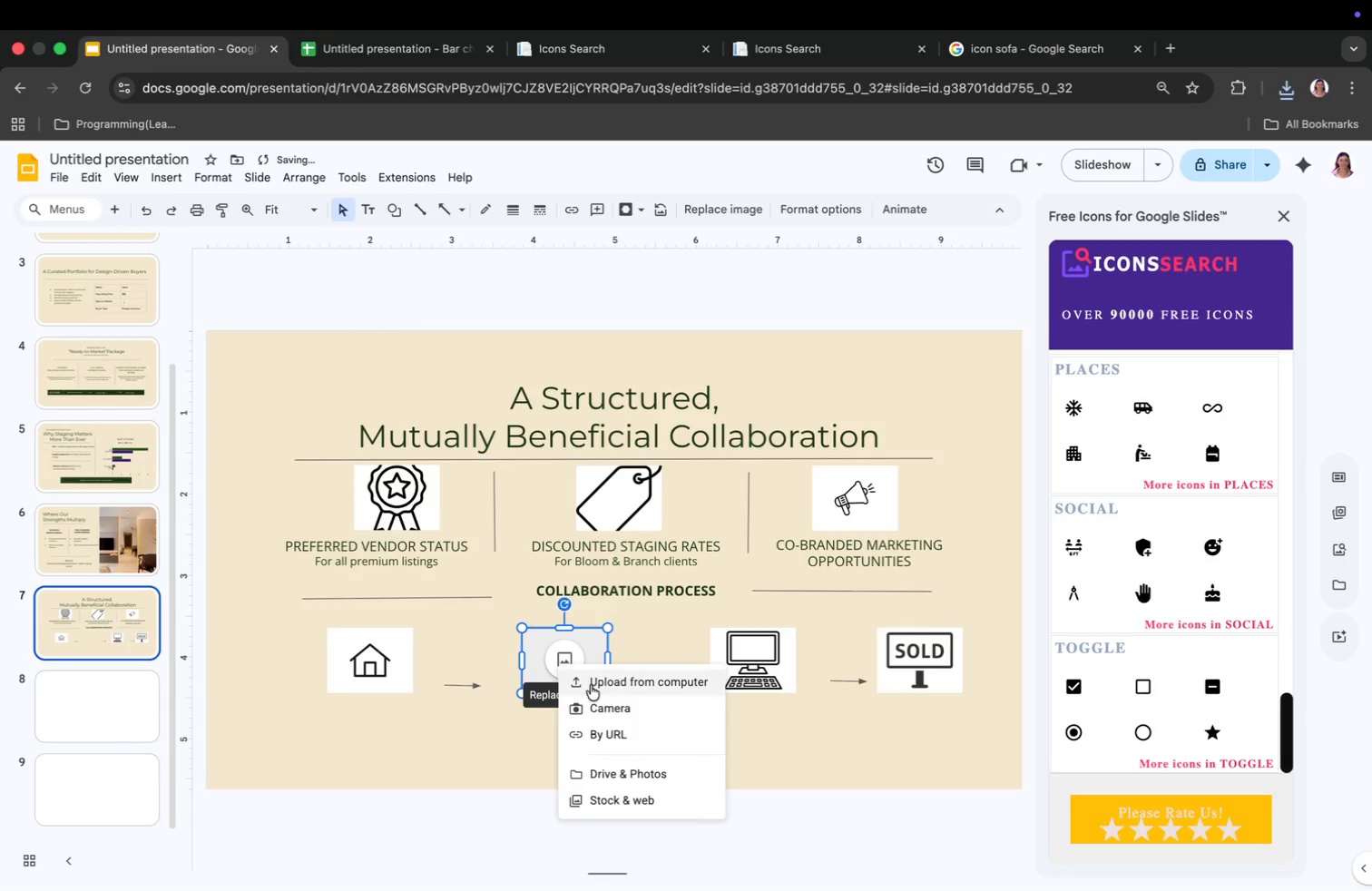 
left_click([593, 686])
 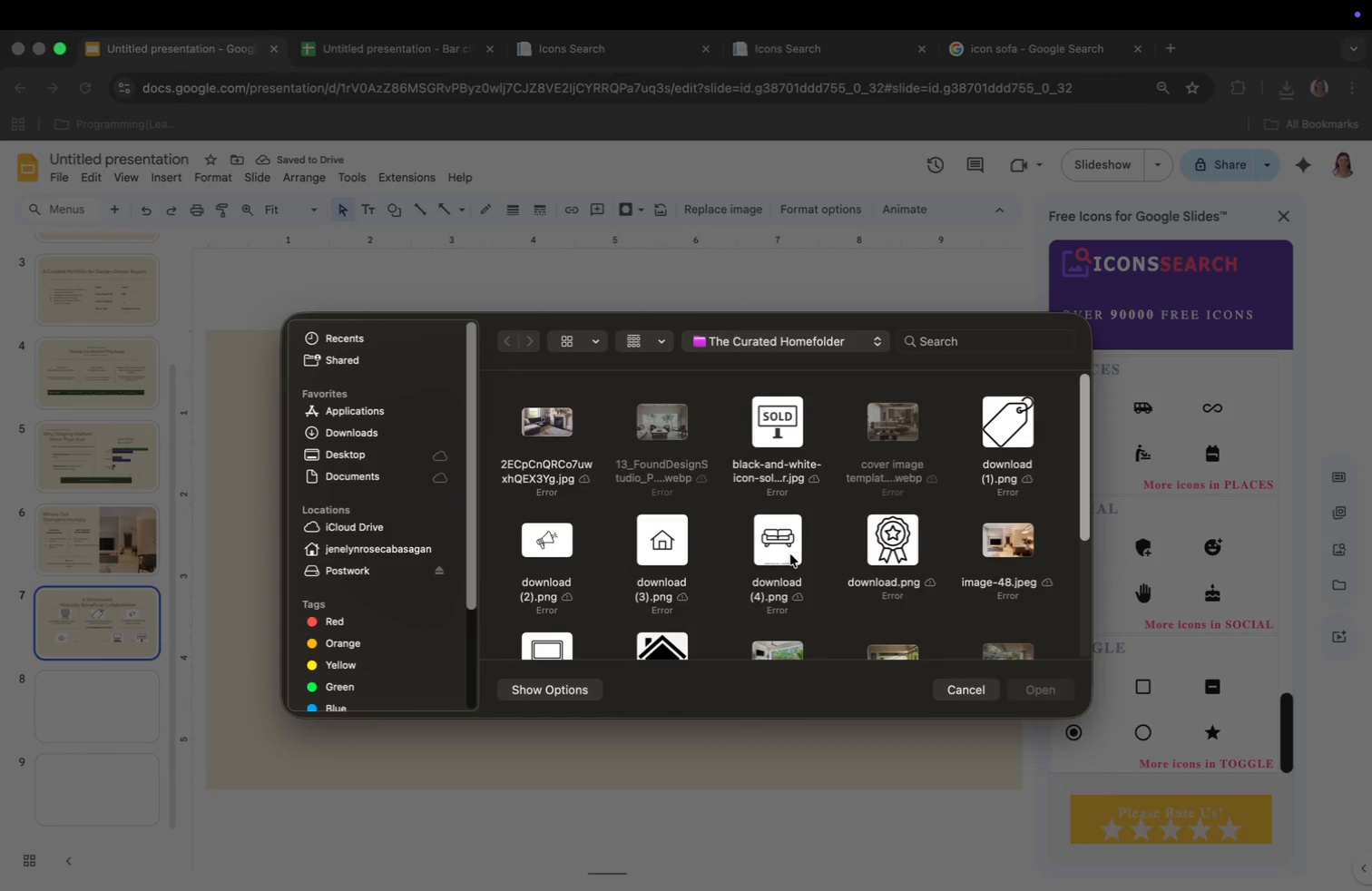 
left_click([787, 551])
 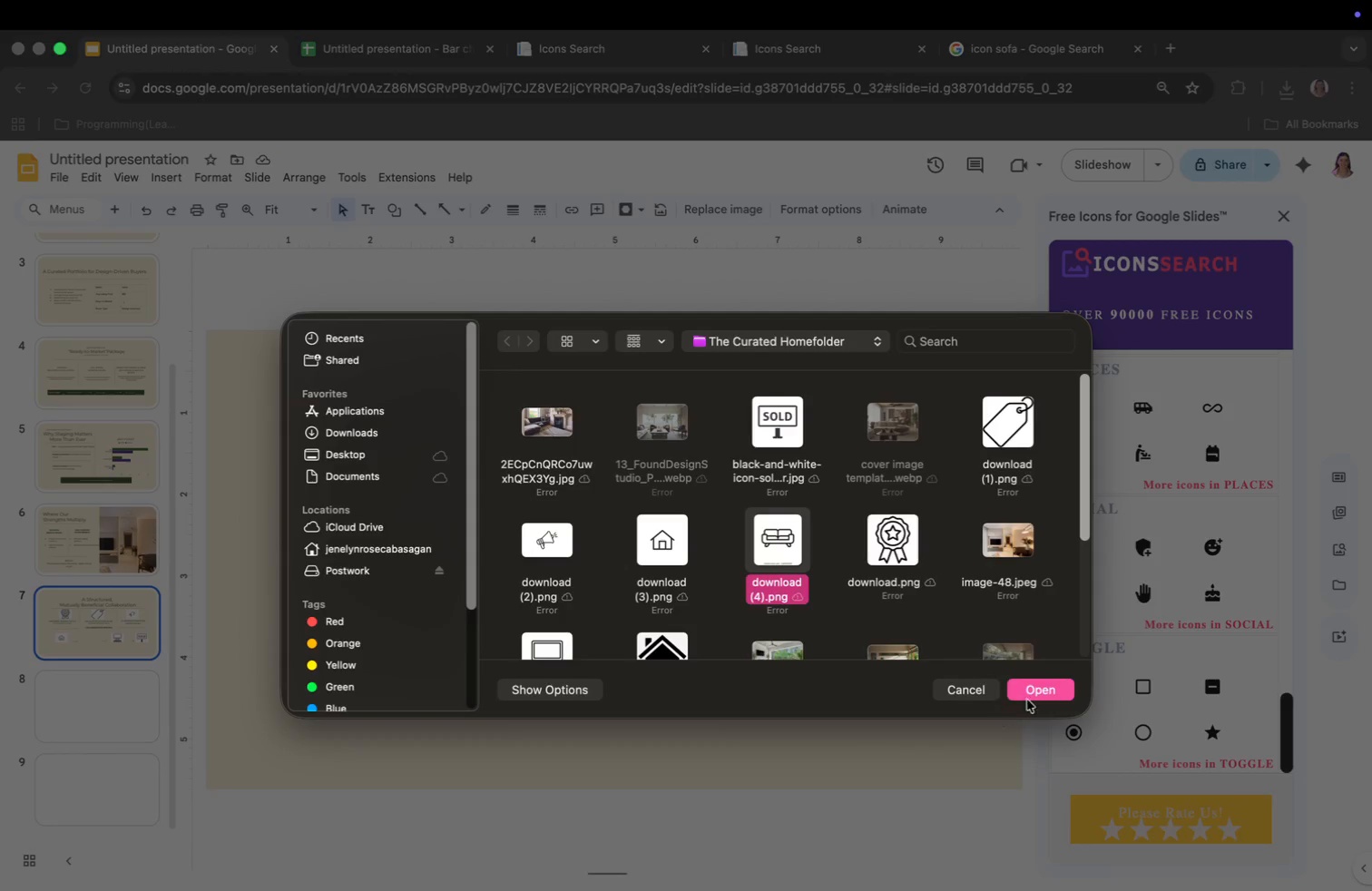 
left_click([1031, 690])
 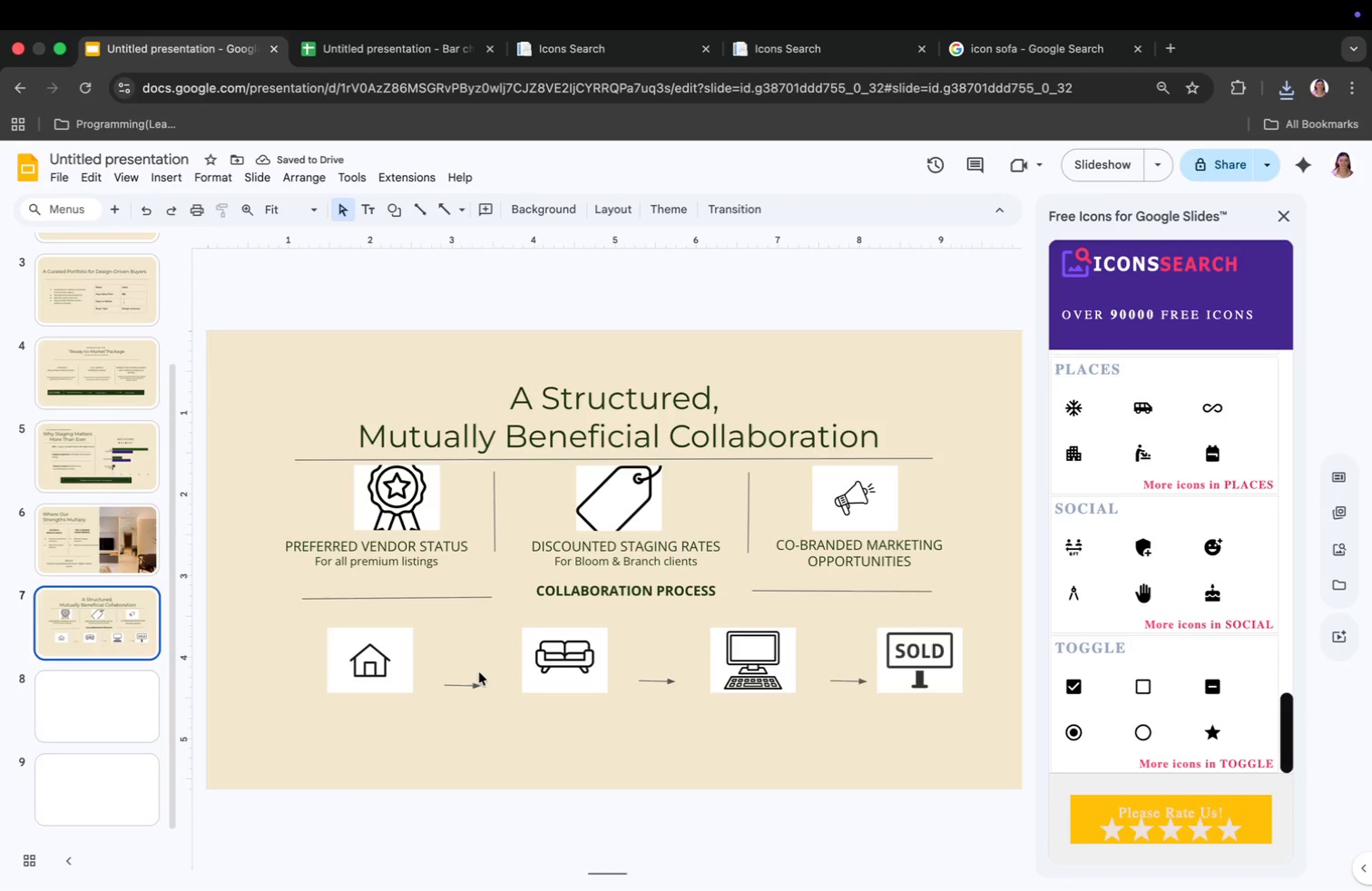 
mouse_move([171, 198])
 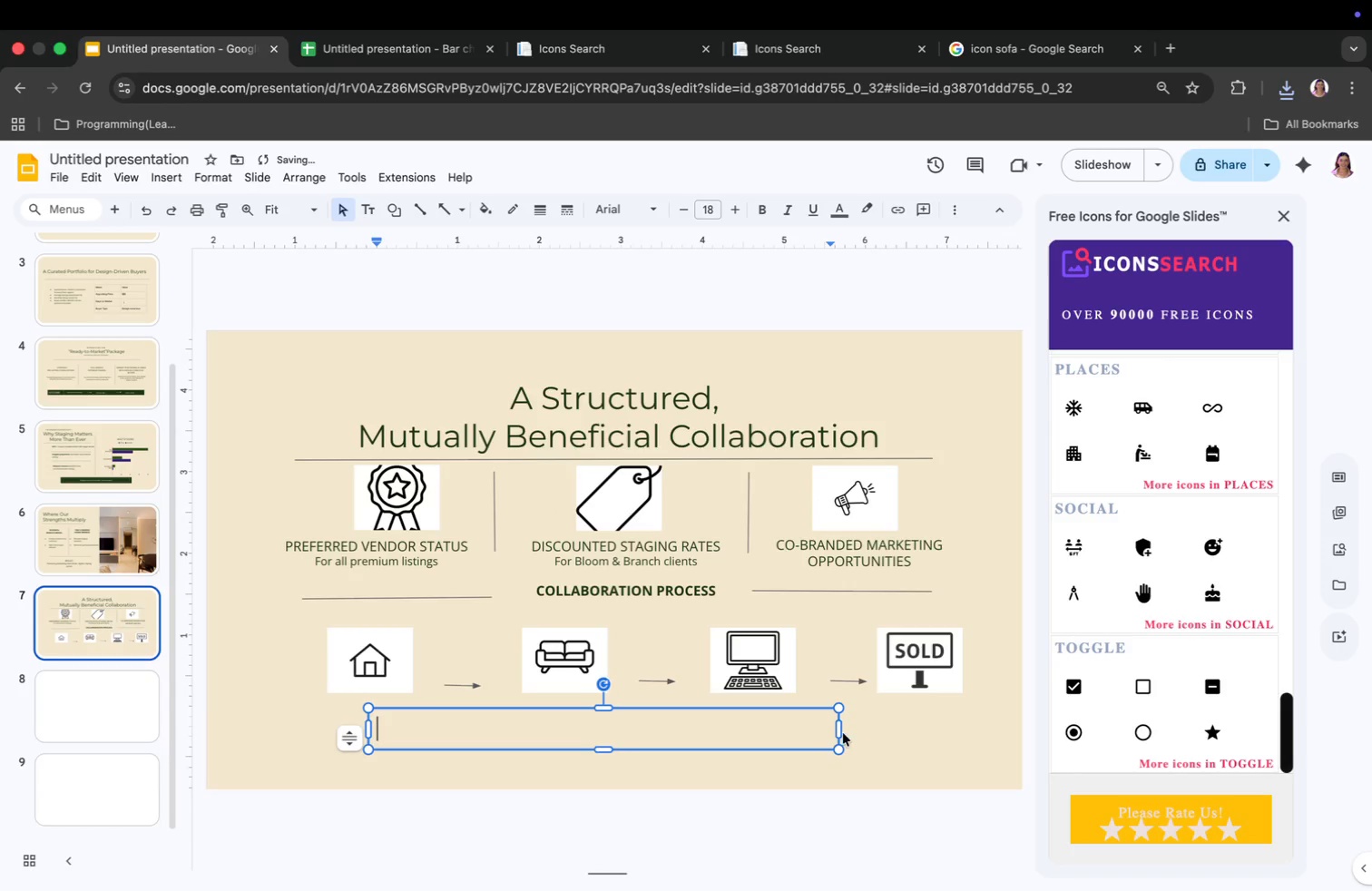 
wait(6.54)
 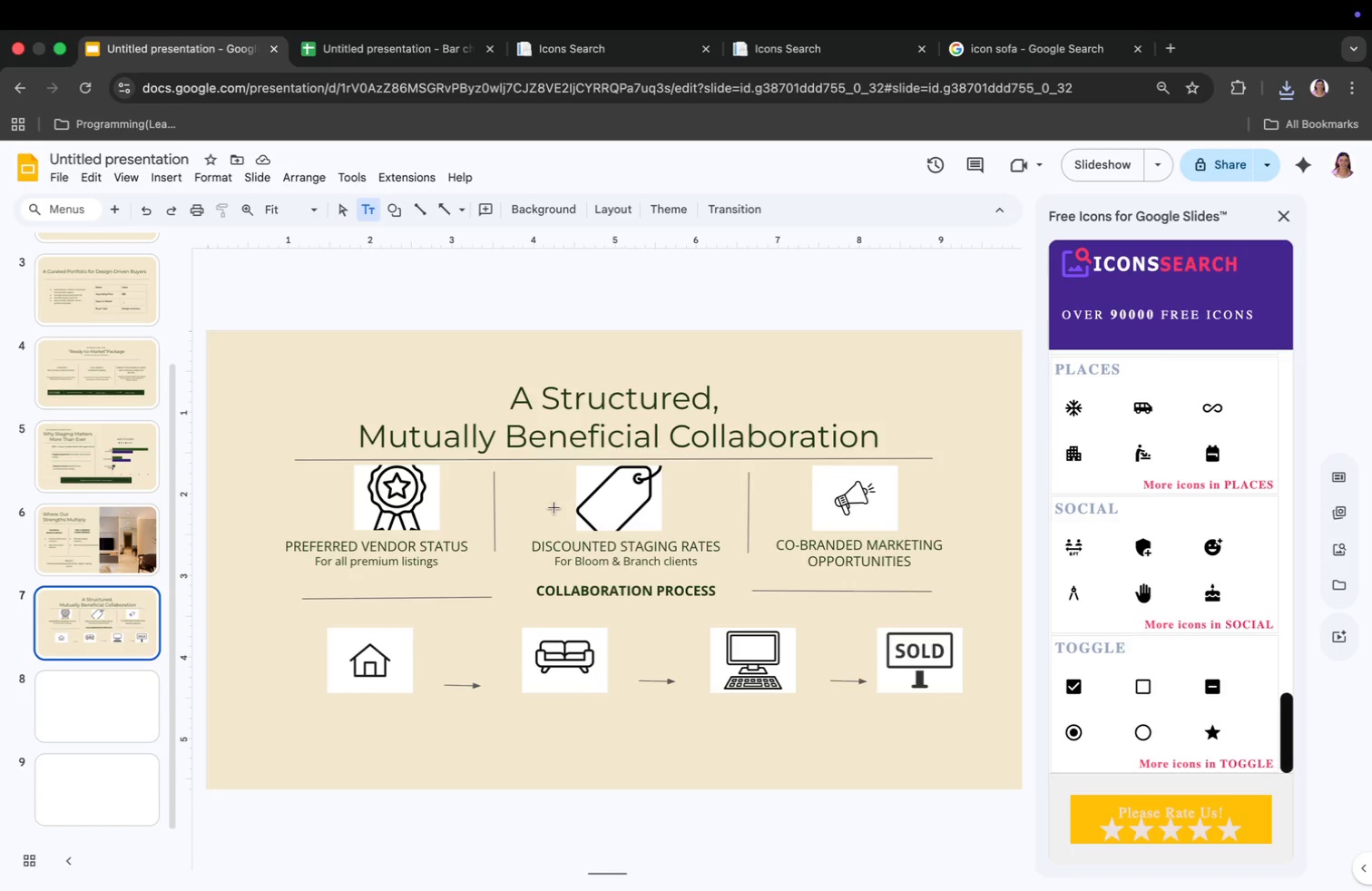 
left_click_drag(start_coordinate=[837, 729], to_coordinate=[513, 755])
 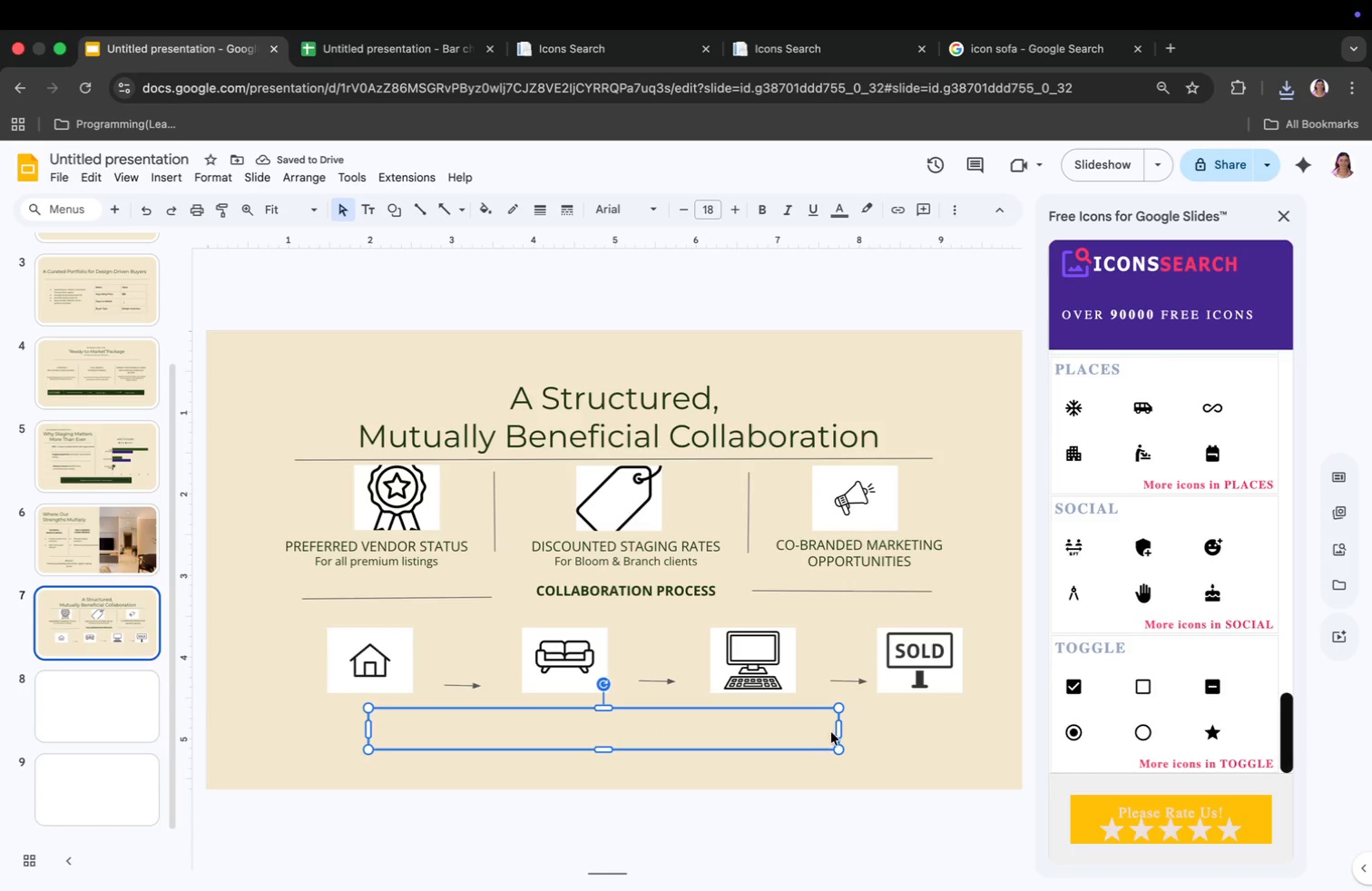 
left_click_drag(start_coordinate=[446, 730], to_coordinate=[372, 729])
 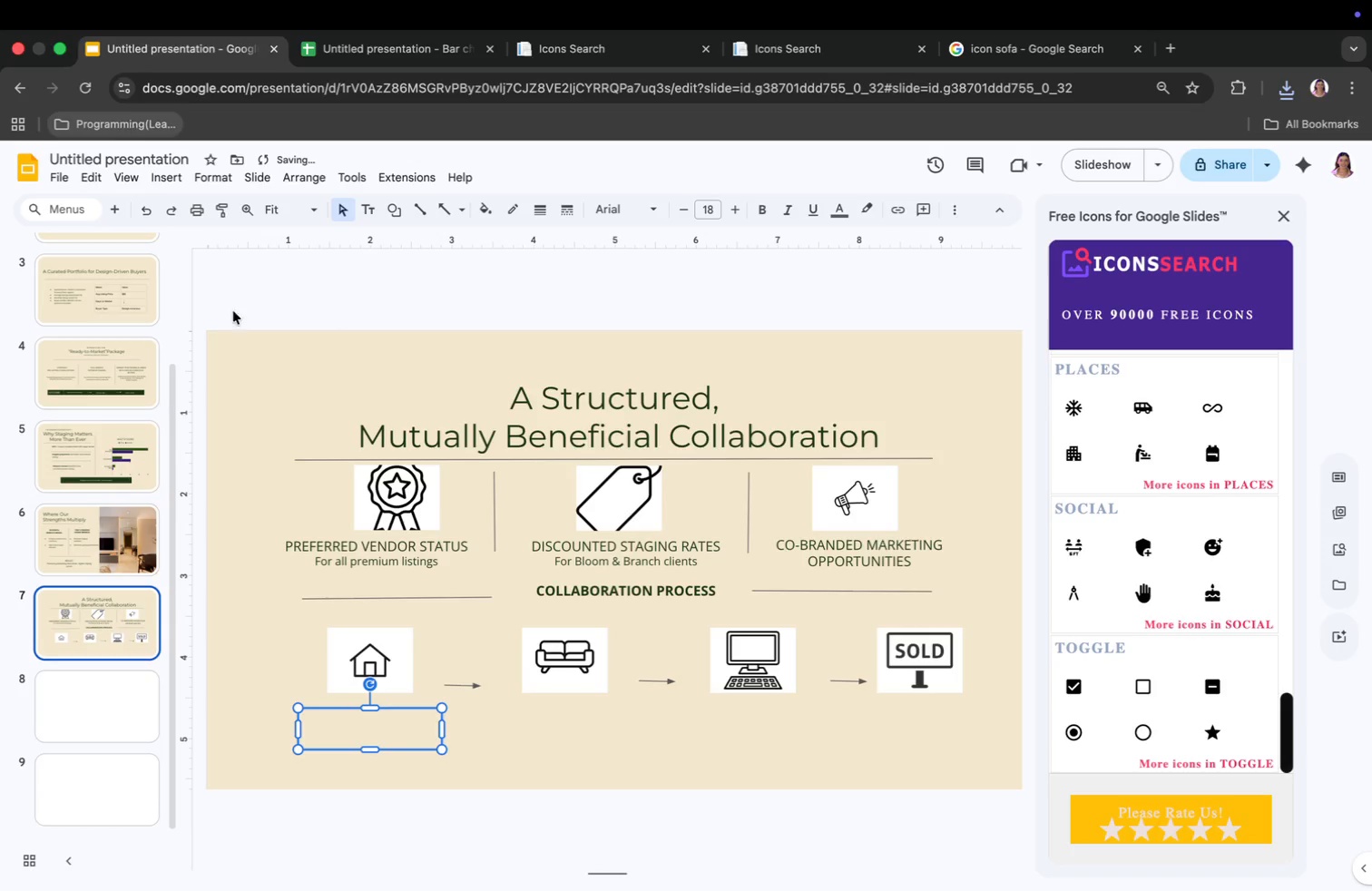 
left_click([380, 723])
 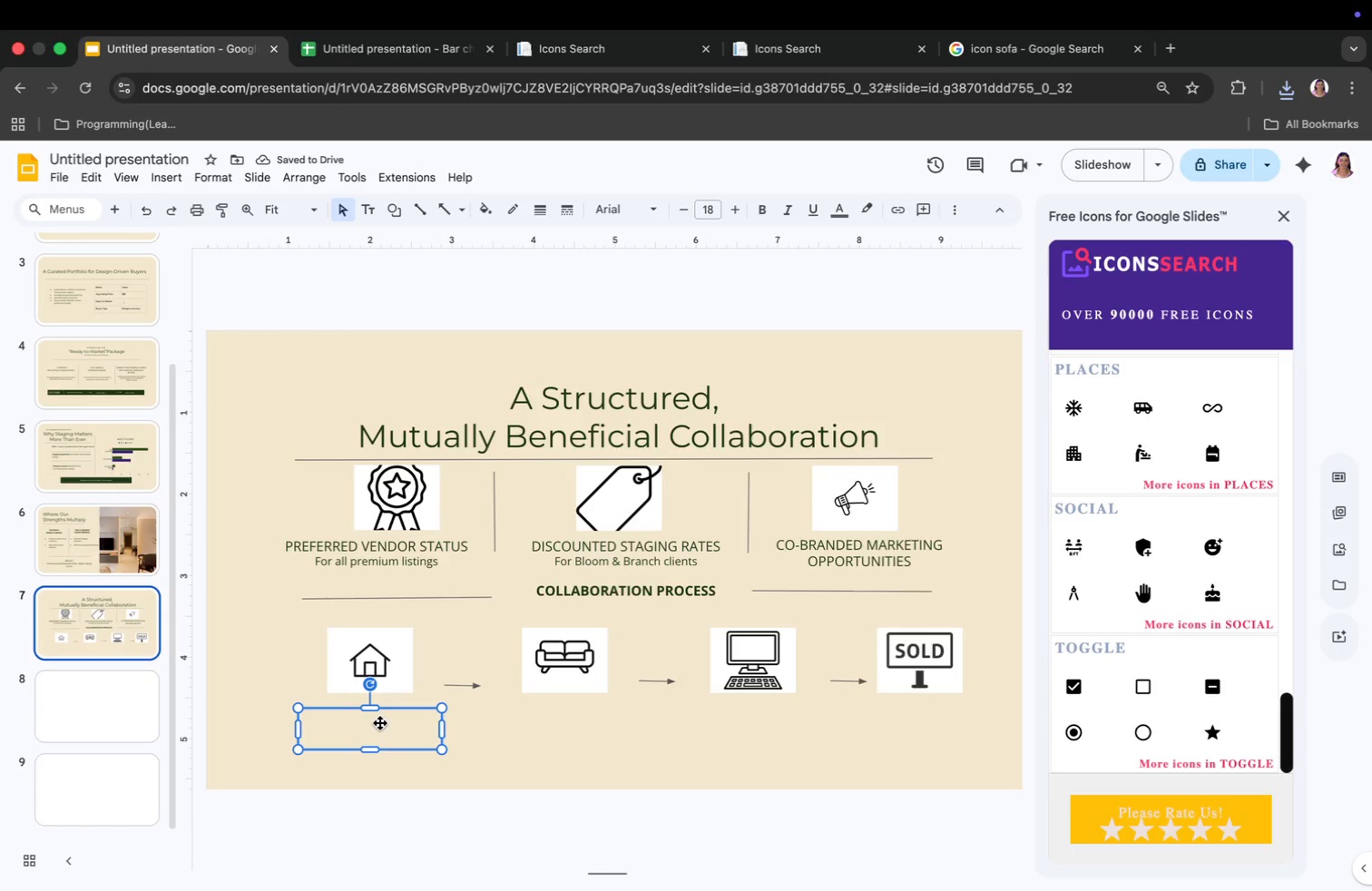 
key(Meta+CommandLeft)
 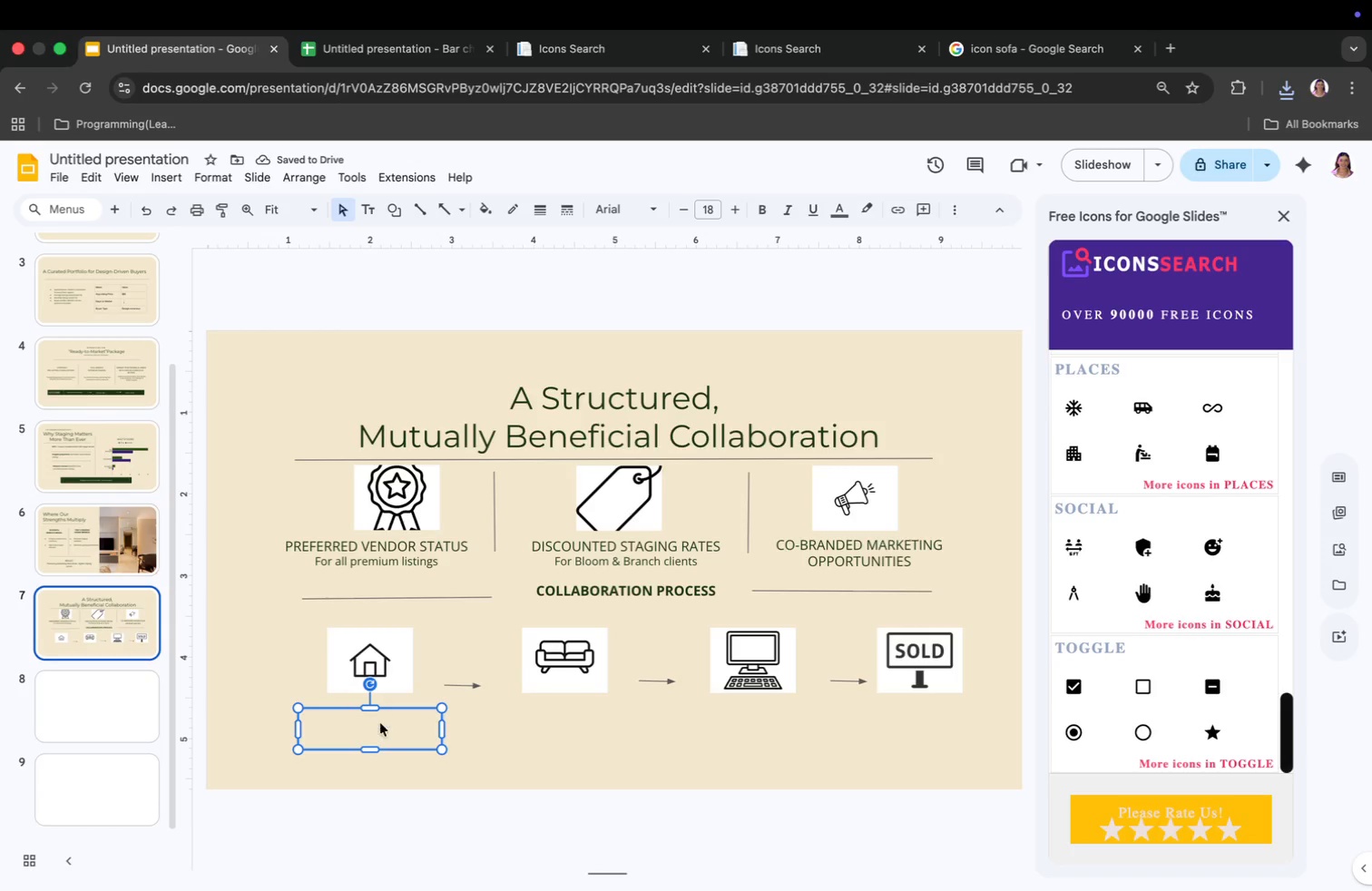 
key(Meta+C)
 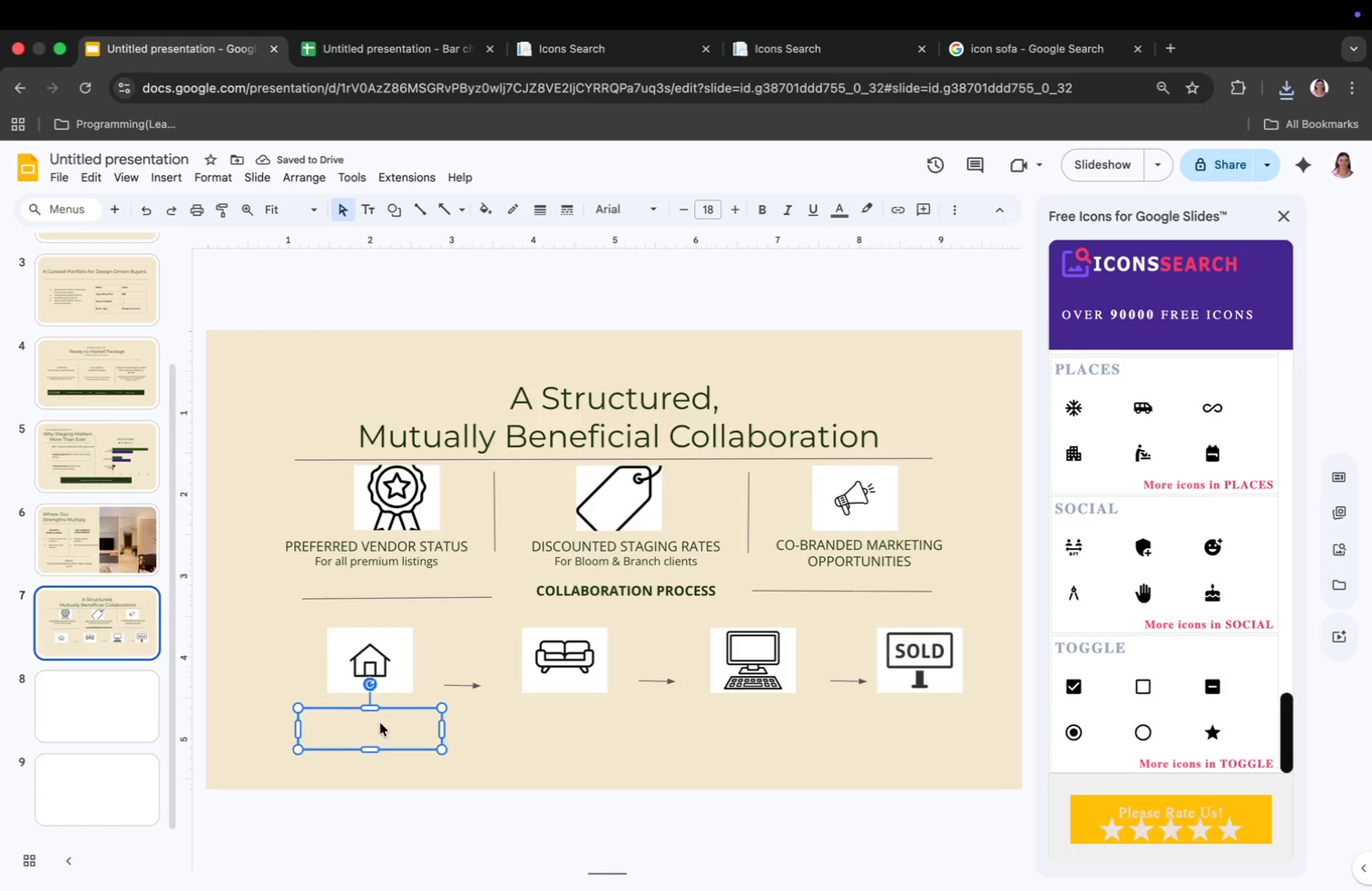 
key(Meta+V)
 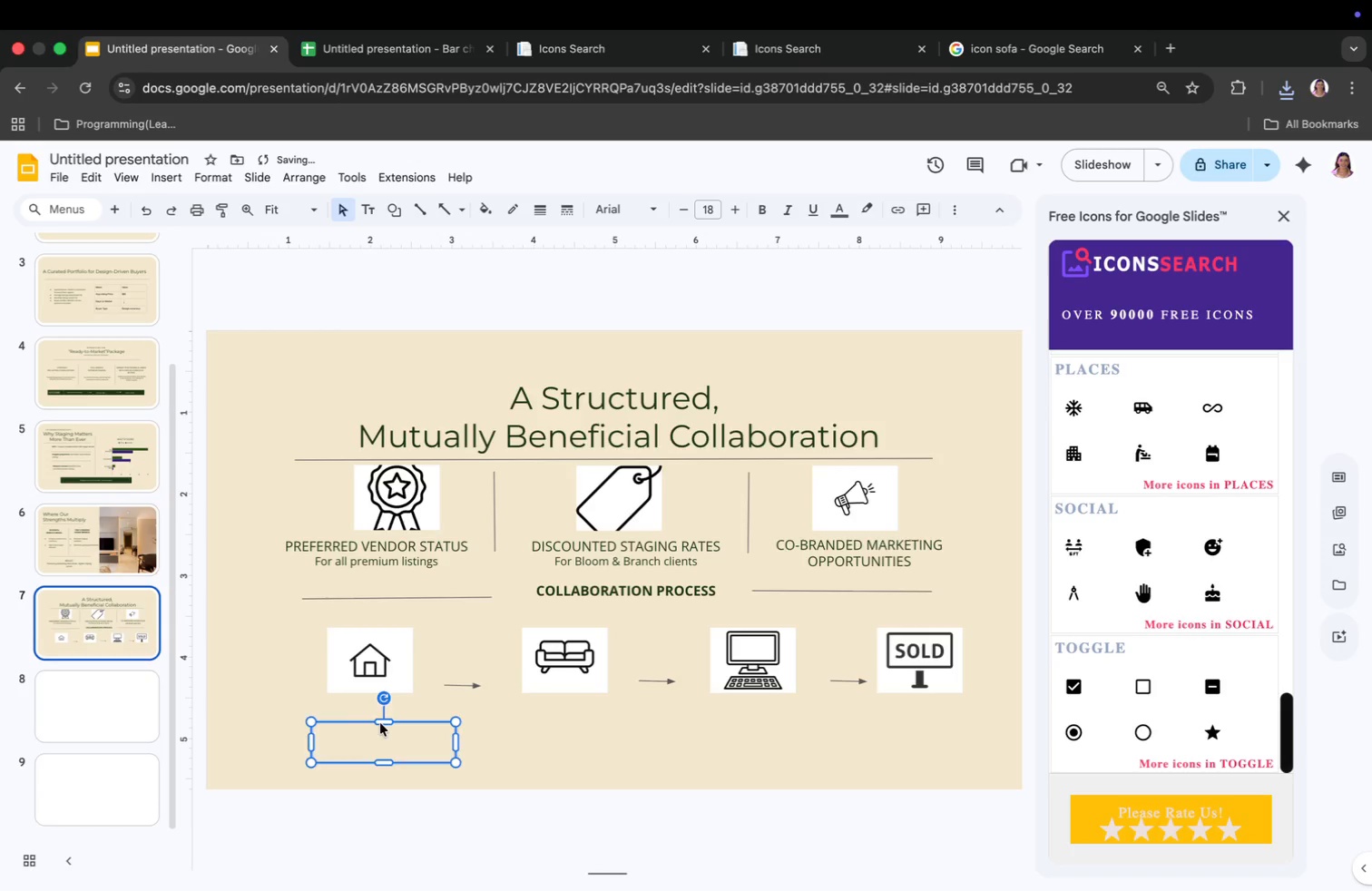 
key(Meta+V)
 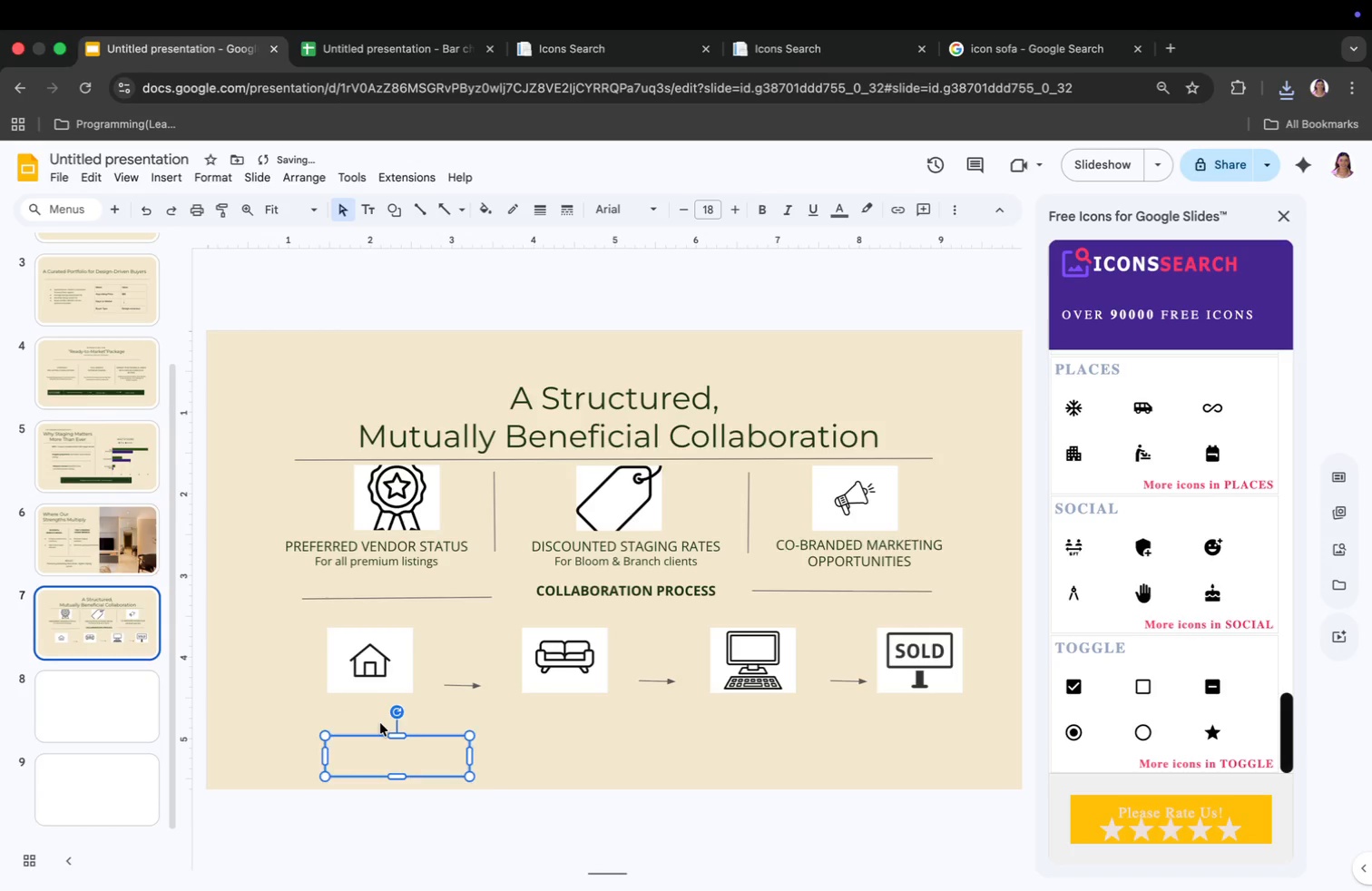 
key(Meta+V)
 